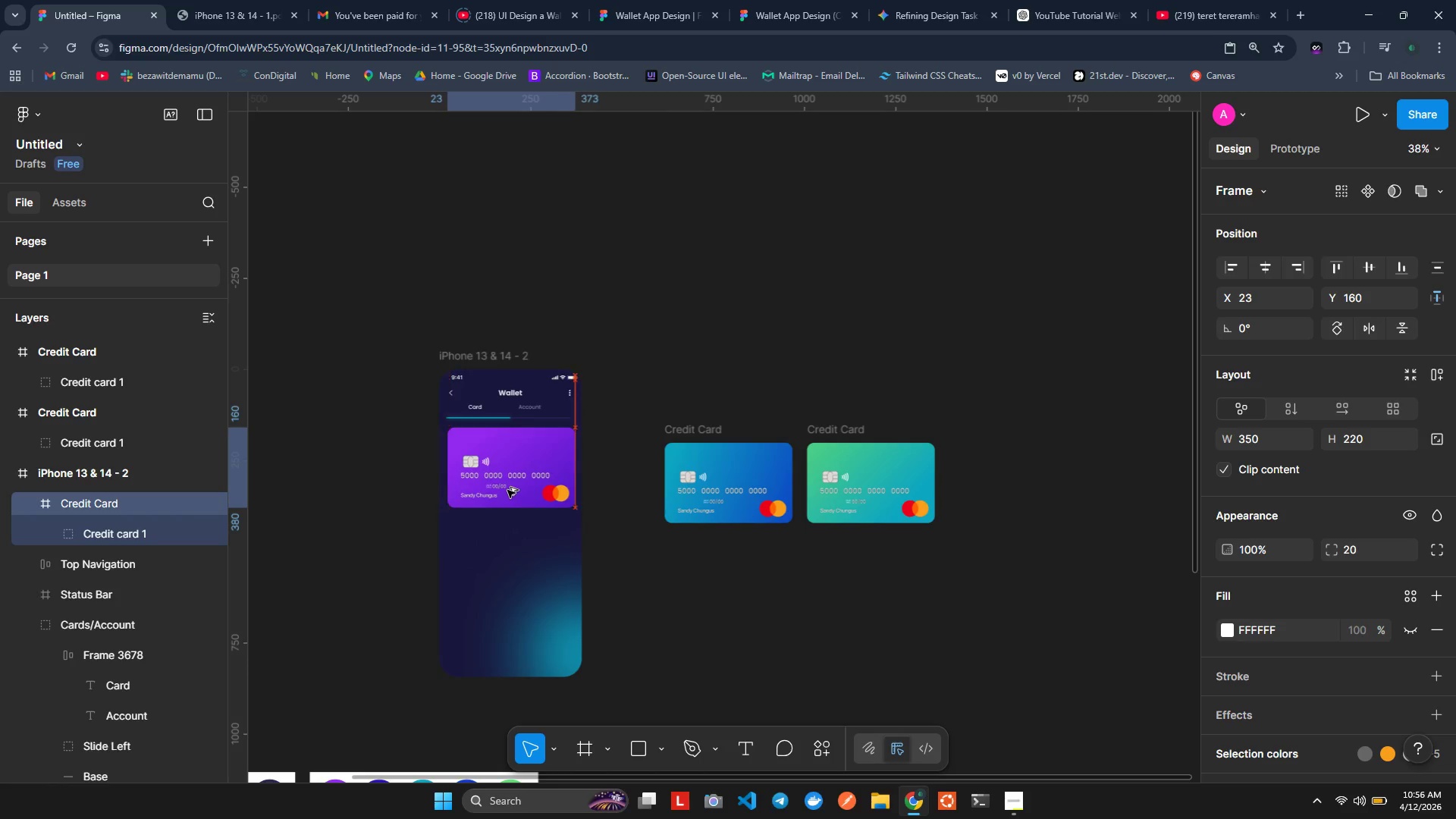 
key(Alt+ArrowRight)
 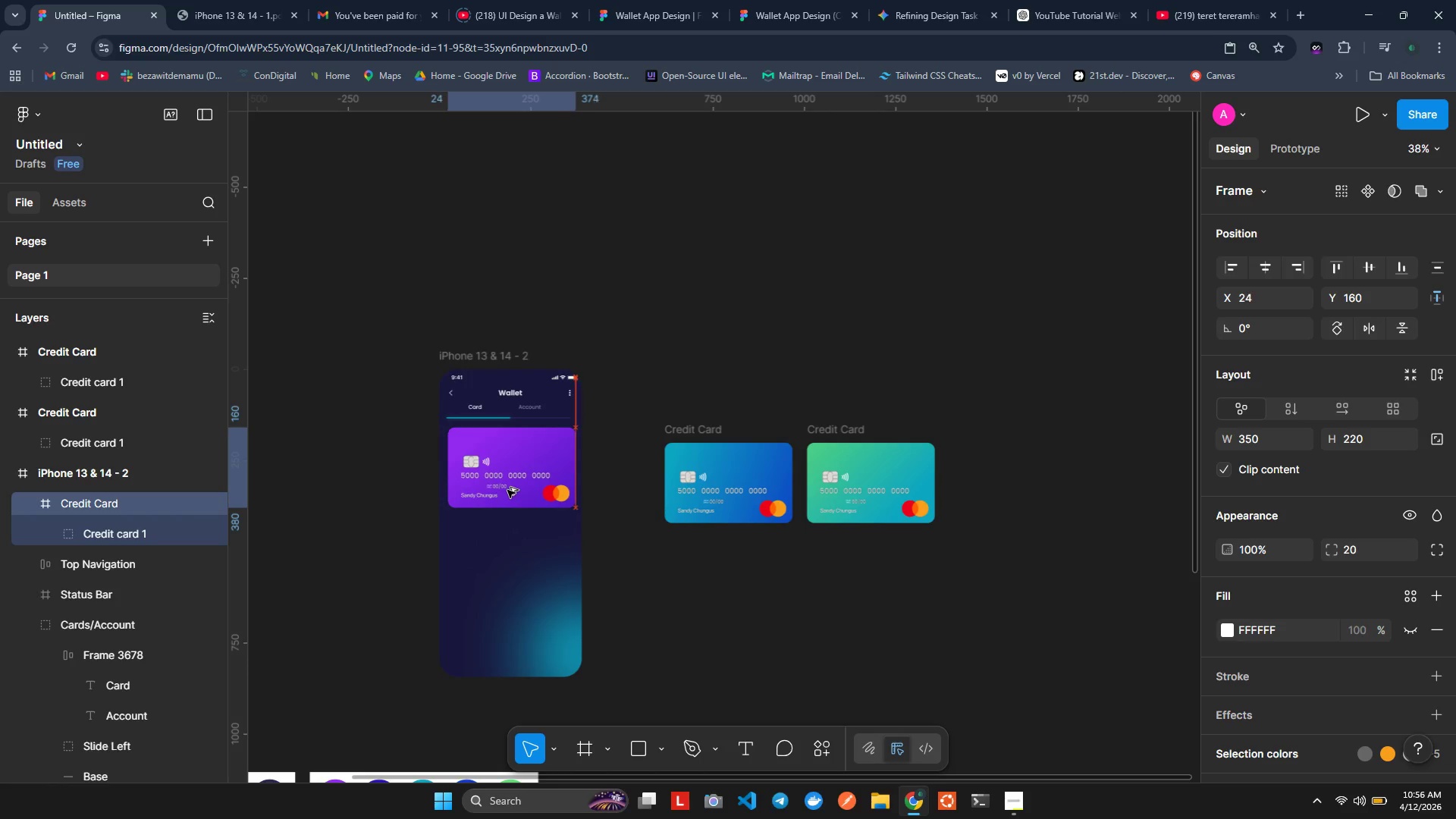 
key(Alt+ArrowRight)
 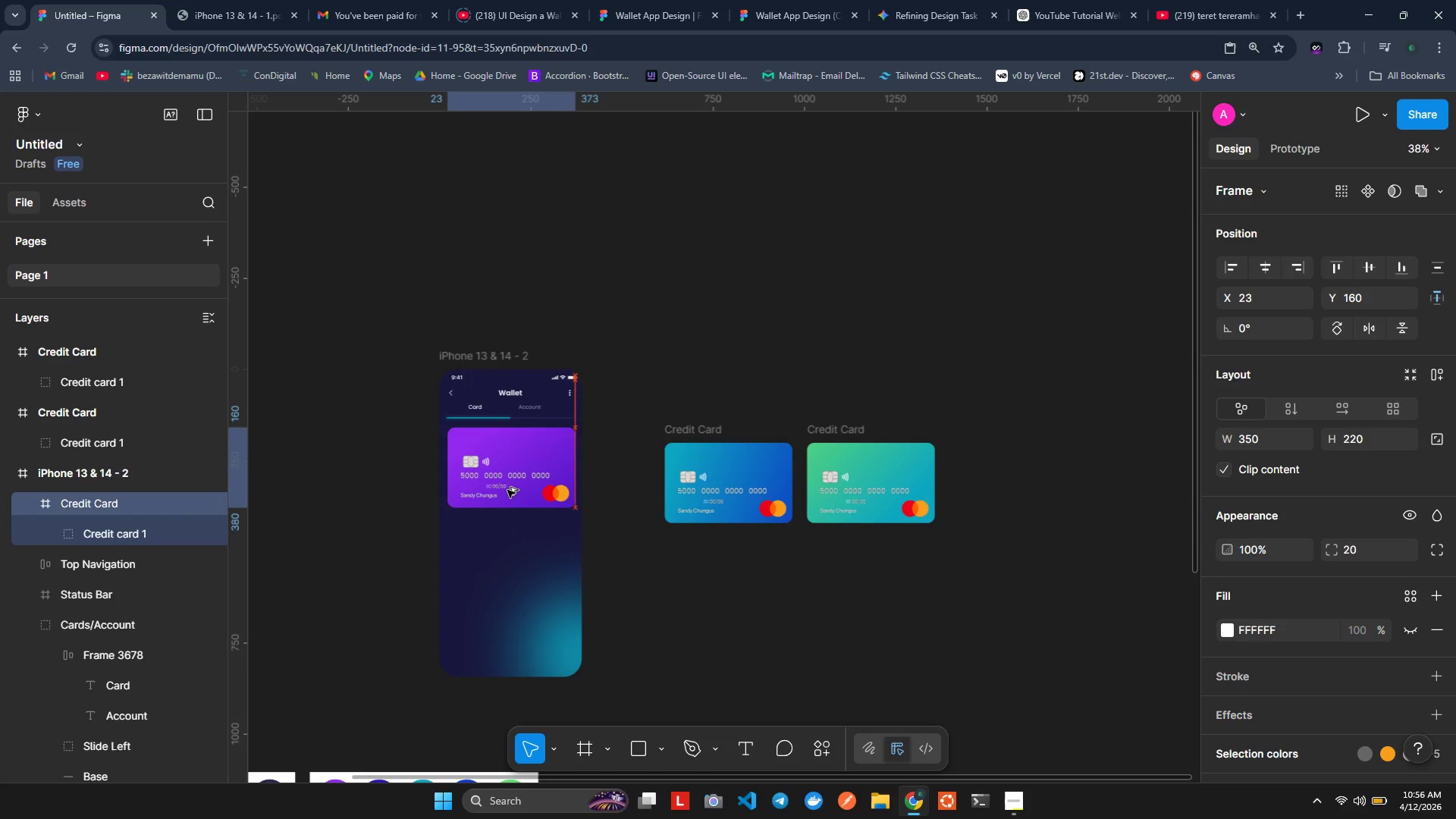 
key(Alt+ArrowLeft)
 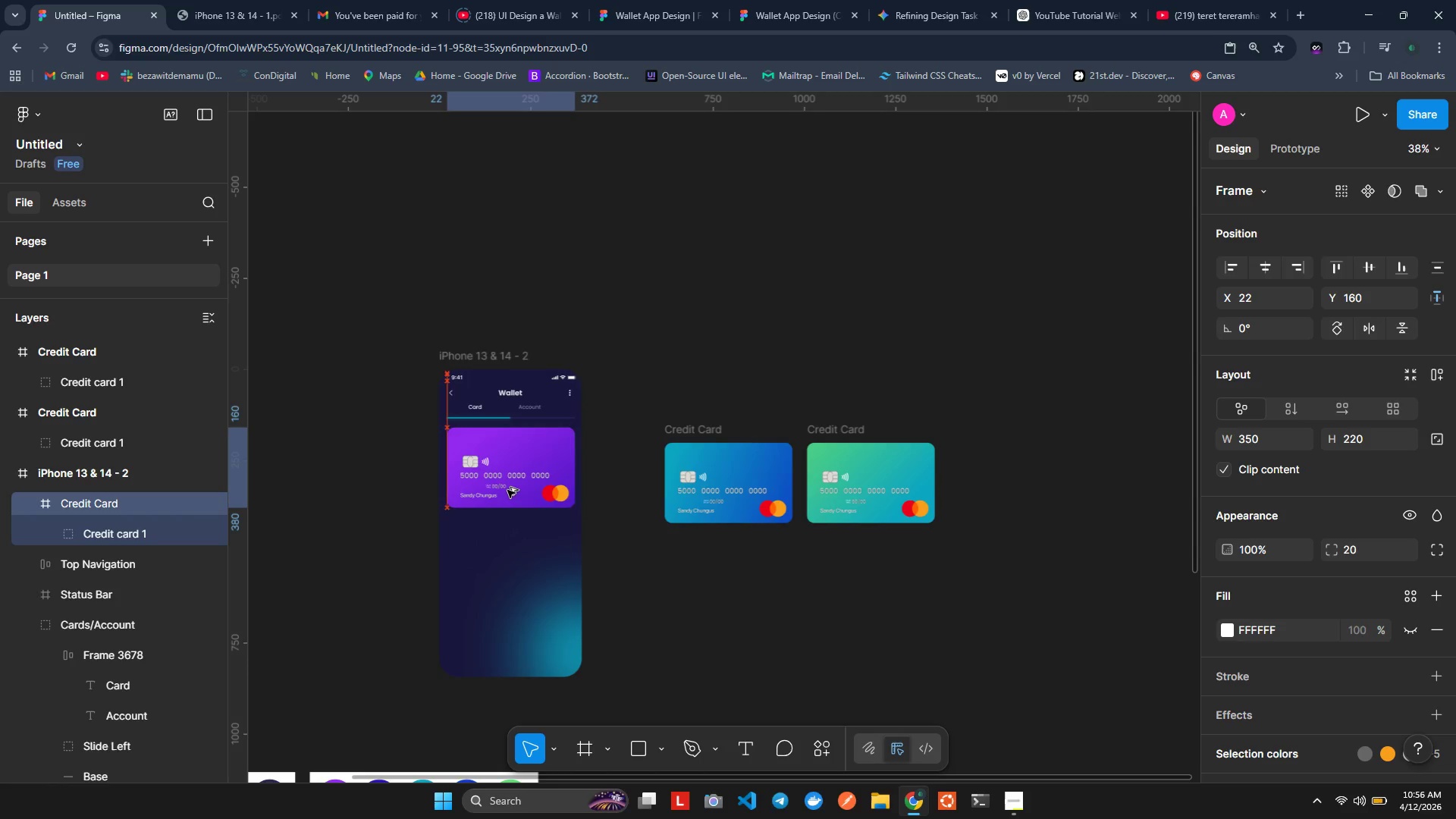 
key(Alt+ArrowLeft)
 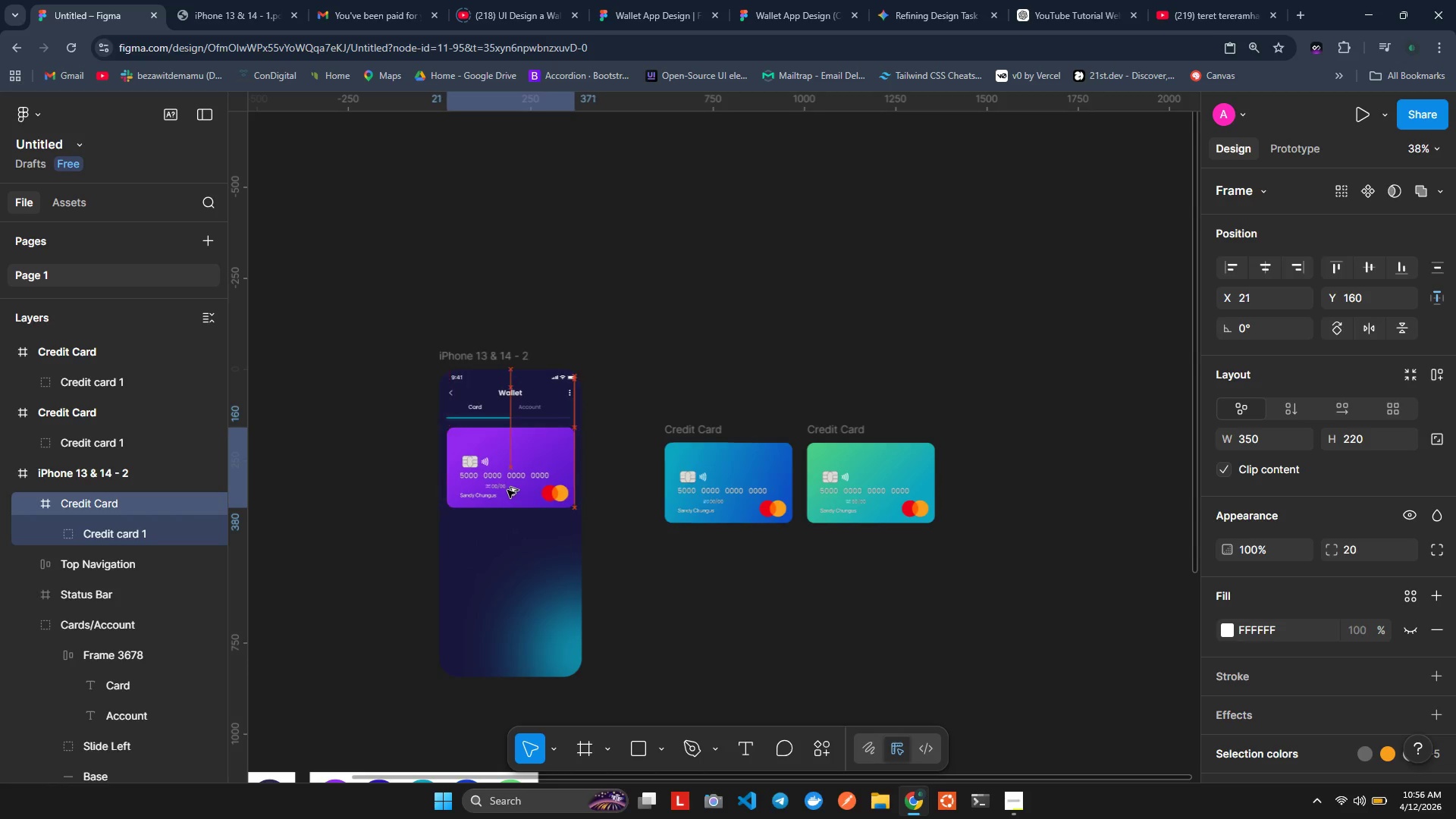 
key(Alt+ArrowLeft)
 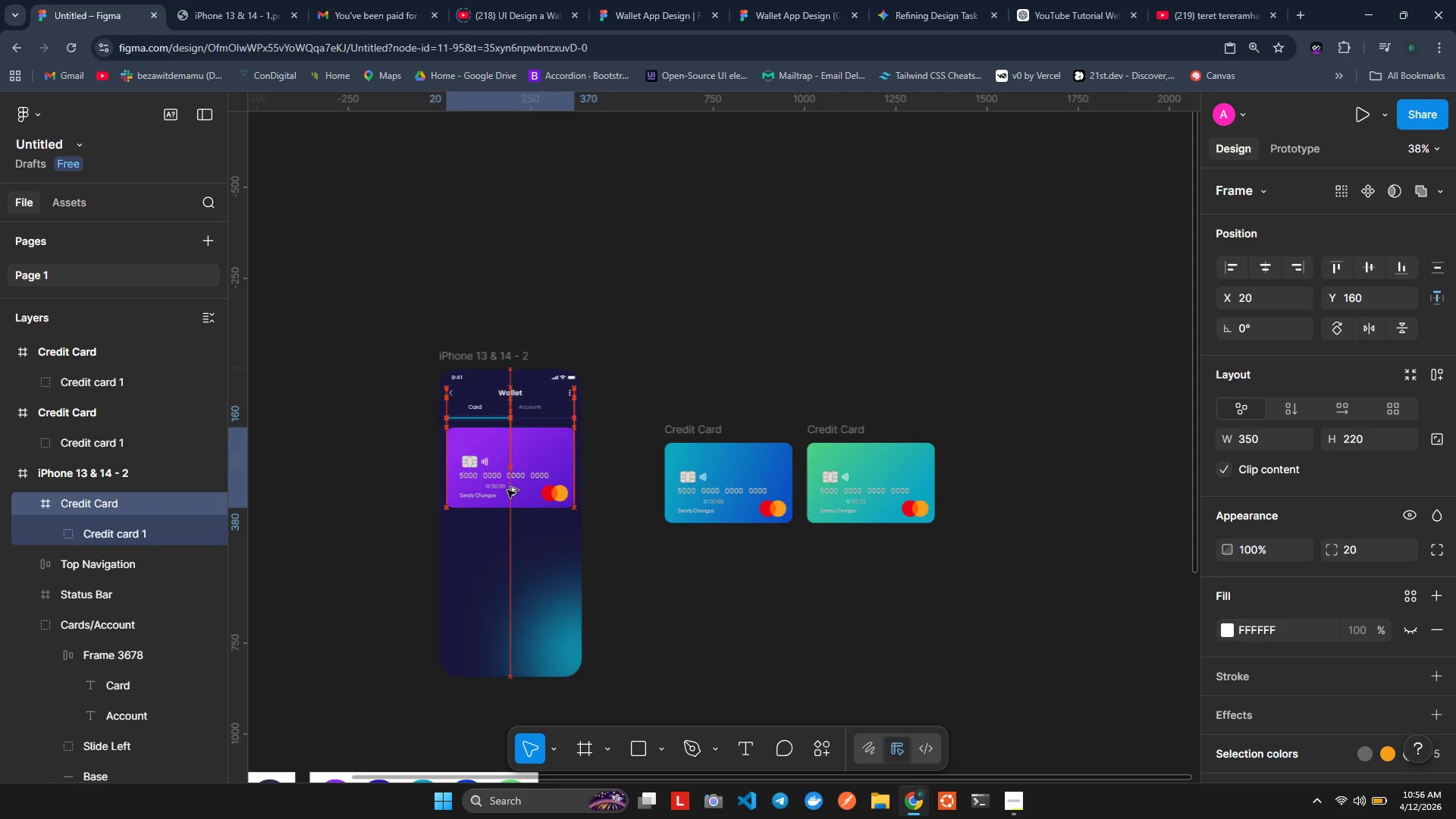 
key(Alt+ArrowLeft)
 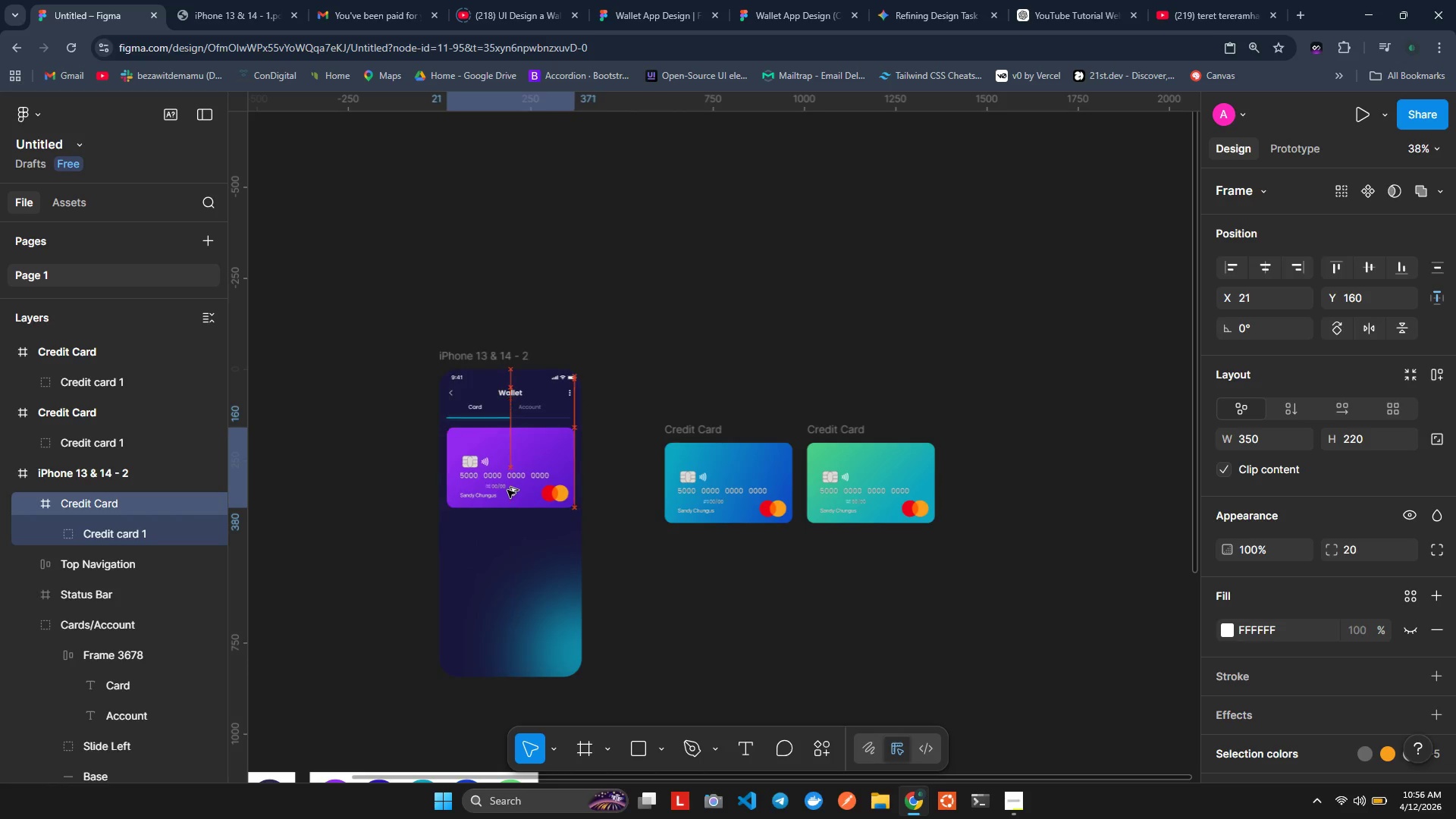 
key(Alt+ArrowRight)
 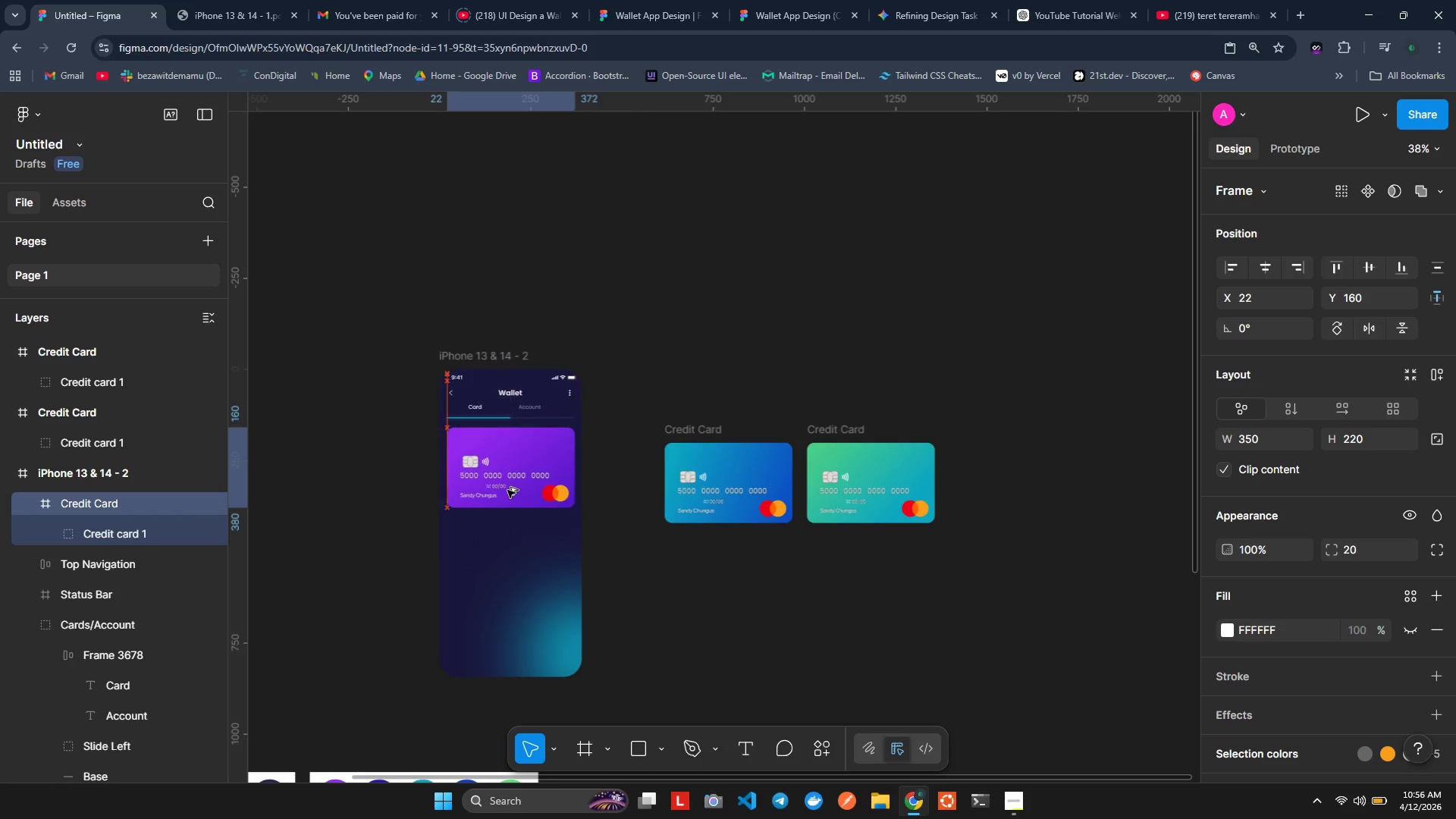 
key(Alt+ArrowRight)
 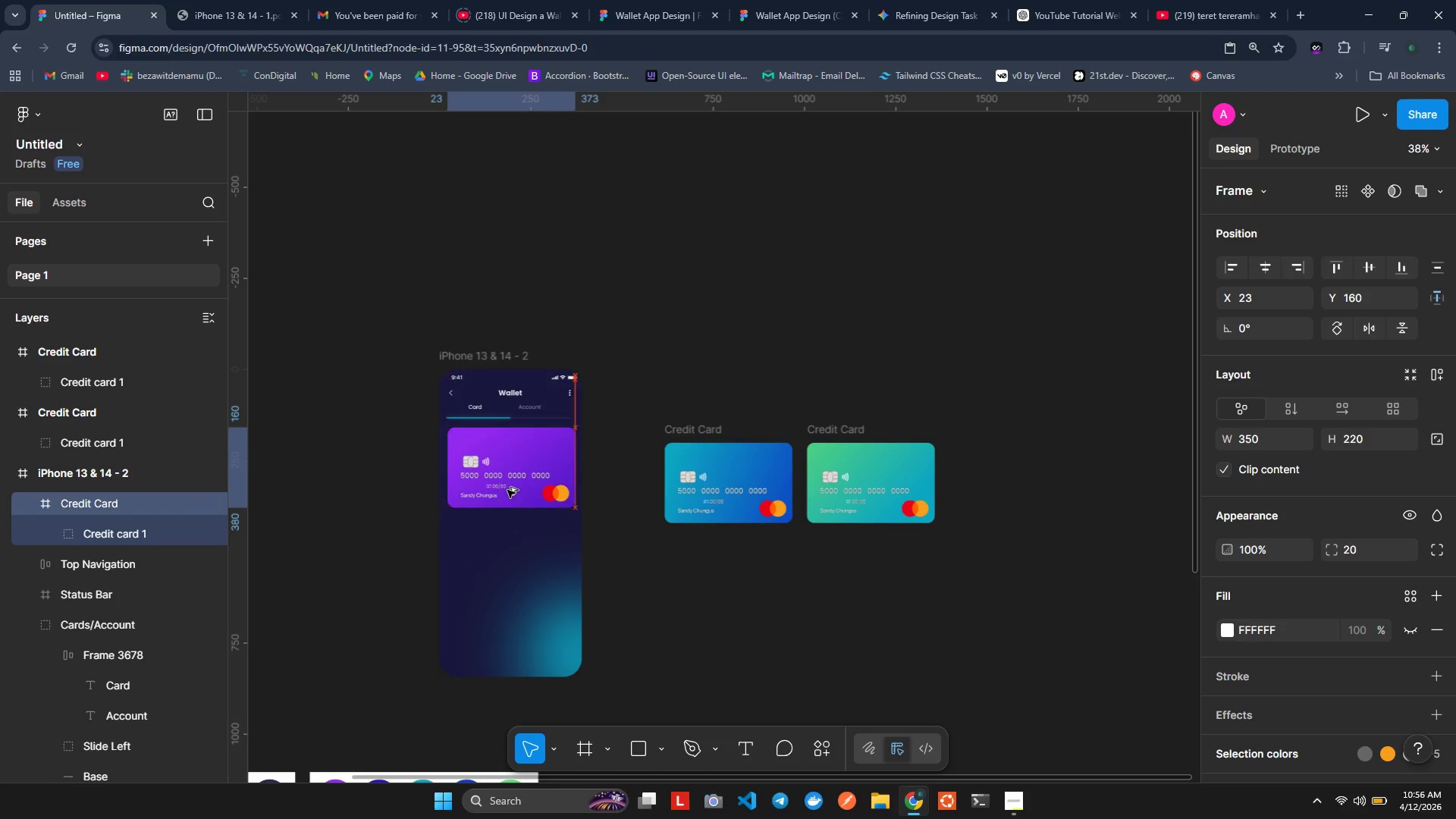 
key(Alt+ArrowRight)
 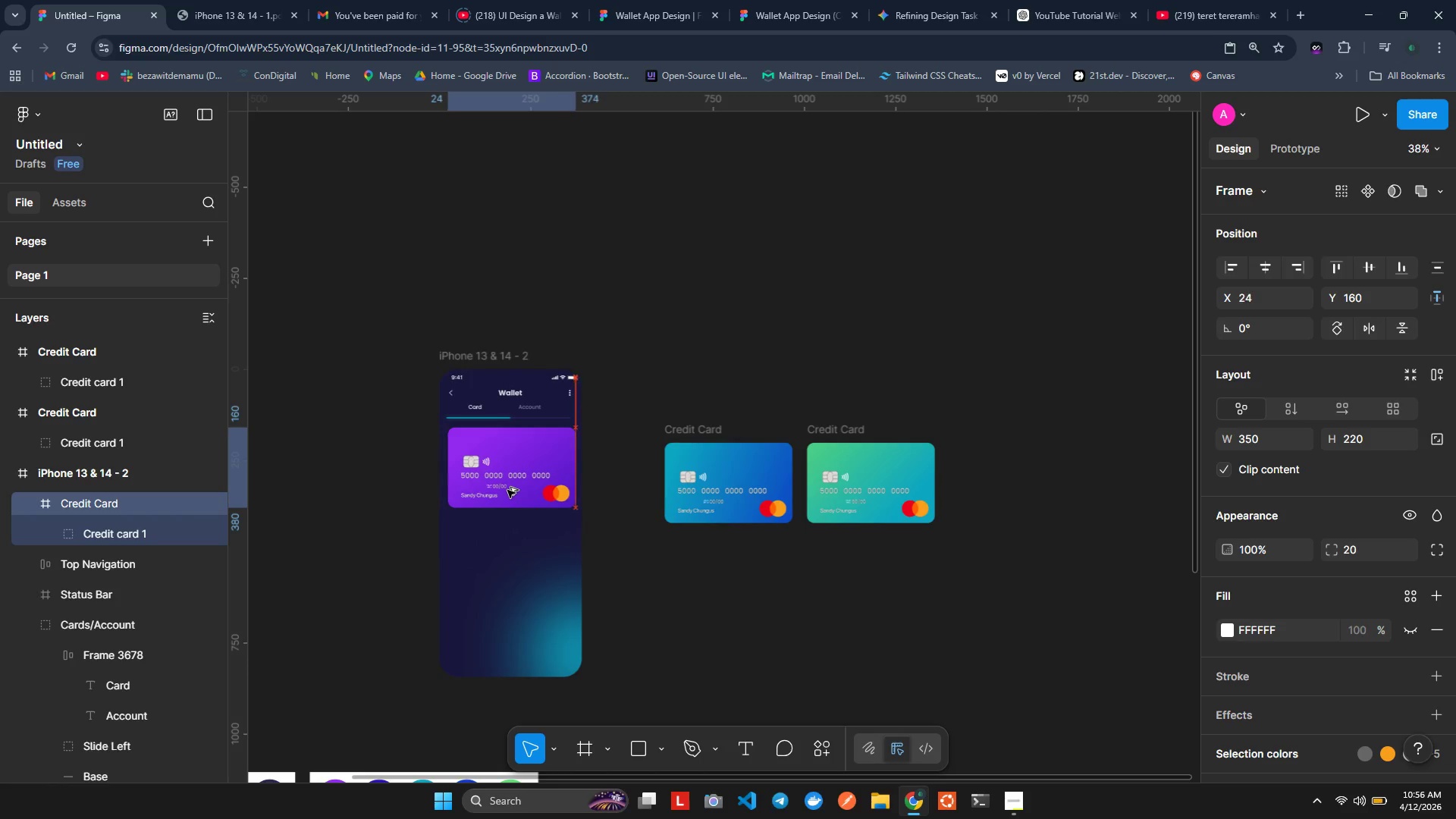 
key(Alt+ArrowRight)
 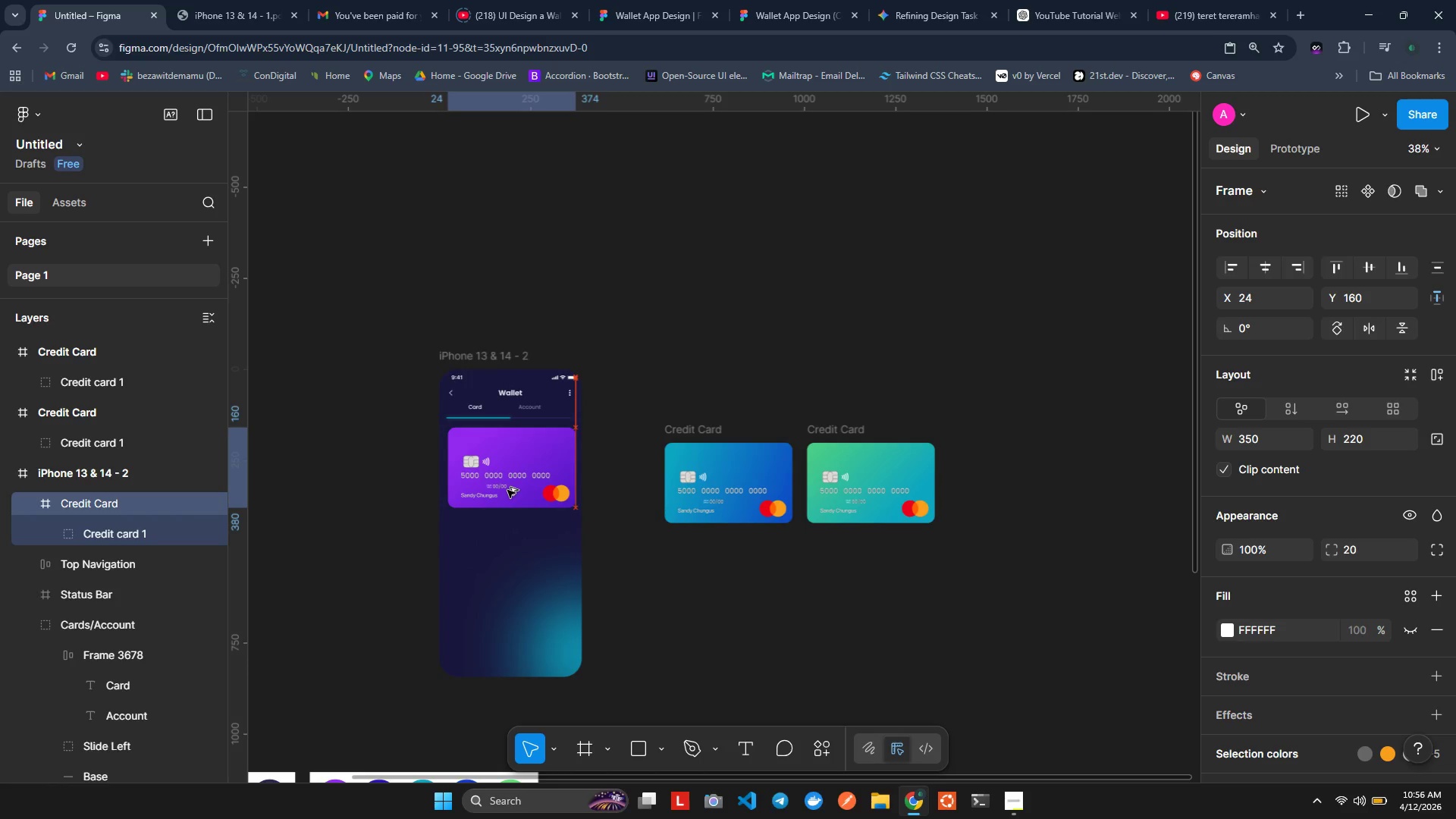 
key(Alt+ArrowLeft)
 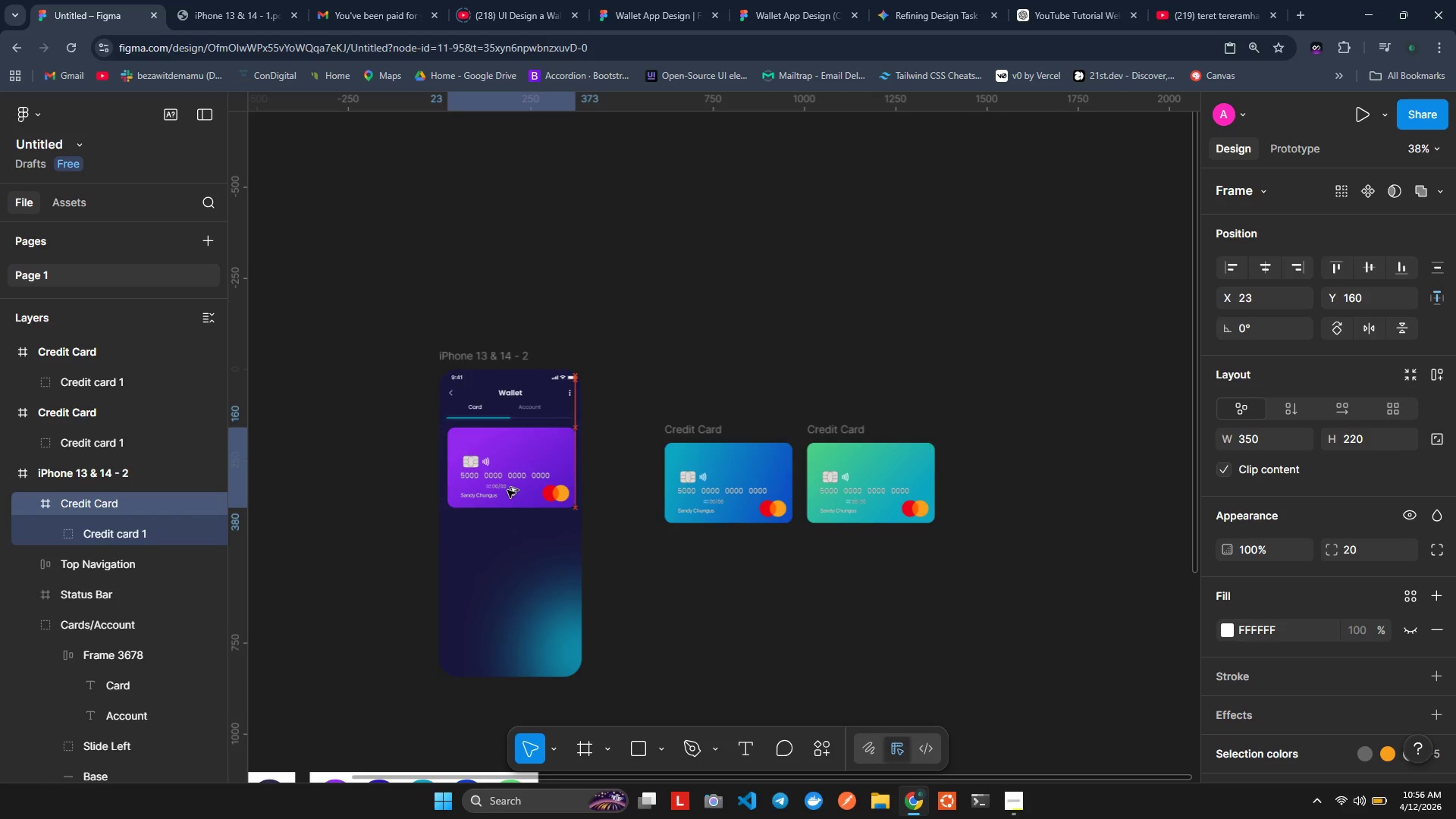 
key(Alt+ArrowLeft)
 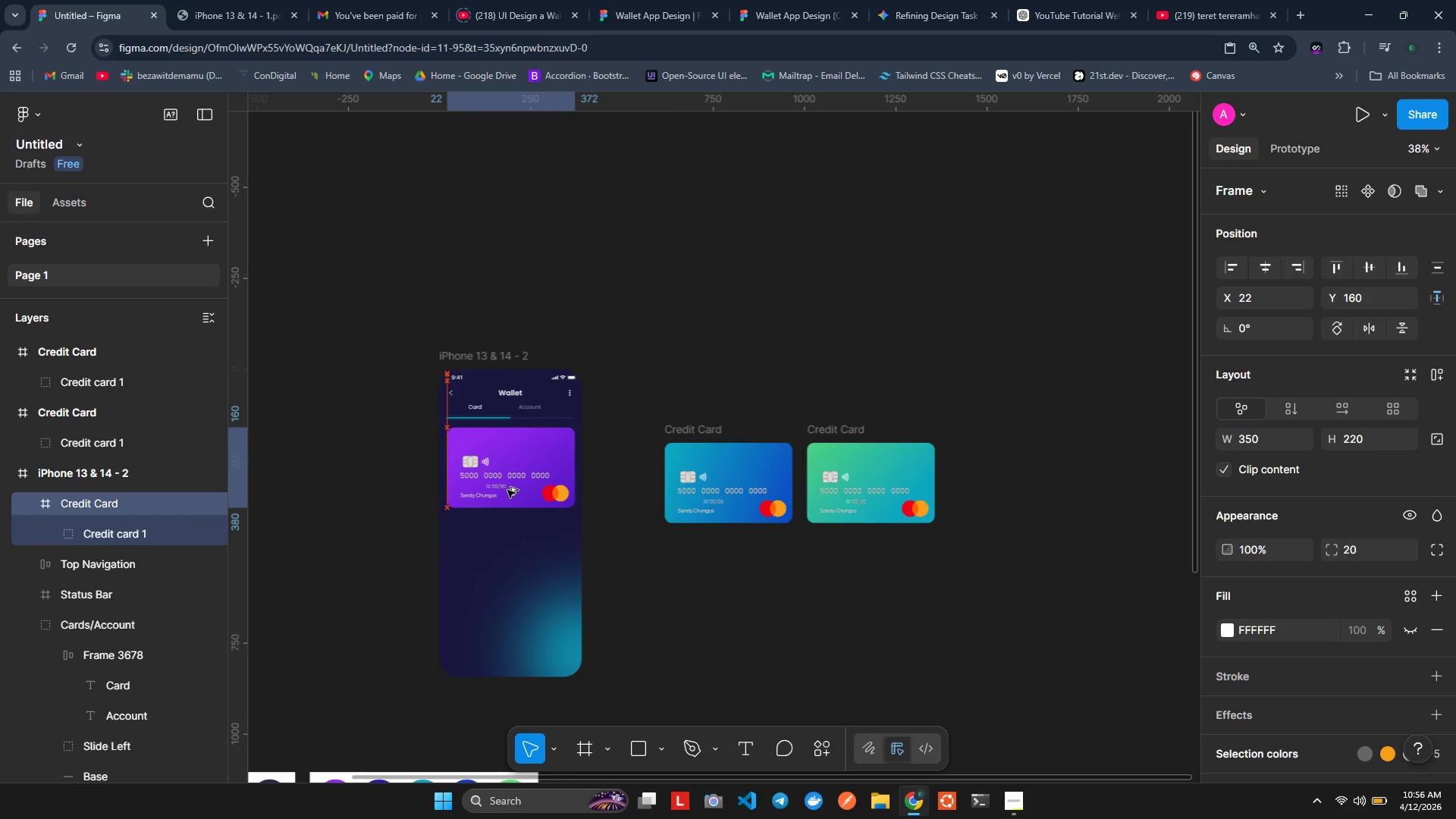 
key(Alt+ArrowLeft)
 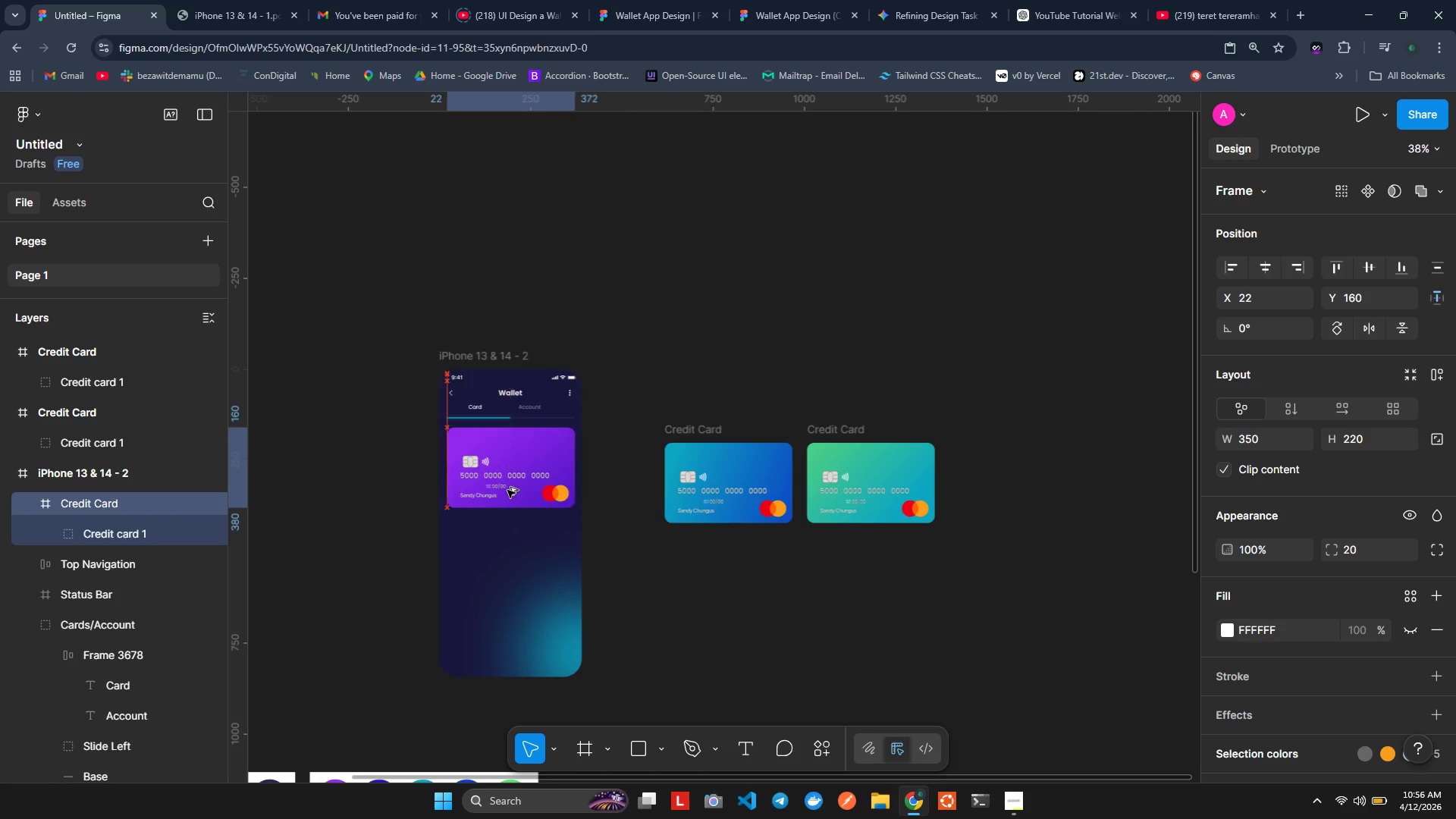 
key(Alt+ArrowRight)
 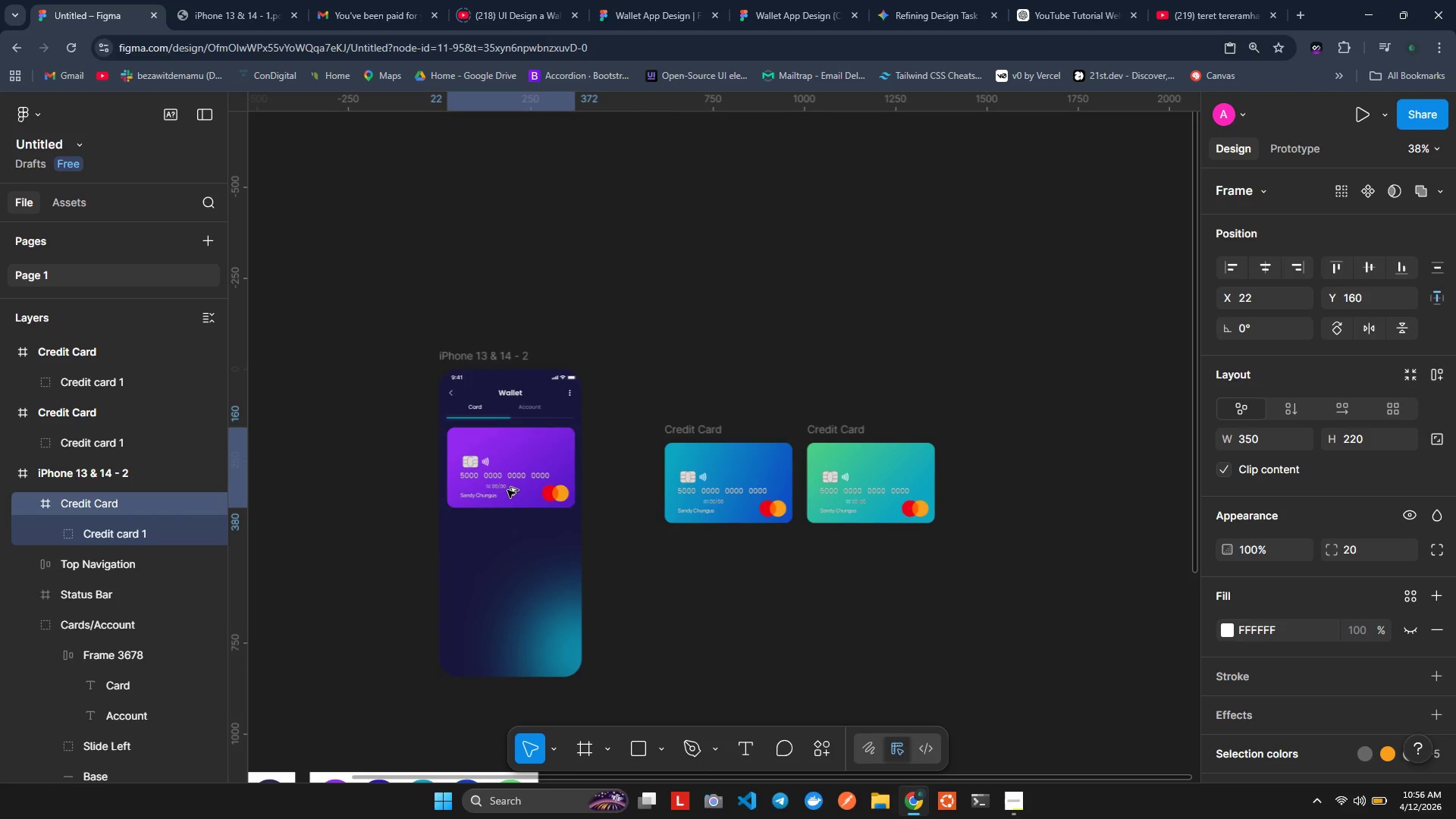 
key(Alt+ArrowLeft)
 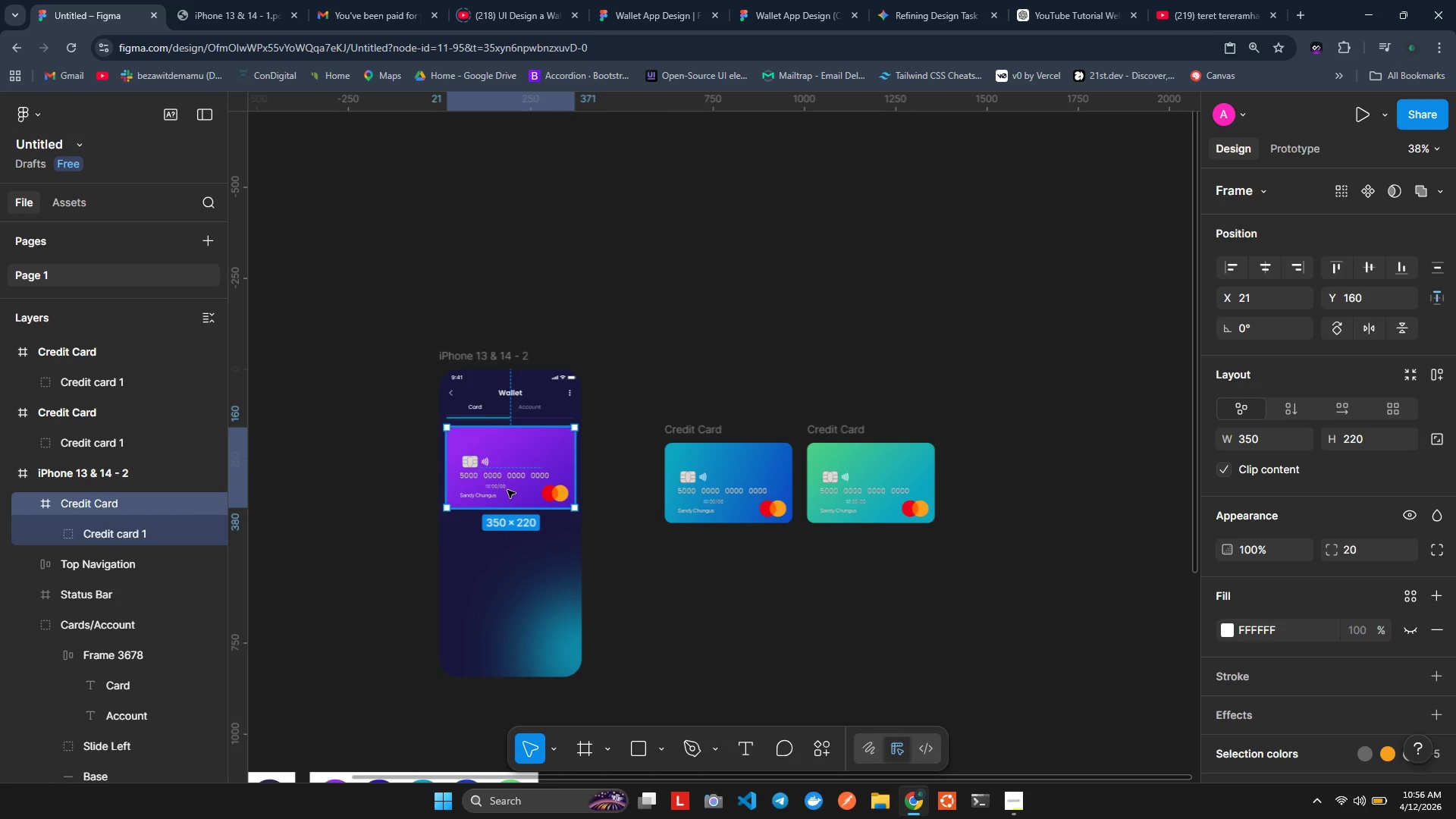 
wait(8.64)
 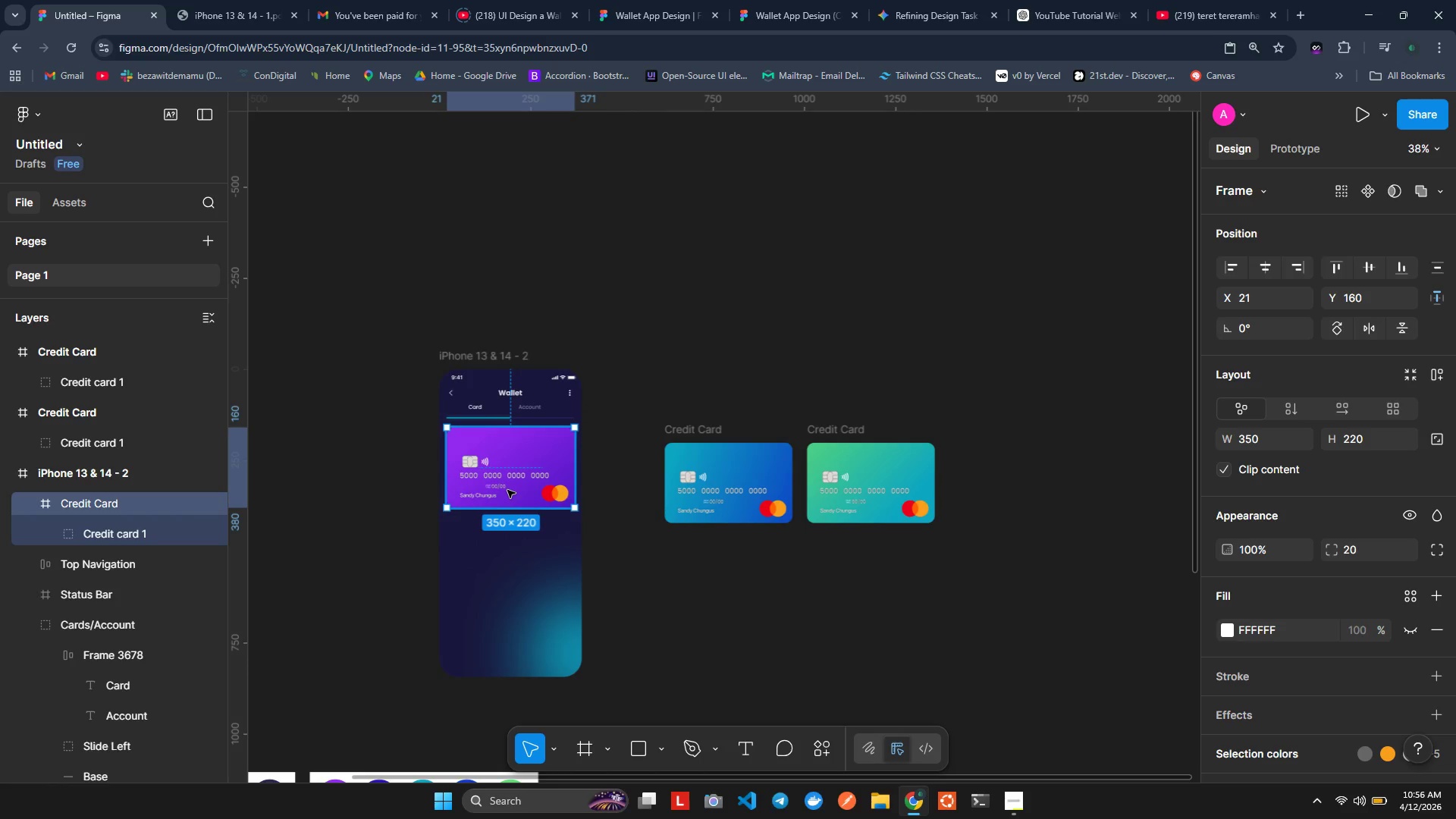 
hold_key(key=AltLeft, duration=0.48)
scroll: coordinate [507, 490], scroll_direction: up, amount: 3.0
 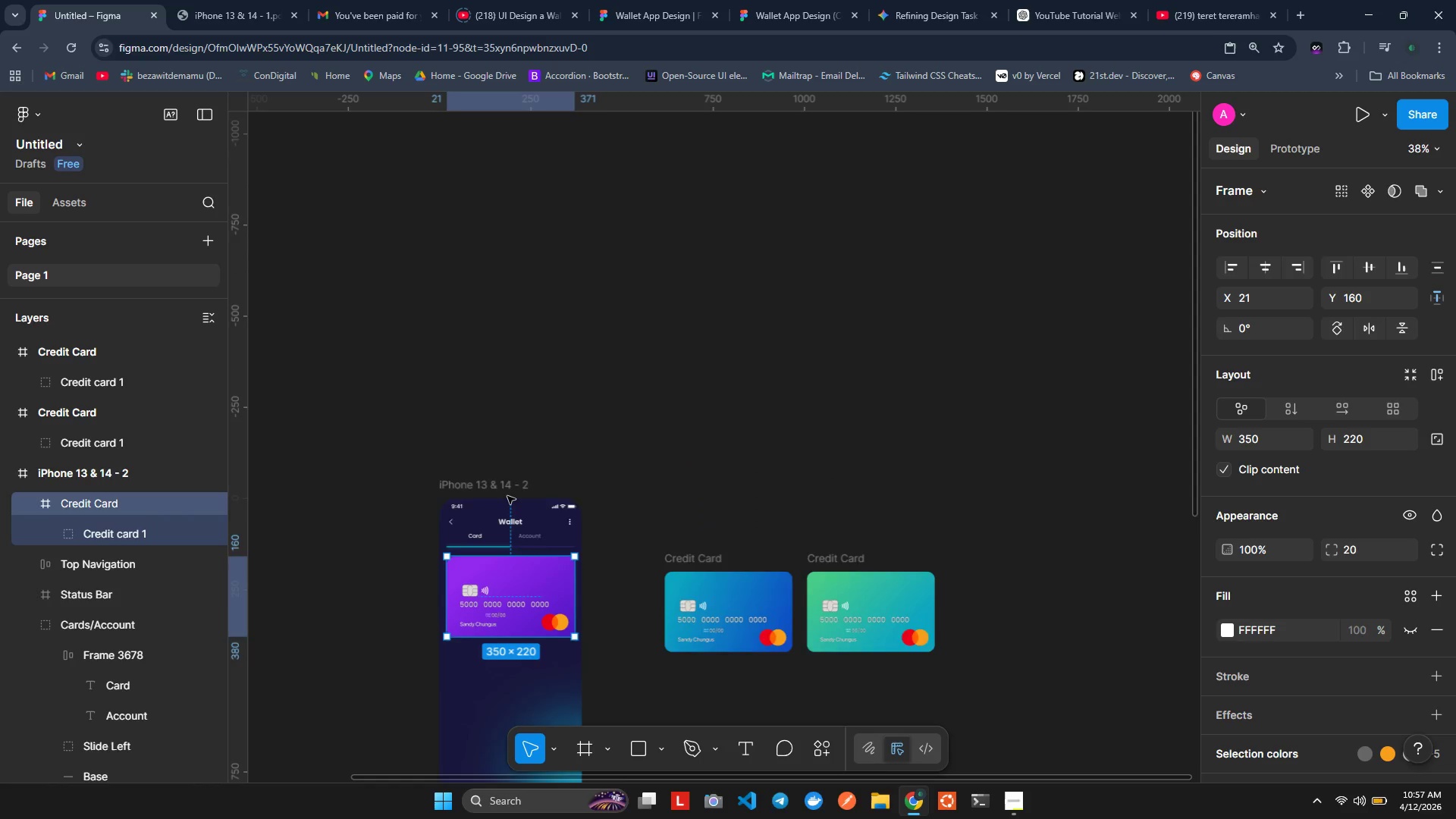 
hold_key(key=AltLeft, duration=1.52)
scroll: coordinate [507, 497], scroll_direction: down, amount: 1.0
 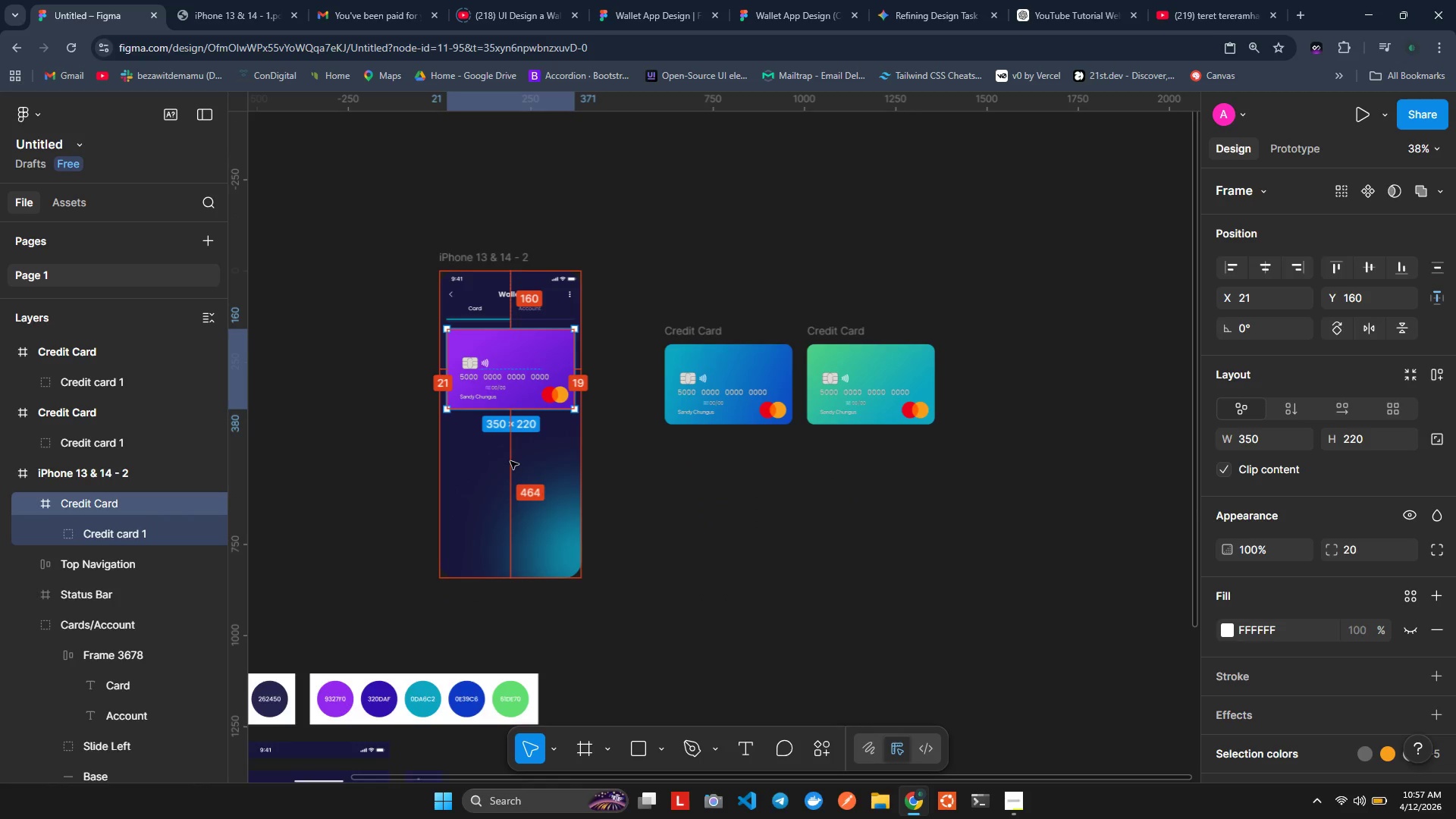 
hold_key(key=AltLeft, duration=1.5)
 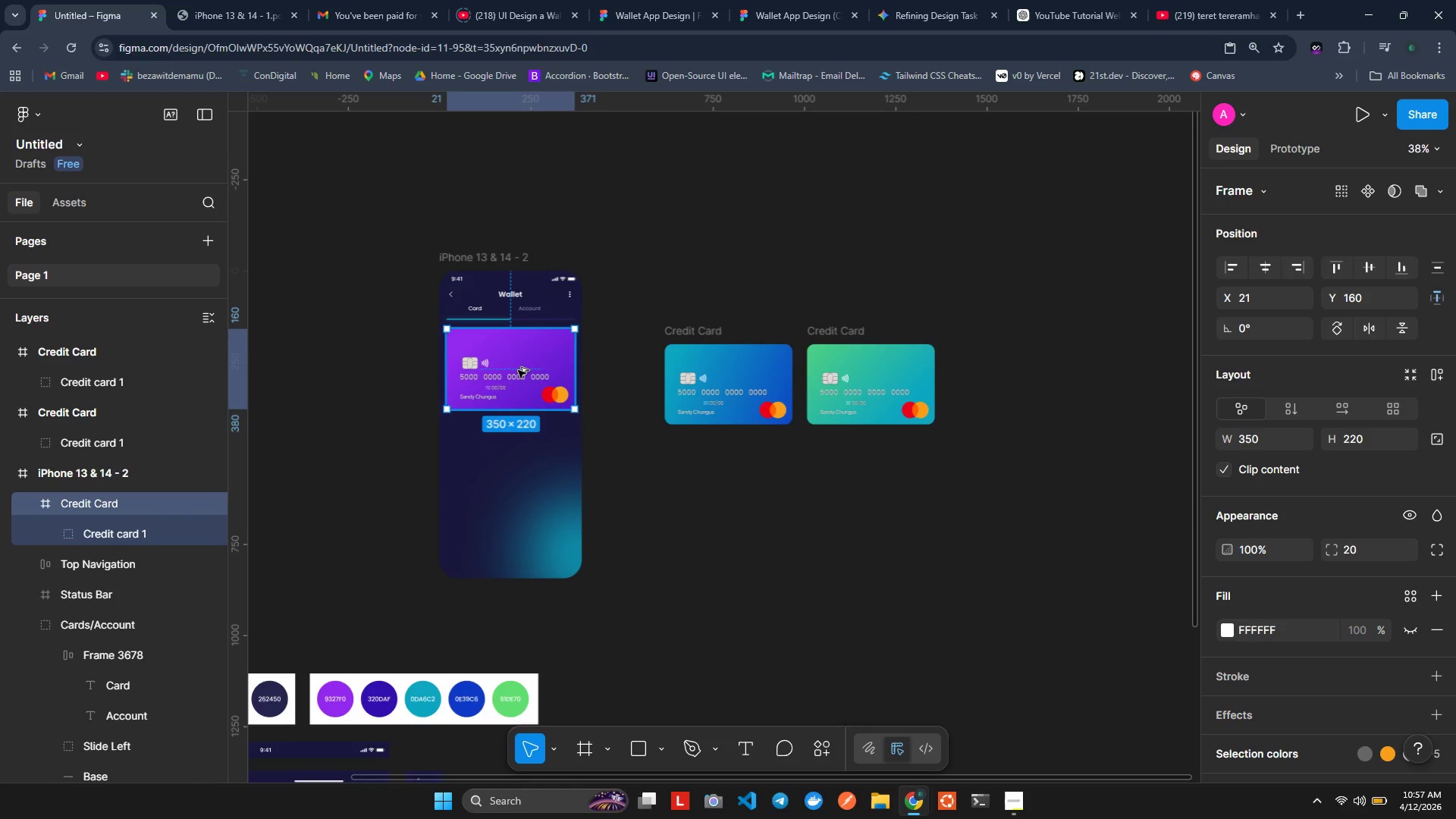 
hold_key(key=AltLeft, duration=1.51)
 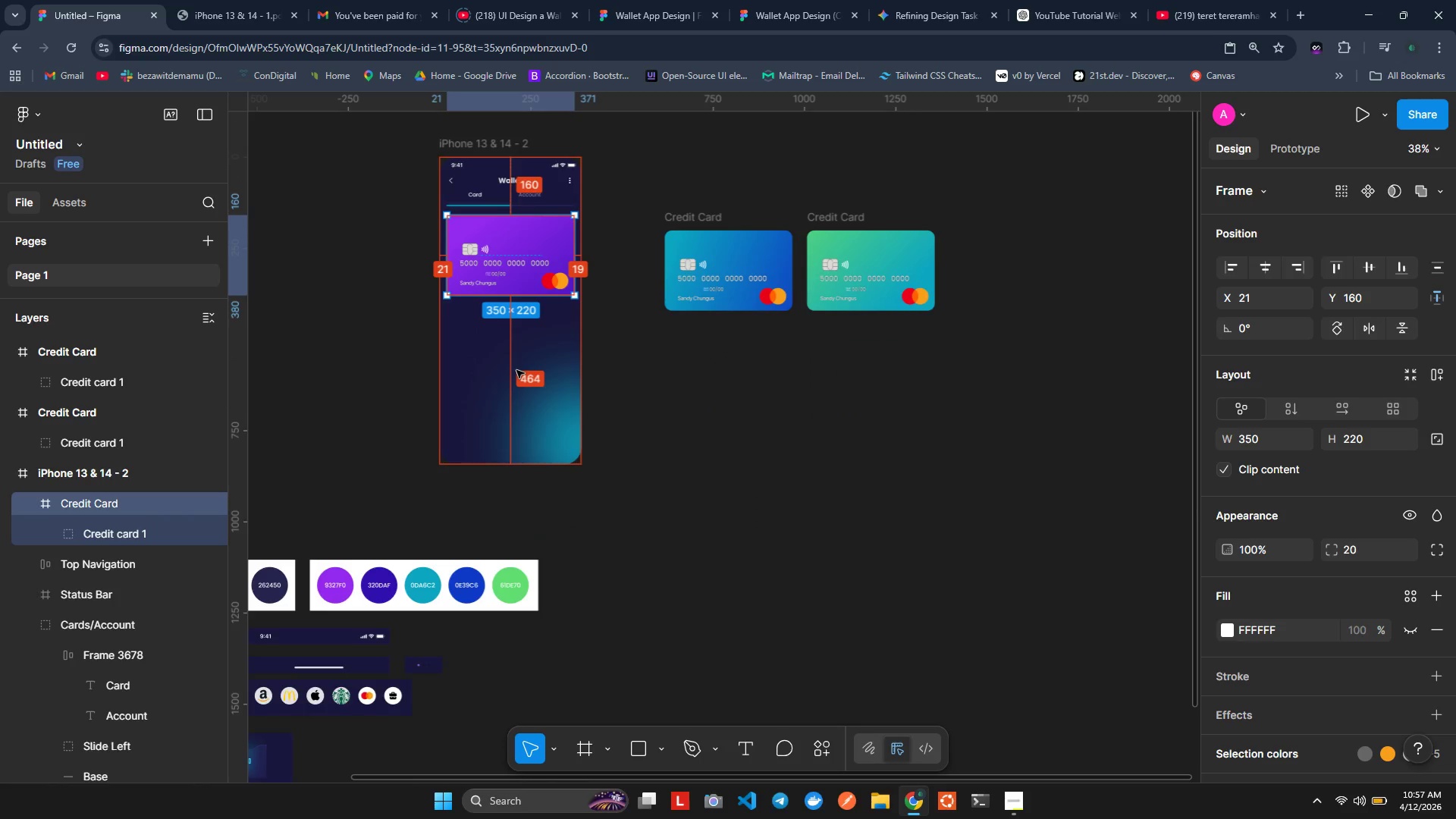 
scroll: coordinate [519, 370], scroll_direction: down, amount: 1.0
 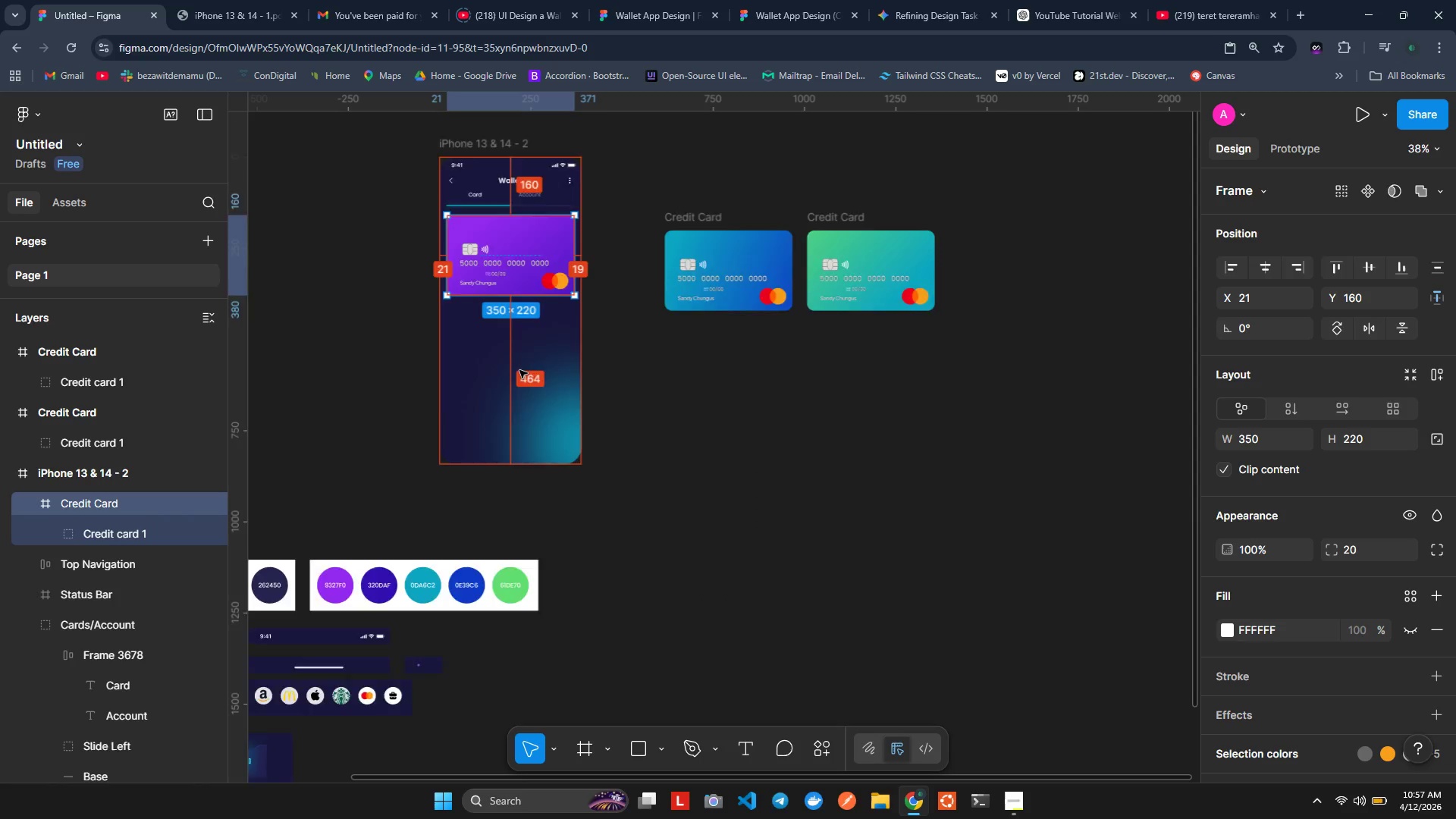 
scroll: coordinate [516, 370], scroll_direction: none, amount: 0.0
 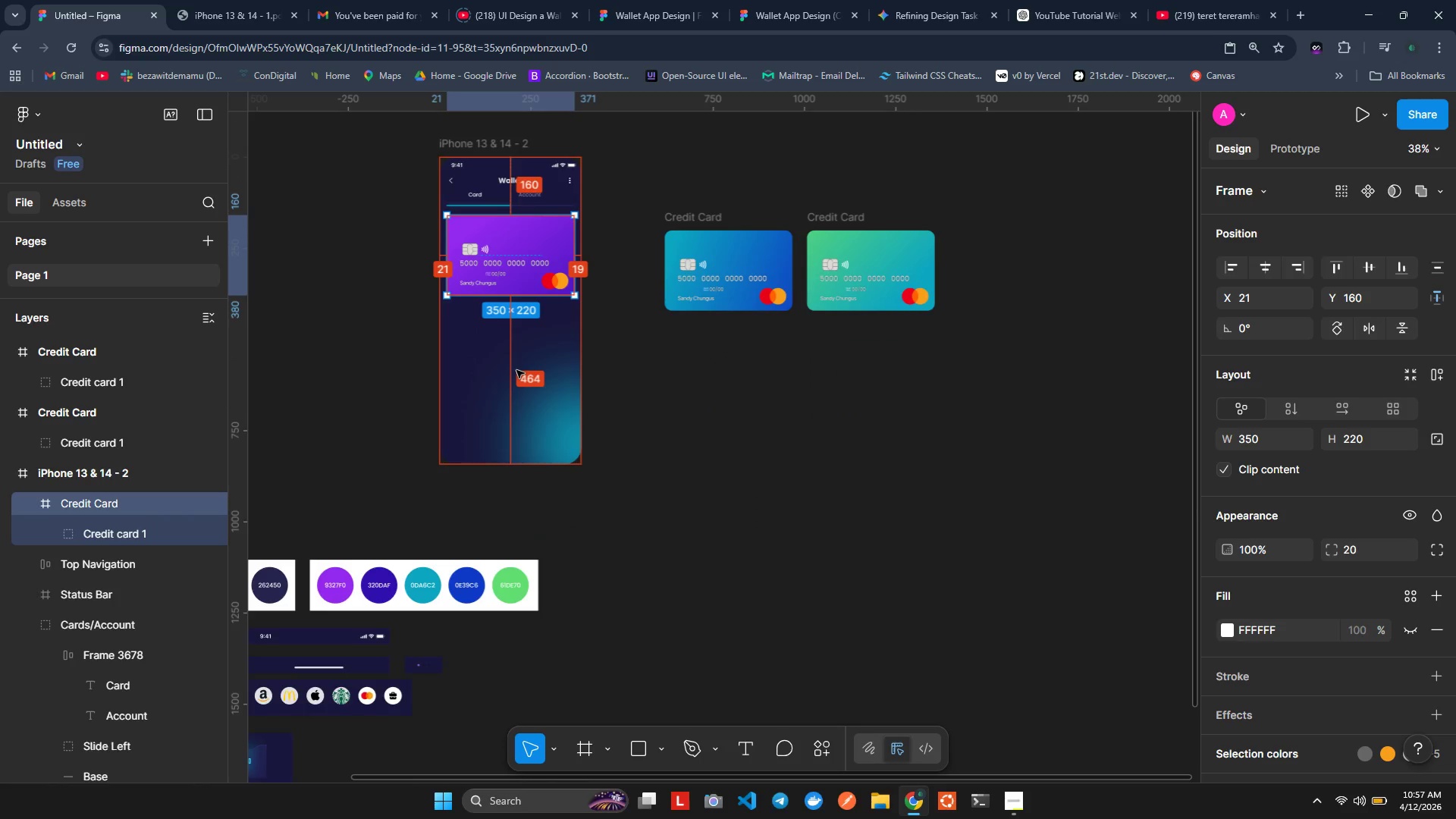 
hold_key(key=AltLeft, duration=1.52)
 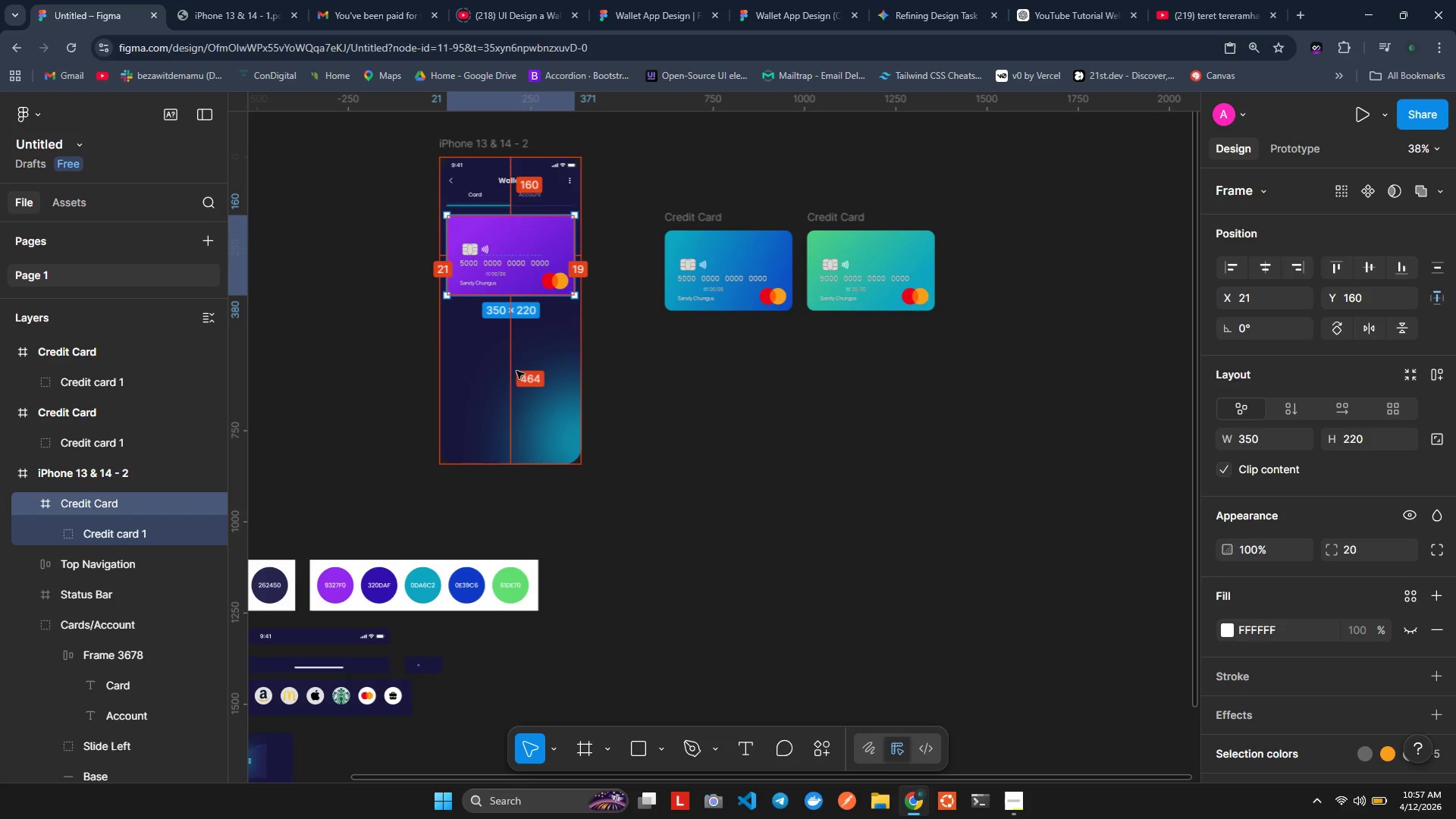 
key(Alt+ArrowRight)
 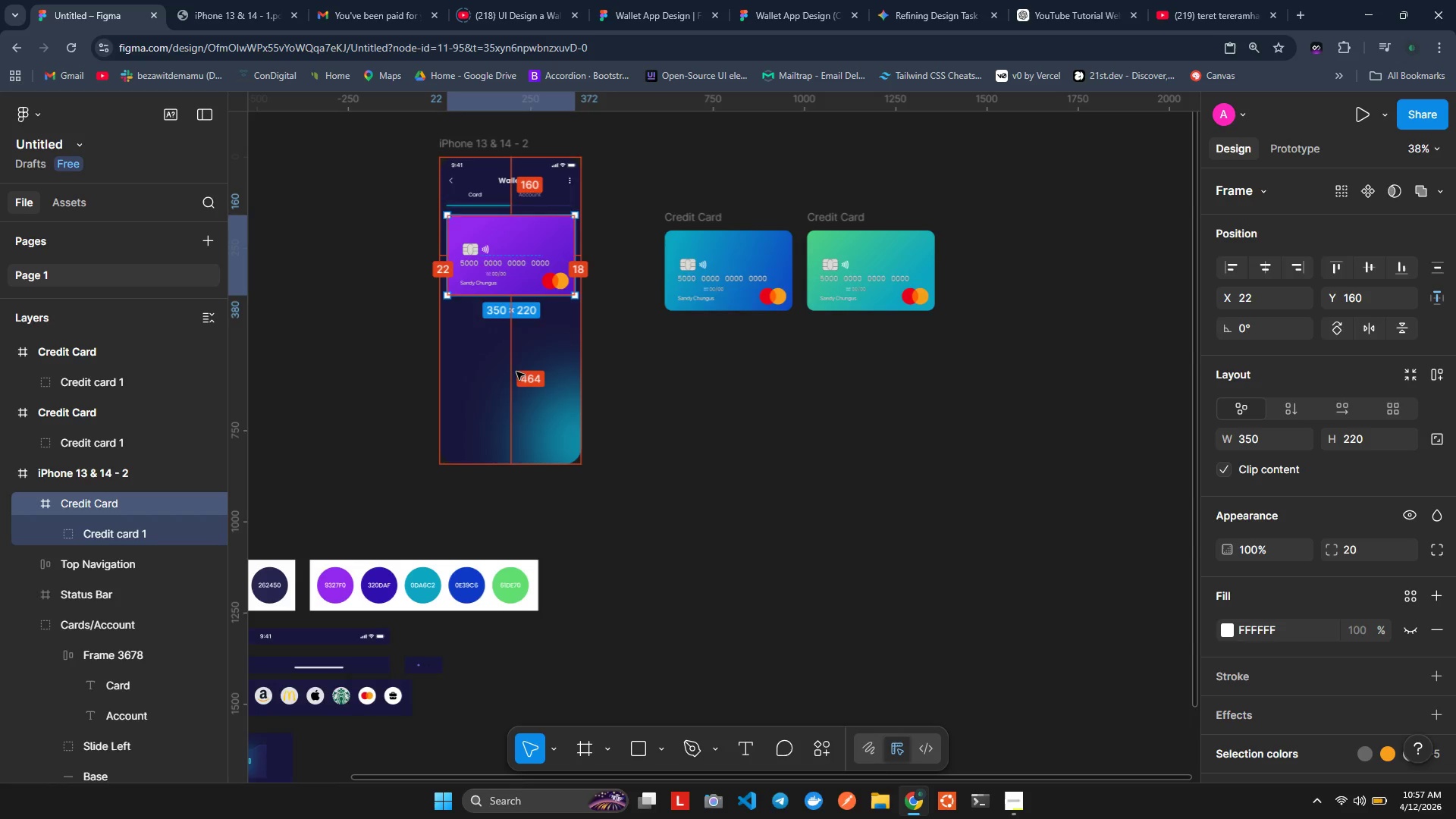 
key(Alt+ArrowLeft)
 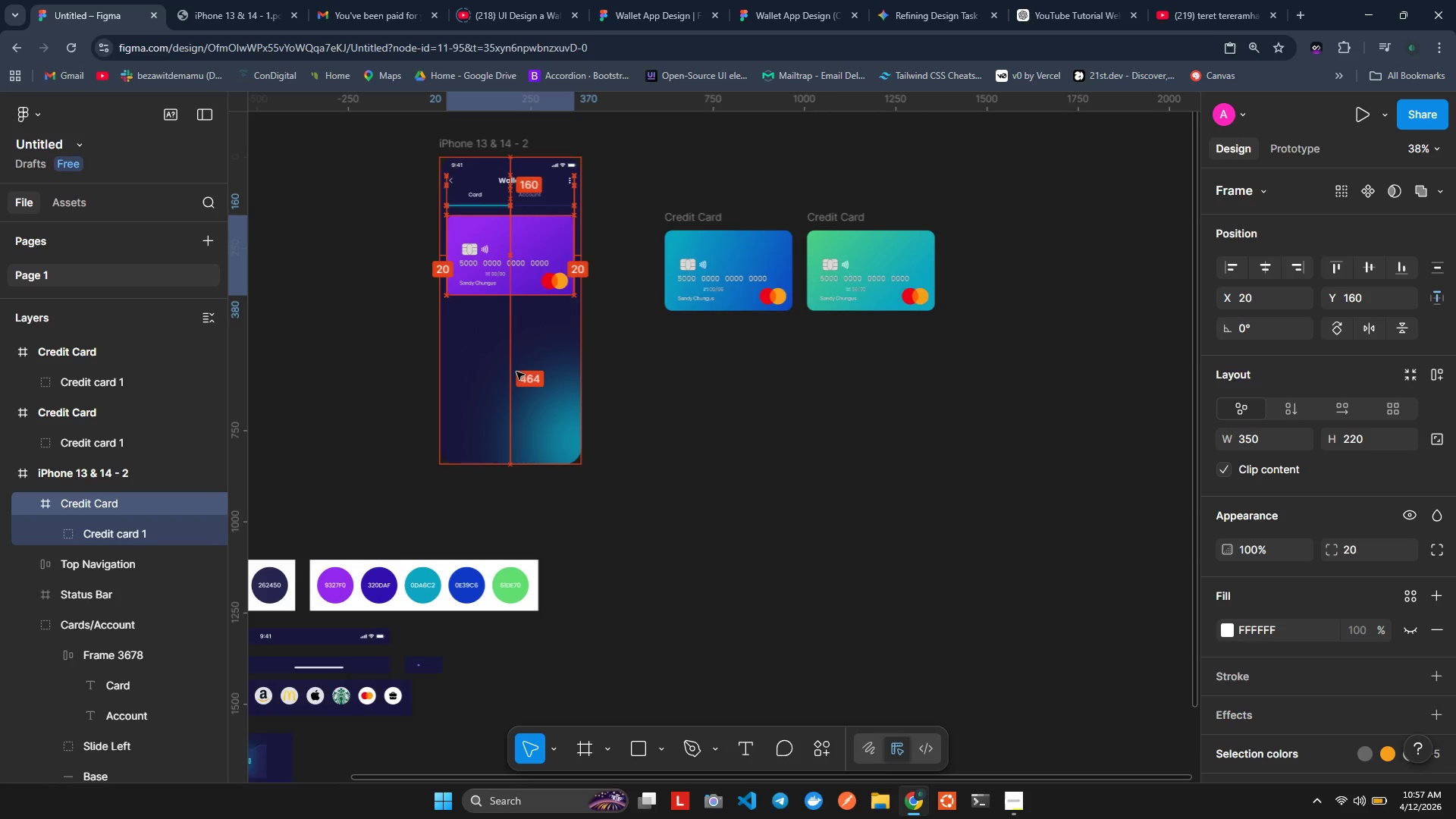 
key(Alt+ArrowLeft)
 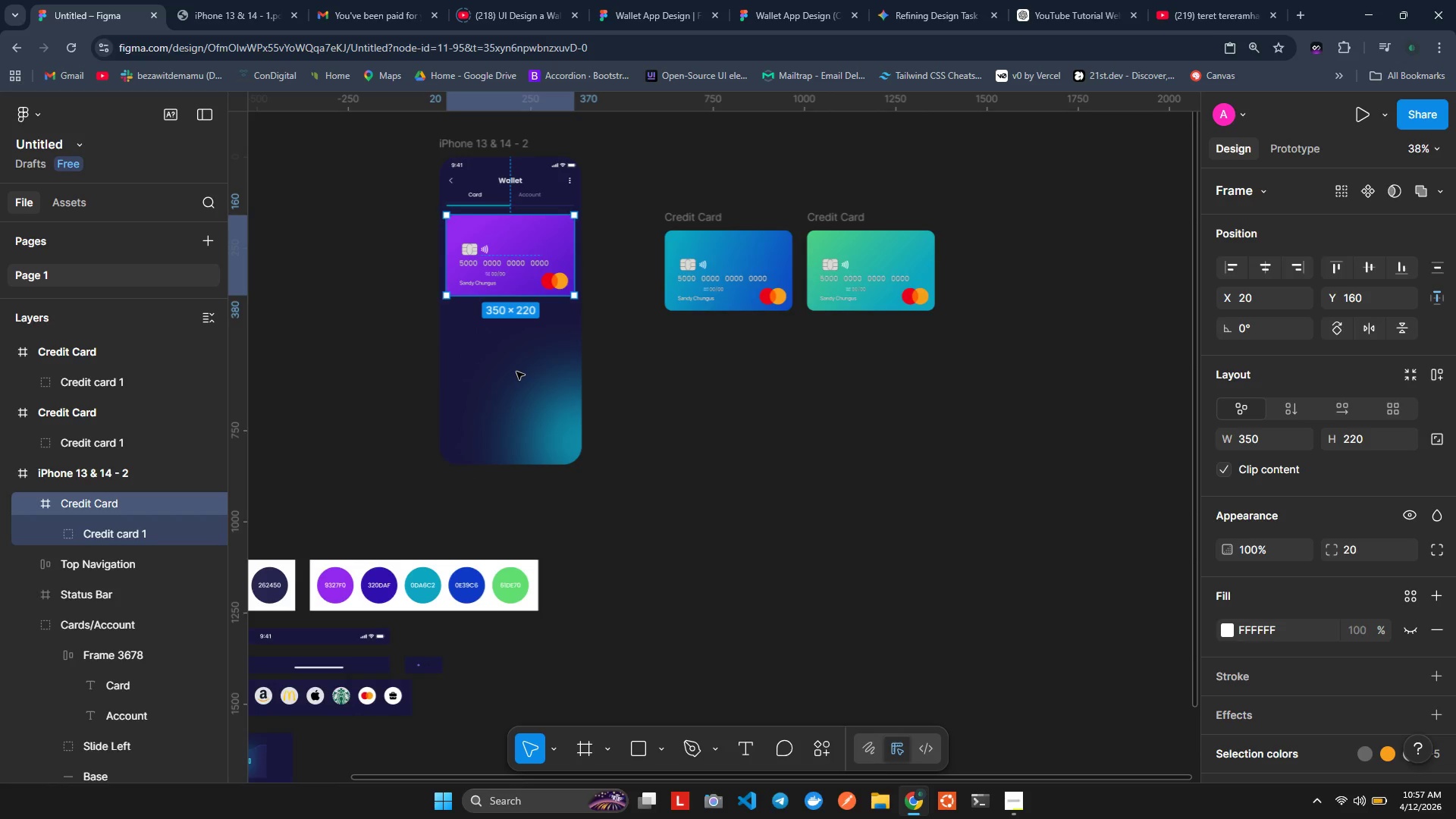 
wait(10.27)
 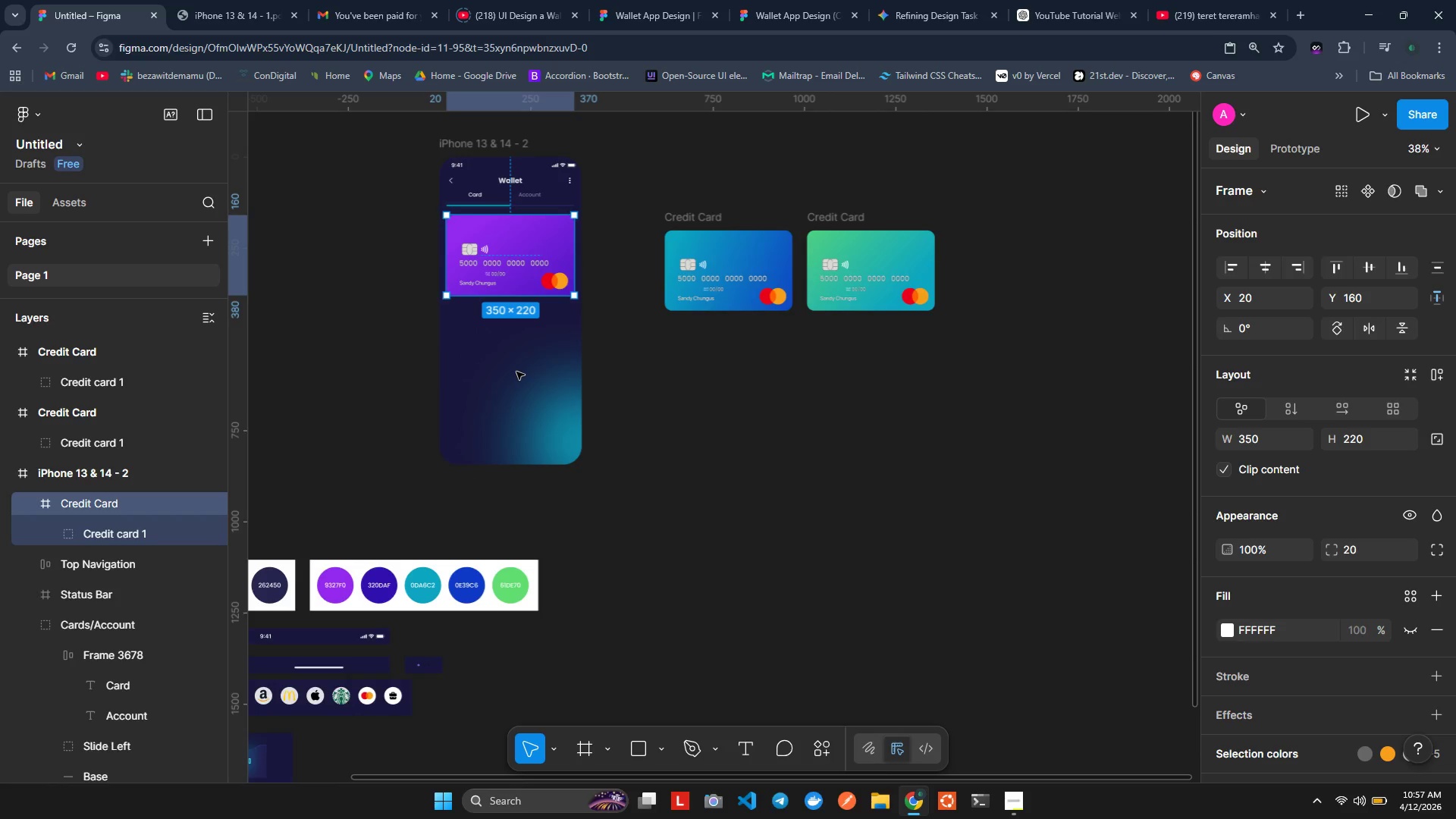 
left_click([526, 369])
 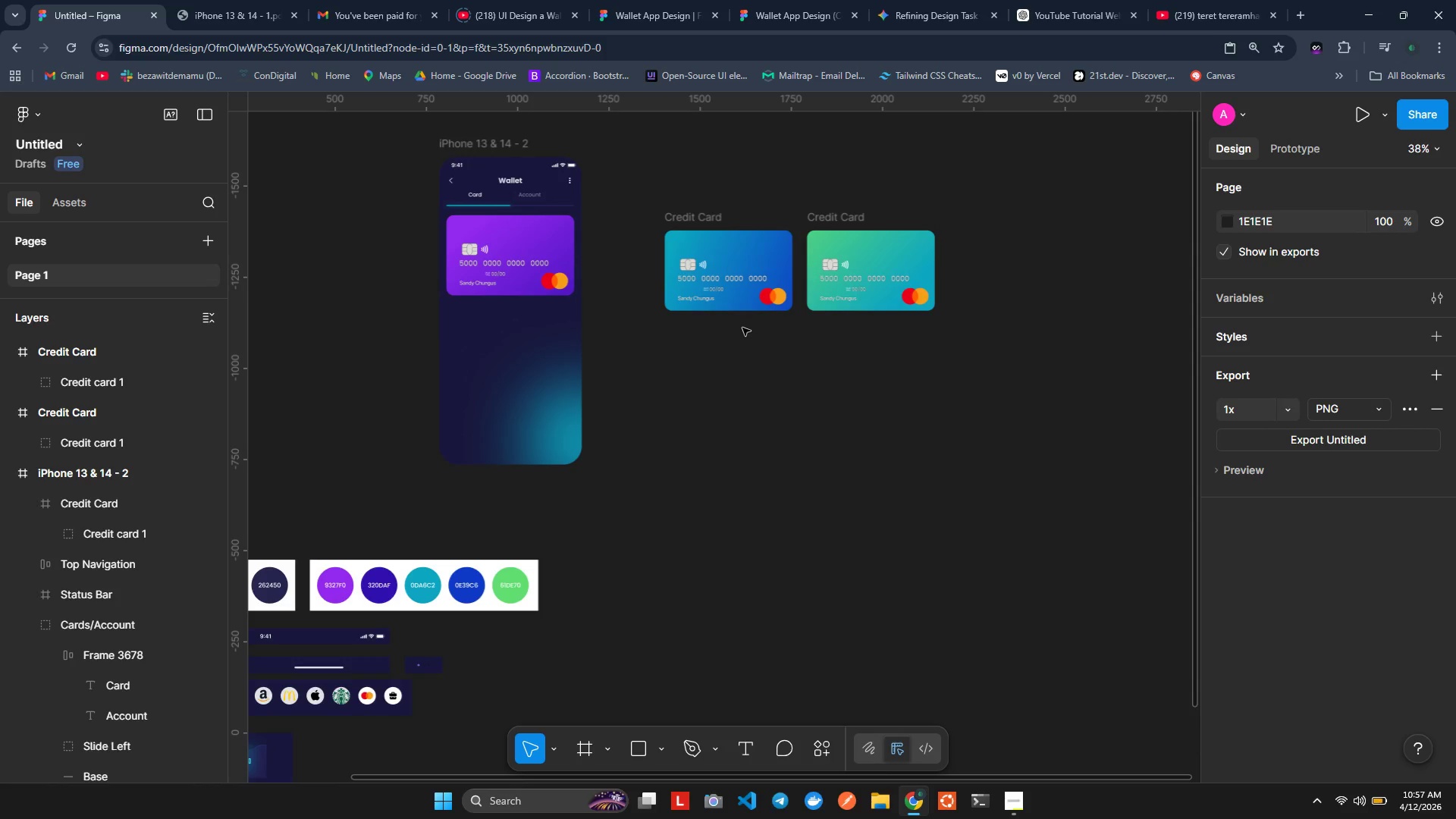 
wait(27.66)
 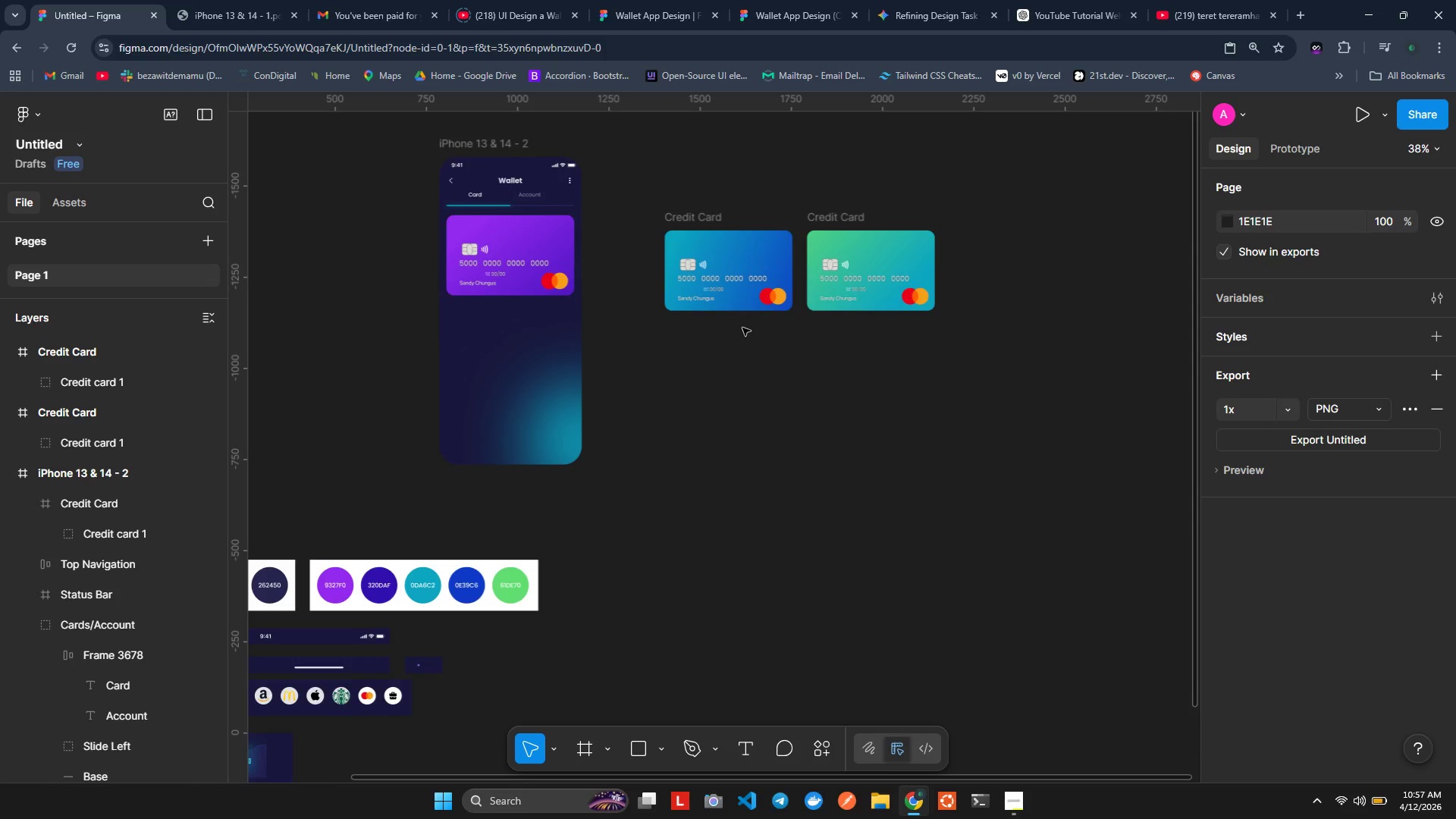 
left_click([721, 292])
 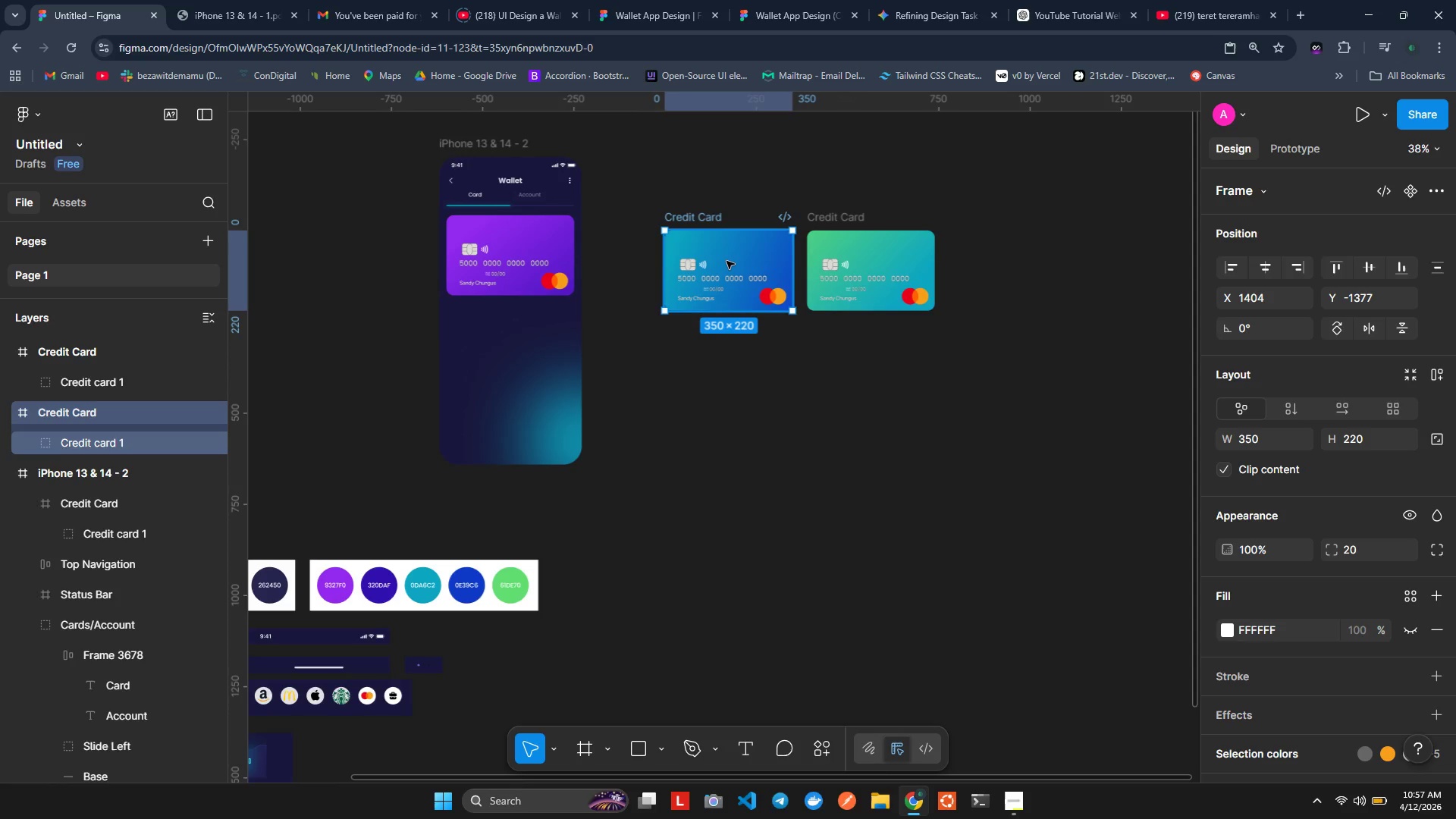 
hold_key(key=ControlLeft, duration=1.03)
scroll: coordinate [727, 244], scroll_direction: up, amount: 3.0
 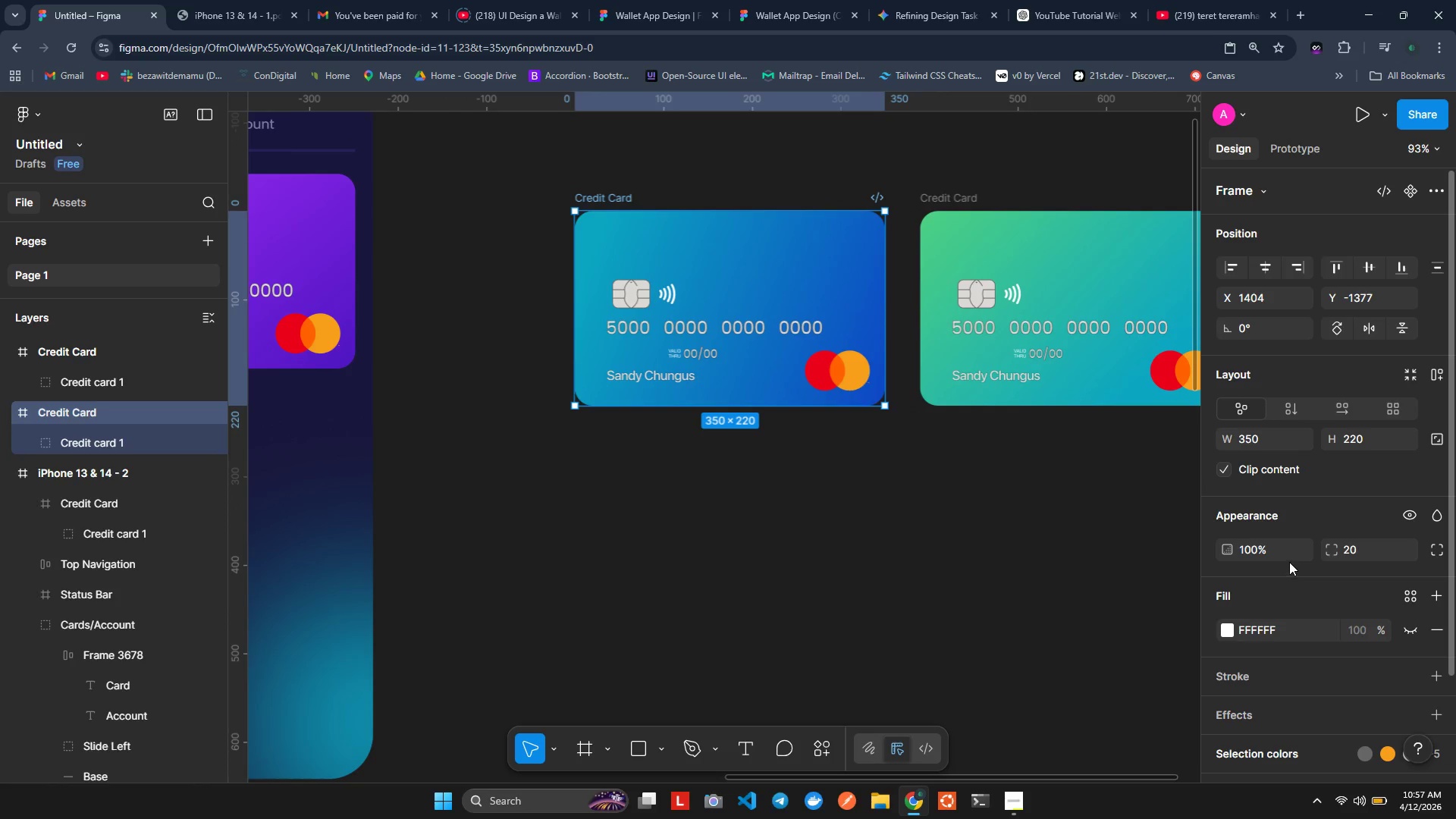 
left_click([1247, 441])
 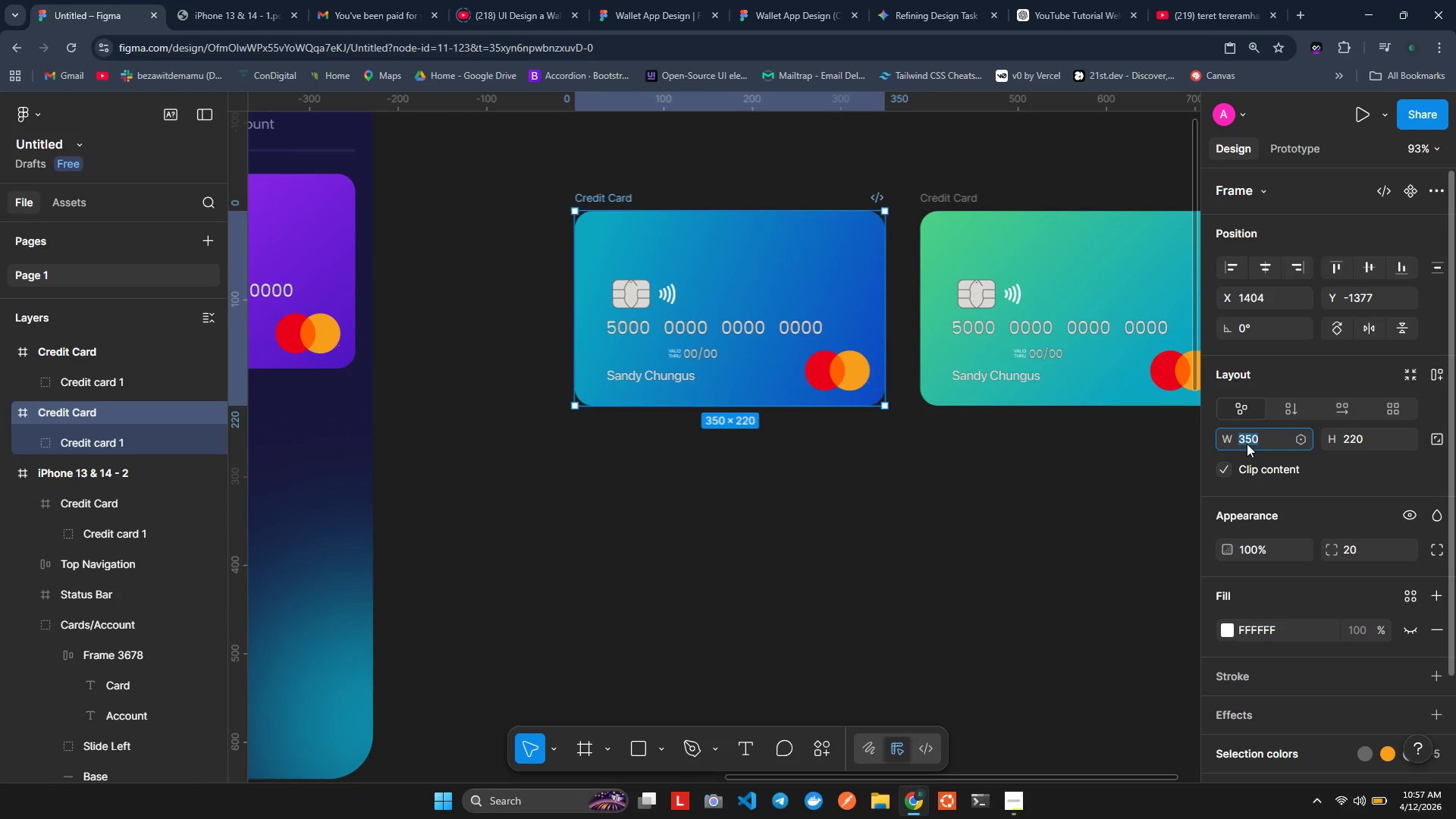 
type(310)
 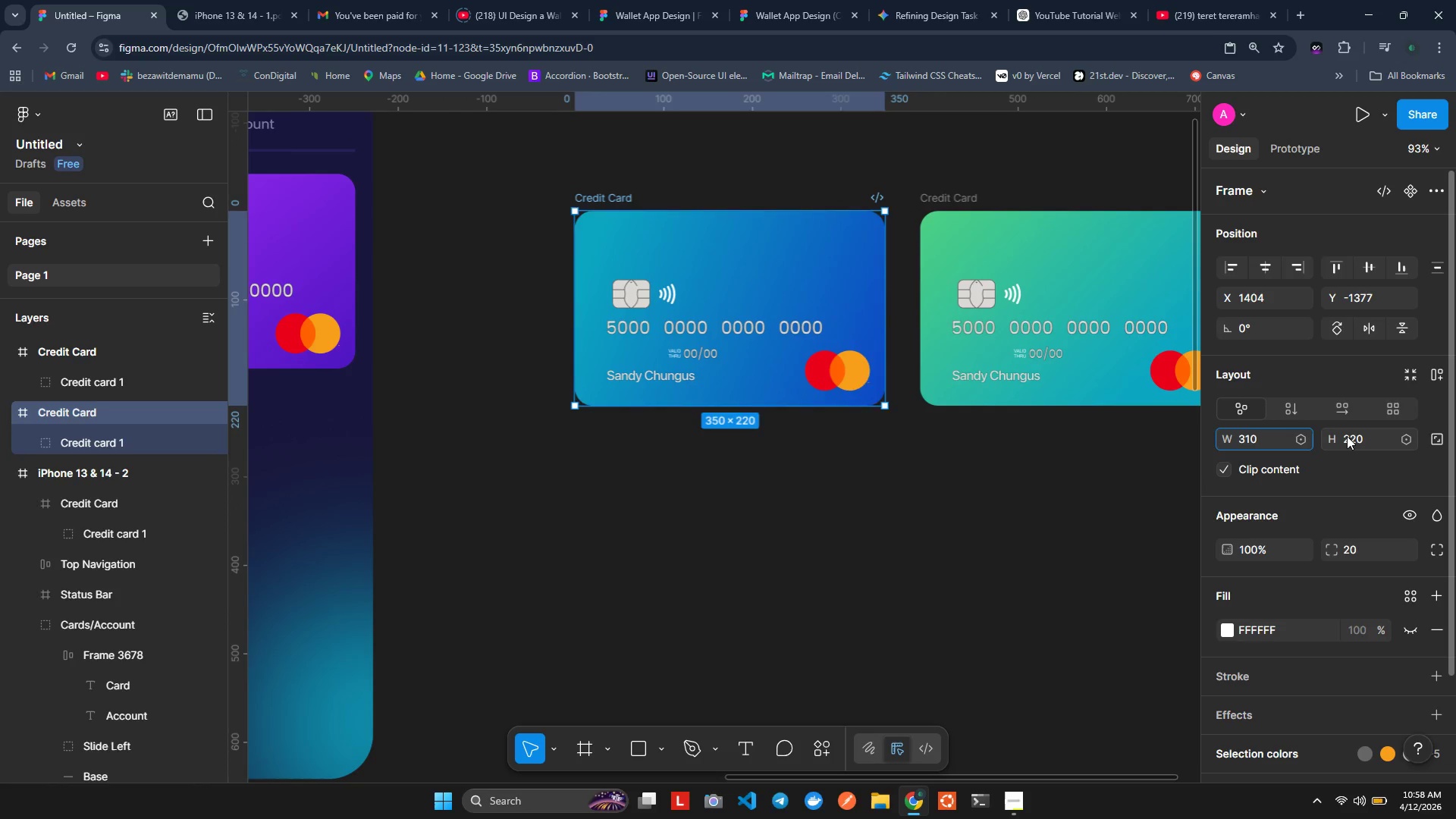 
left_click([1349, 436])
 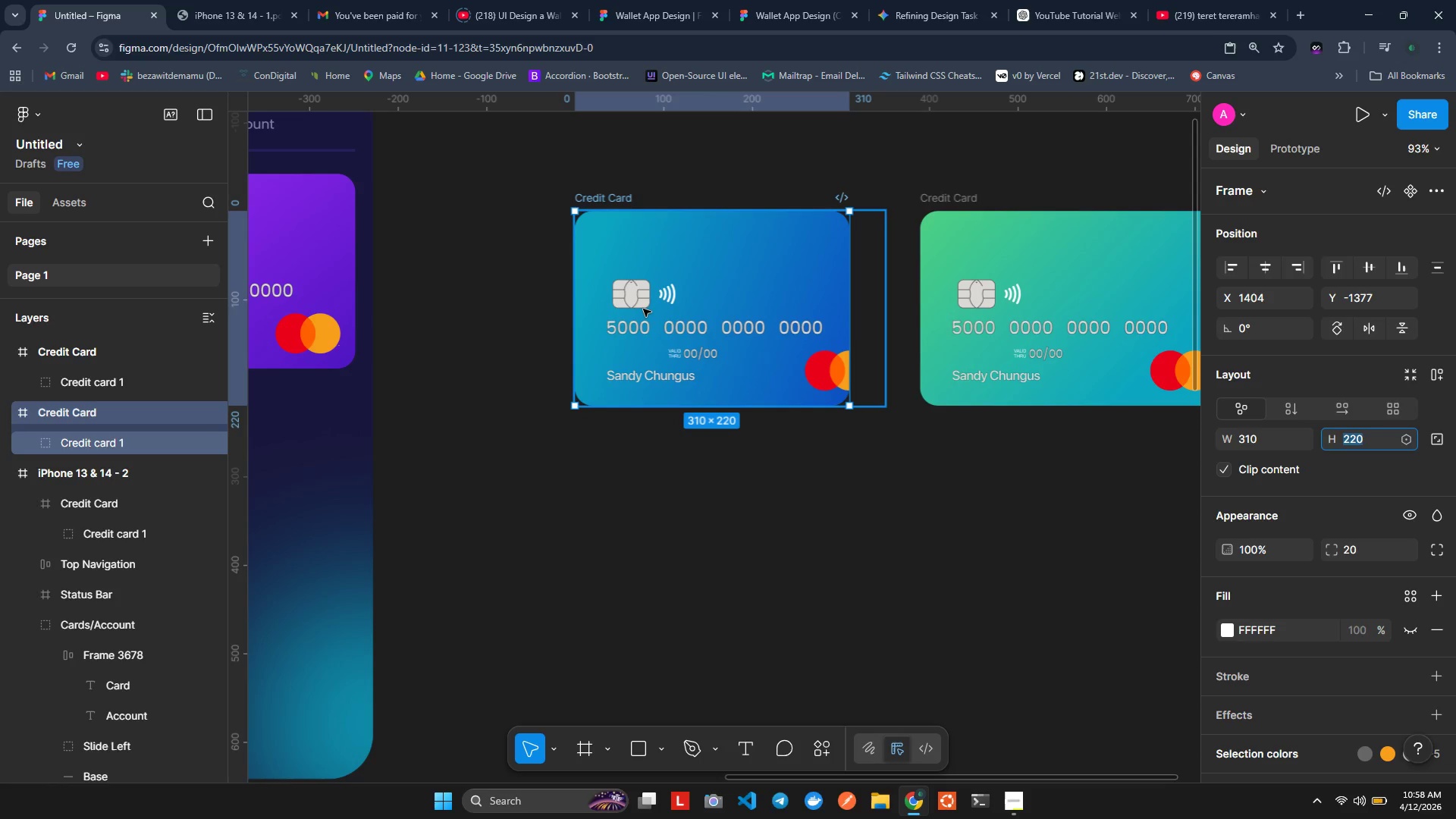 
wait(7.67)
 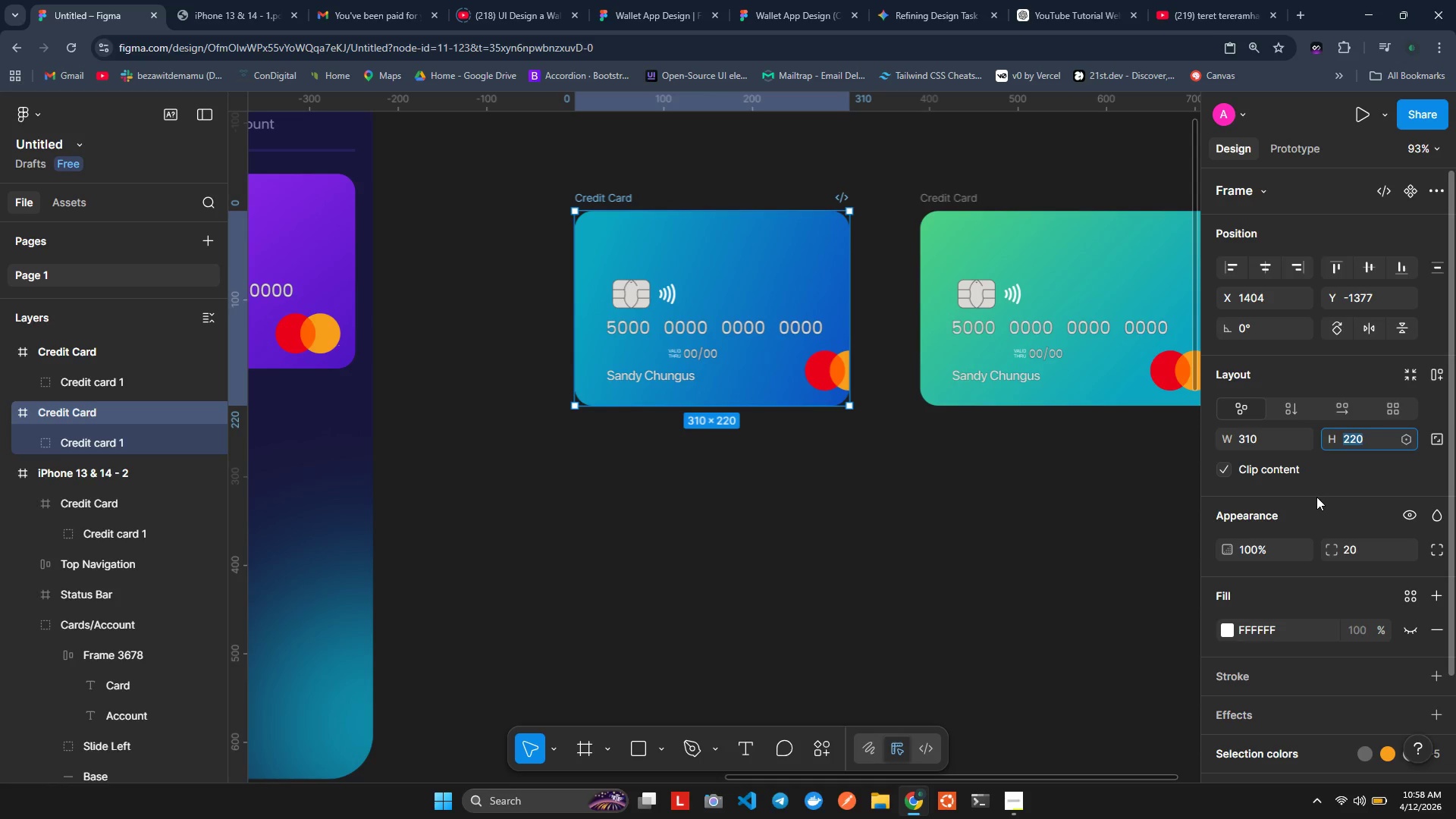 
key(Control+ControlLeft)
 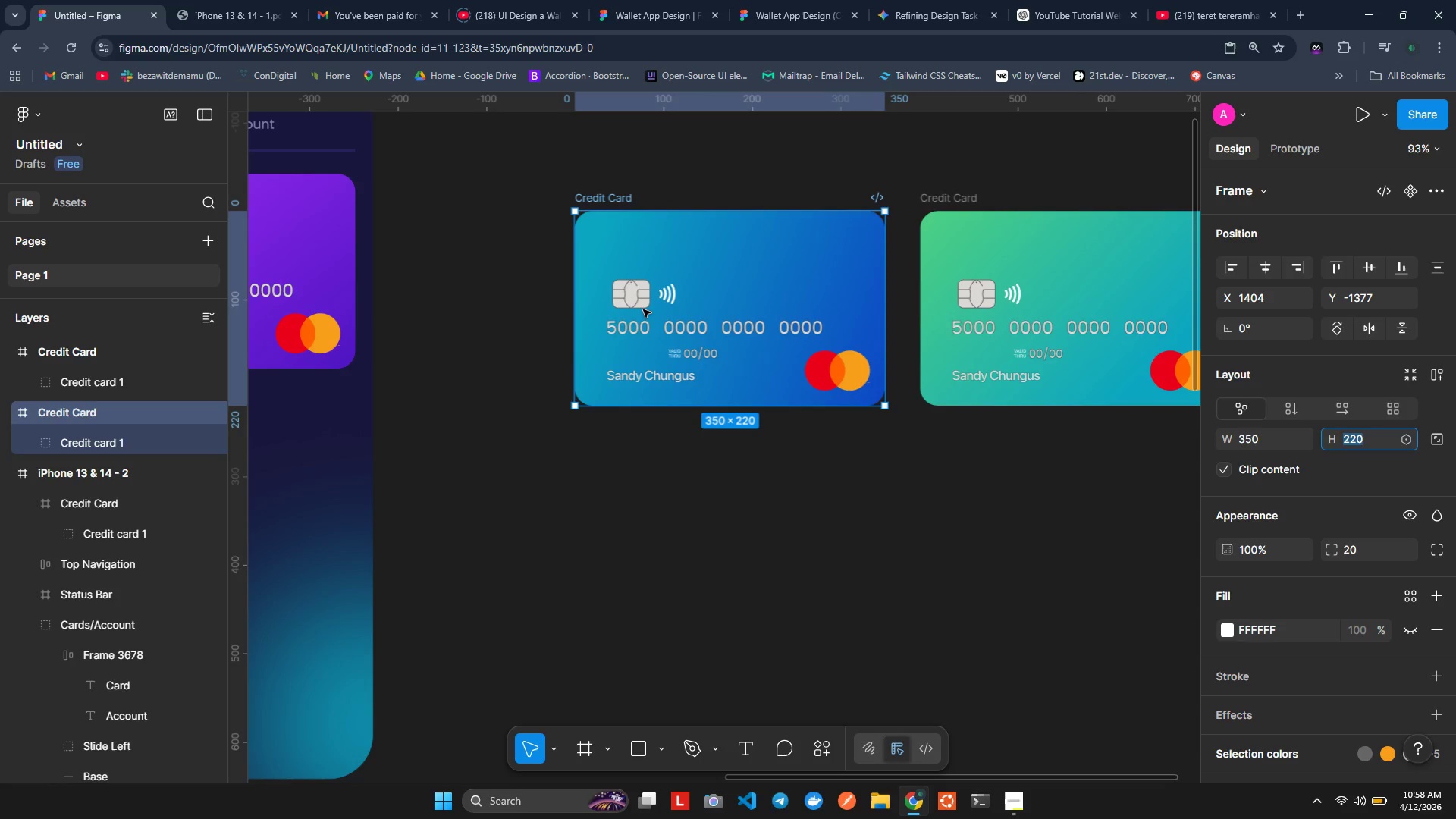 
key(Control+Z)
 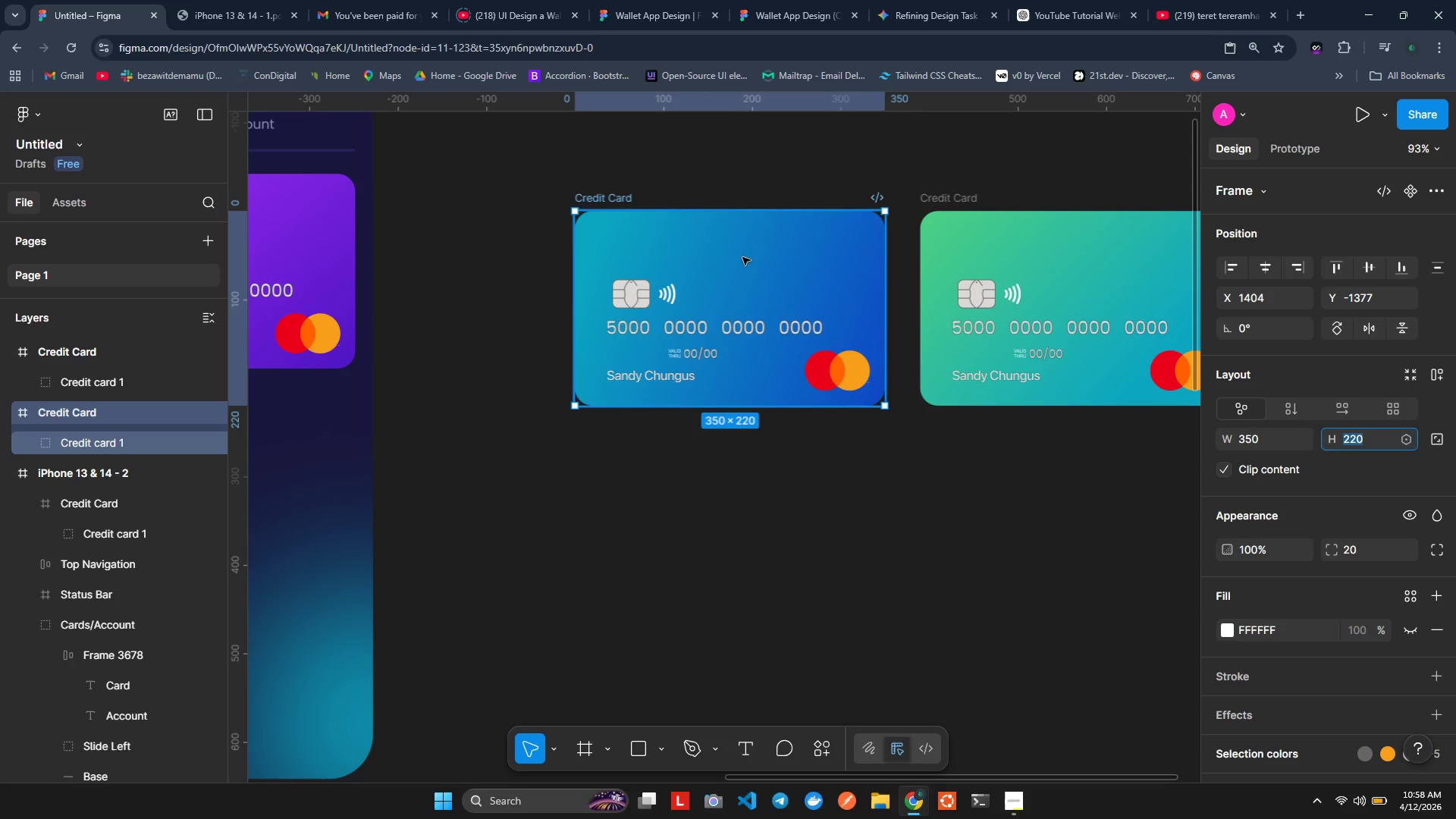 
double_click([742, 257])
 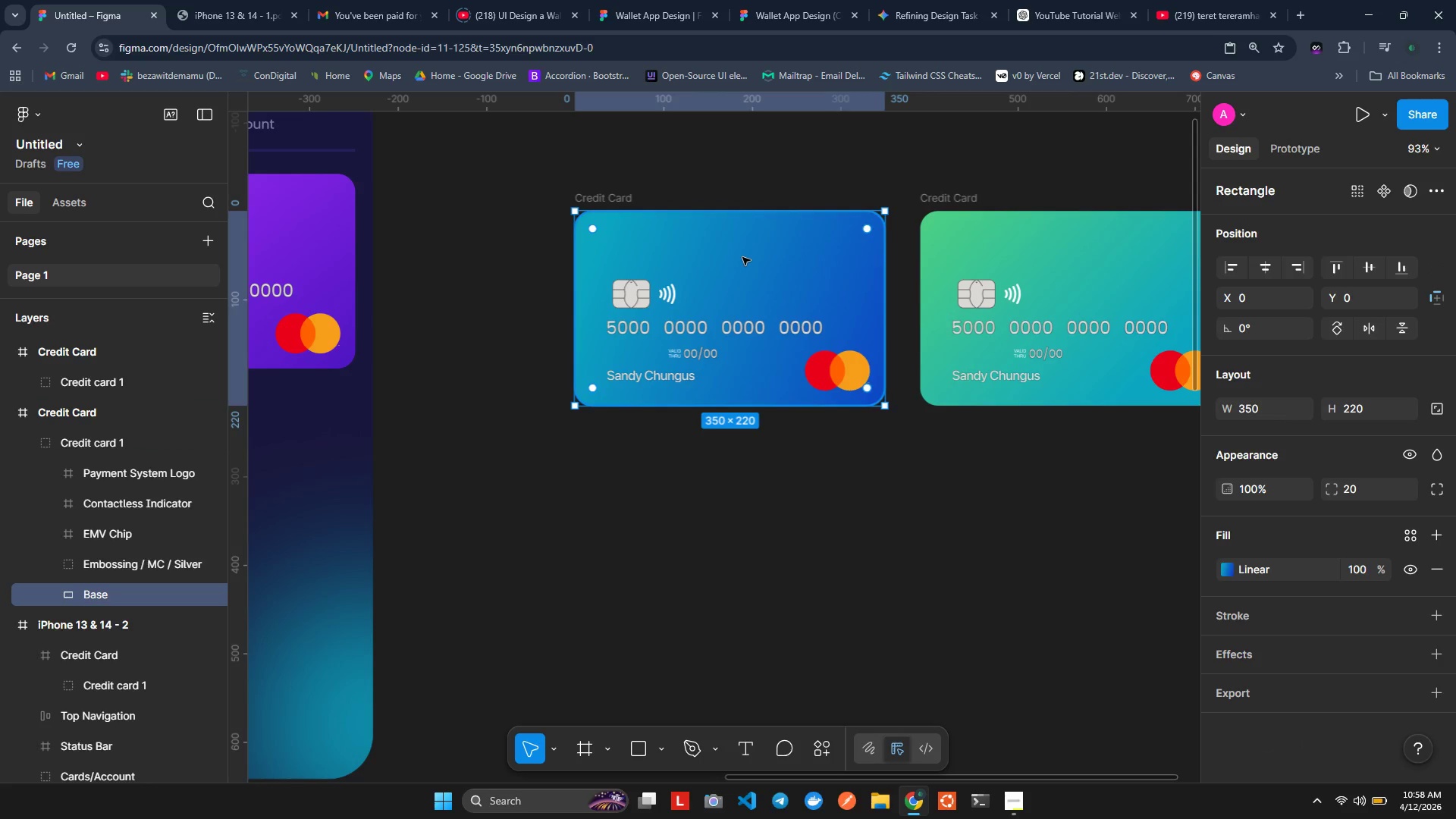 
triple_click([742, 257])
 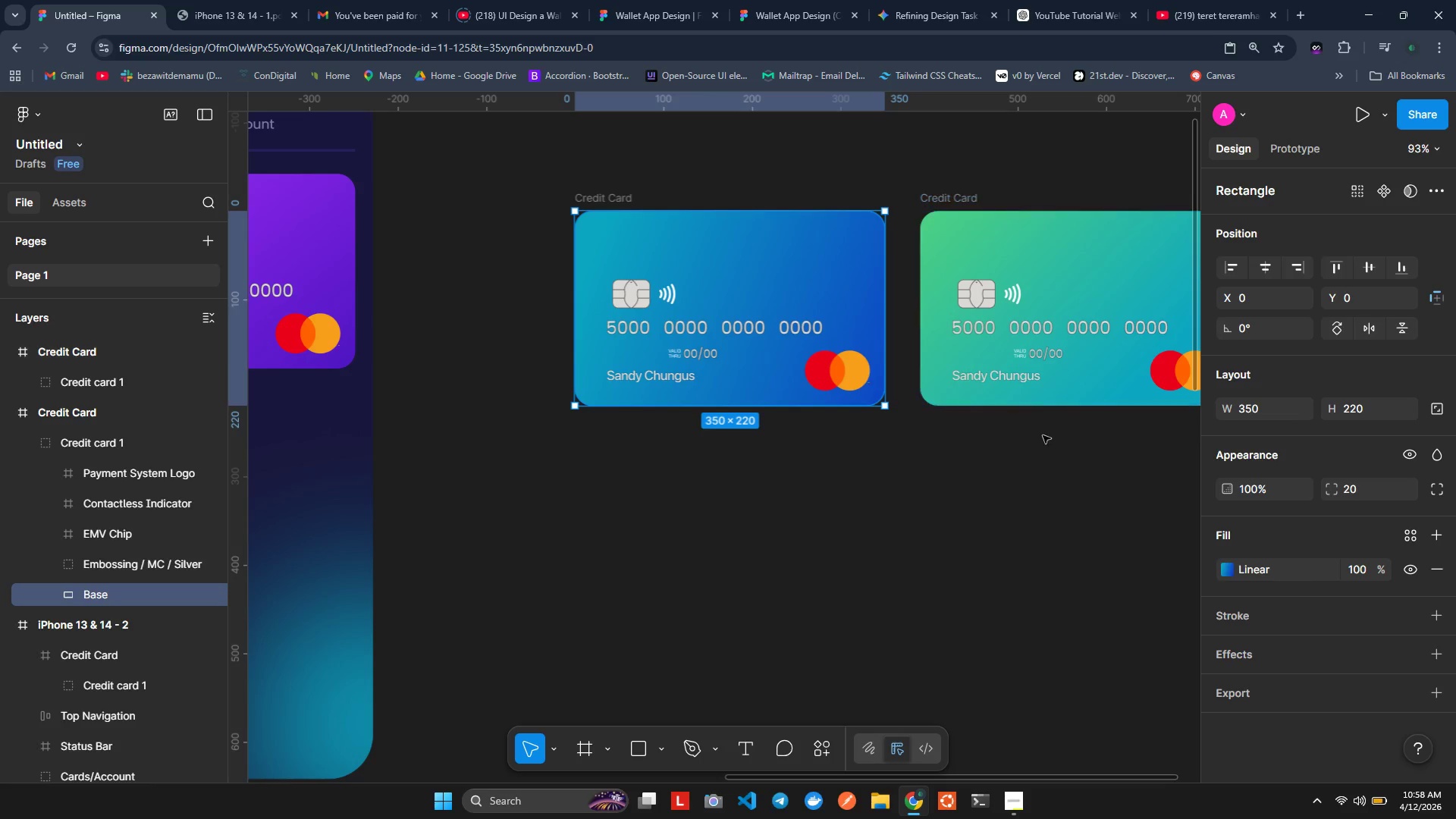 
left_click([1262, 408])
 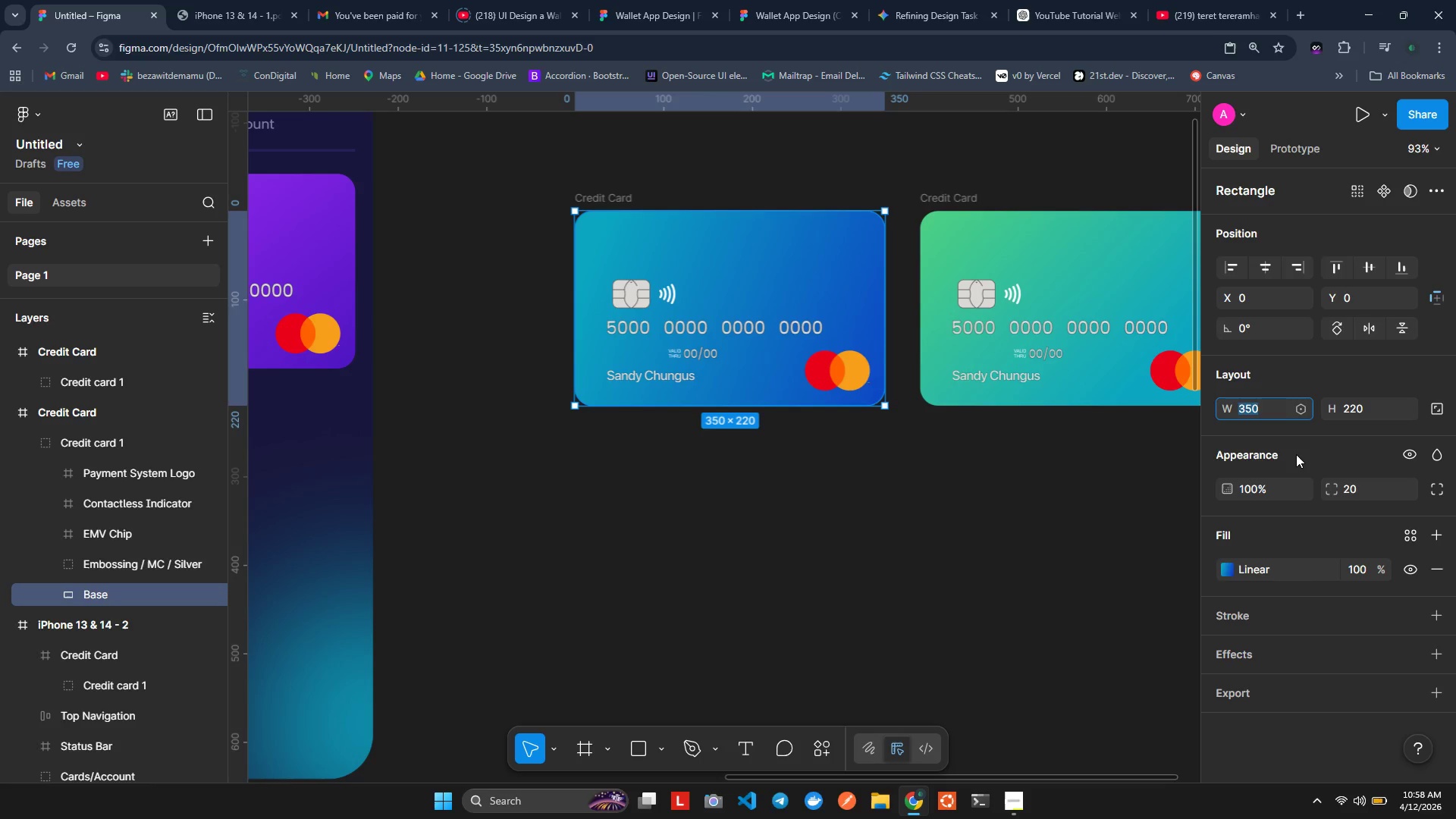 
type(310)
 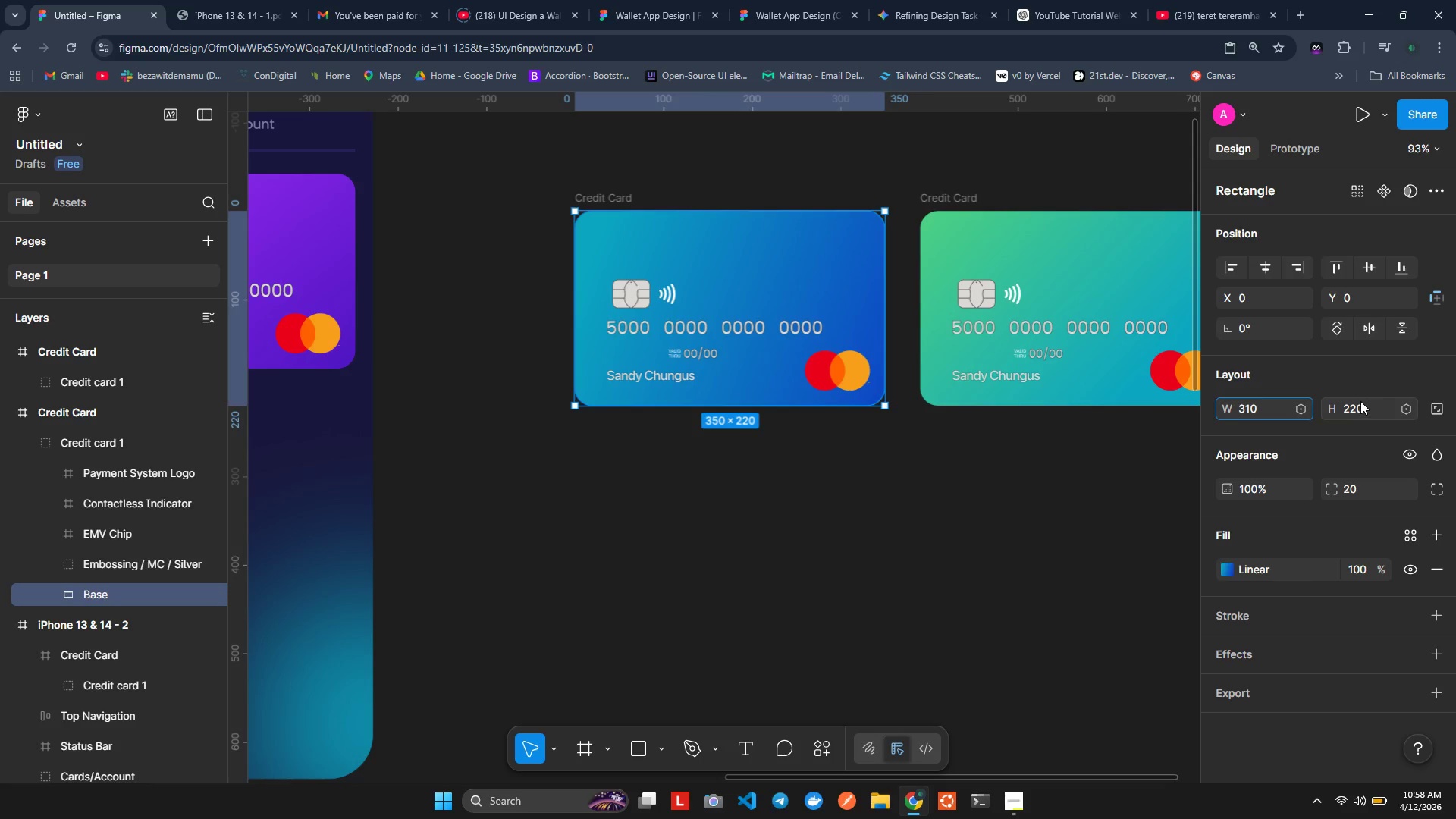 
left_click([1360, 401])
 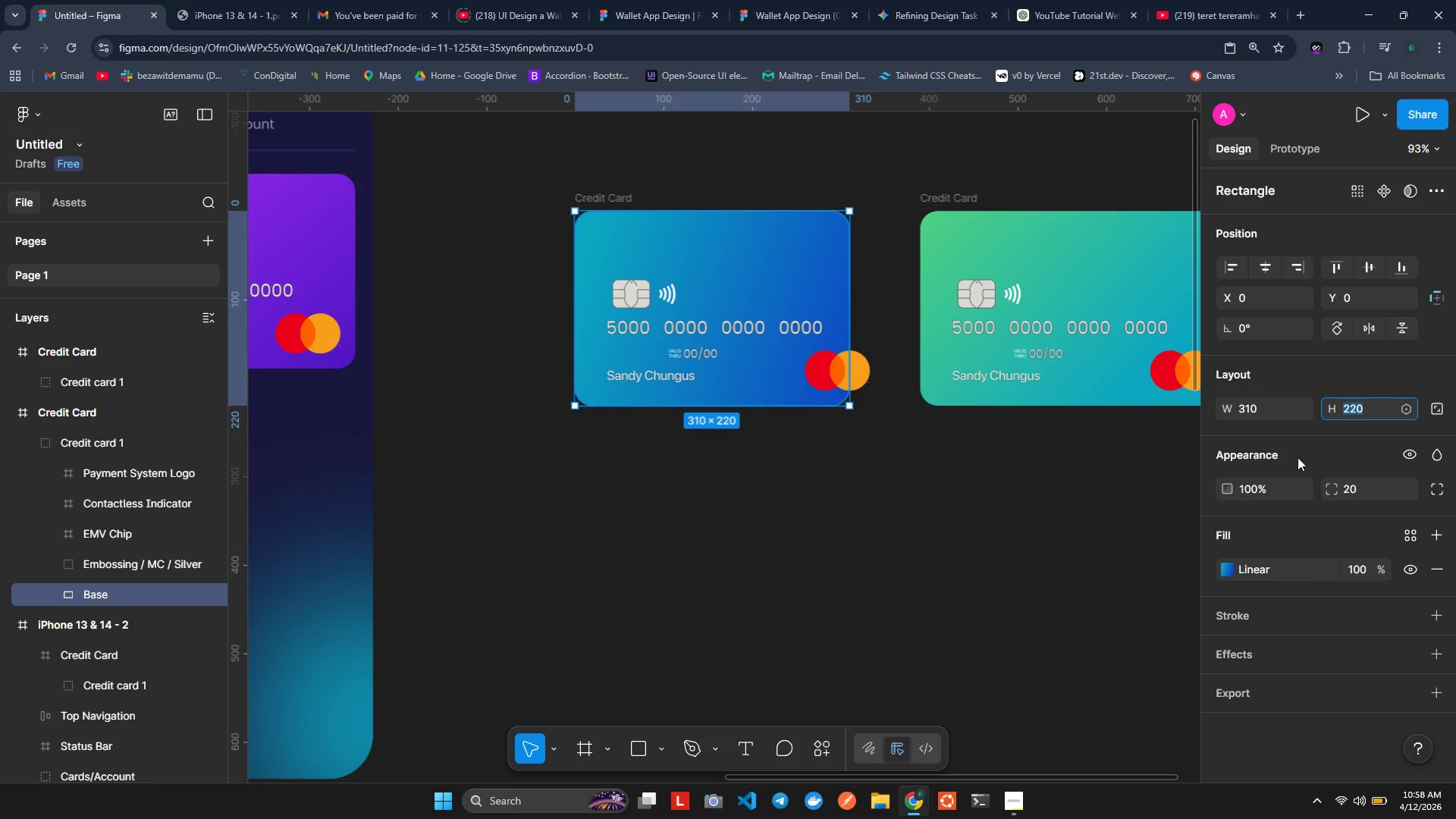 
key(Control+ControlLeft)
 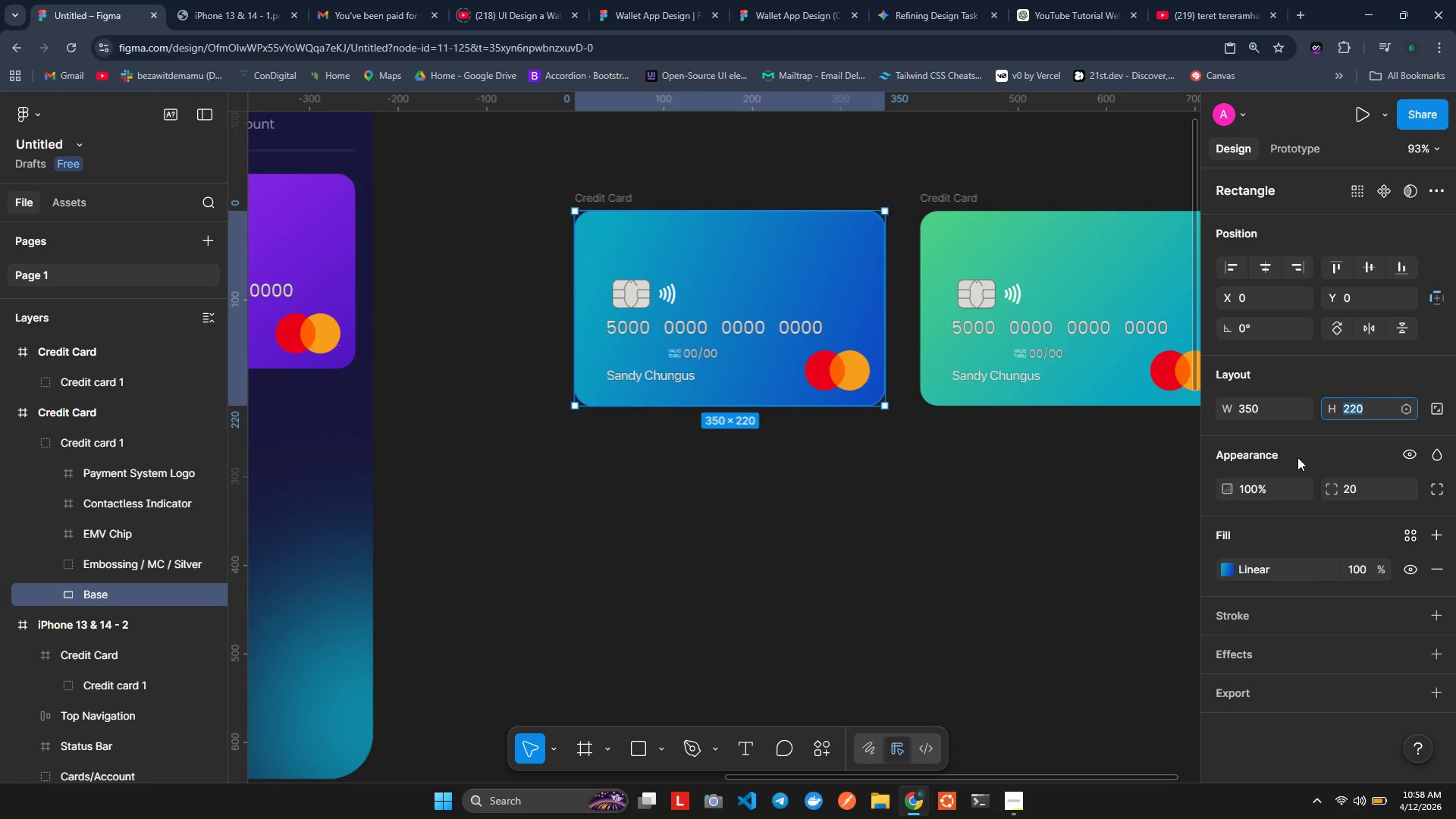 
key(Control+Z)
 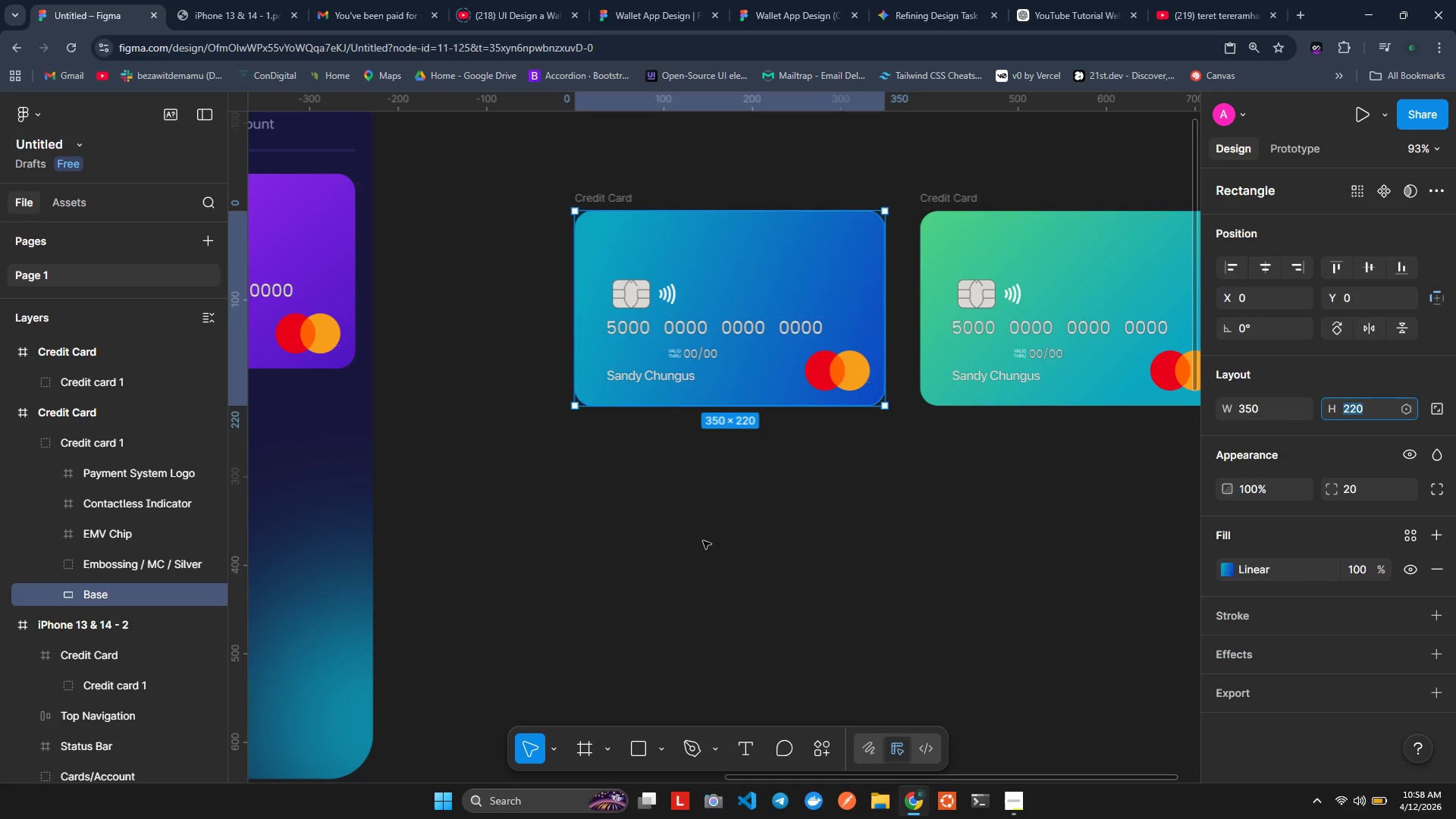 
left_click([703, 541])
 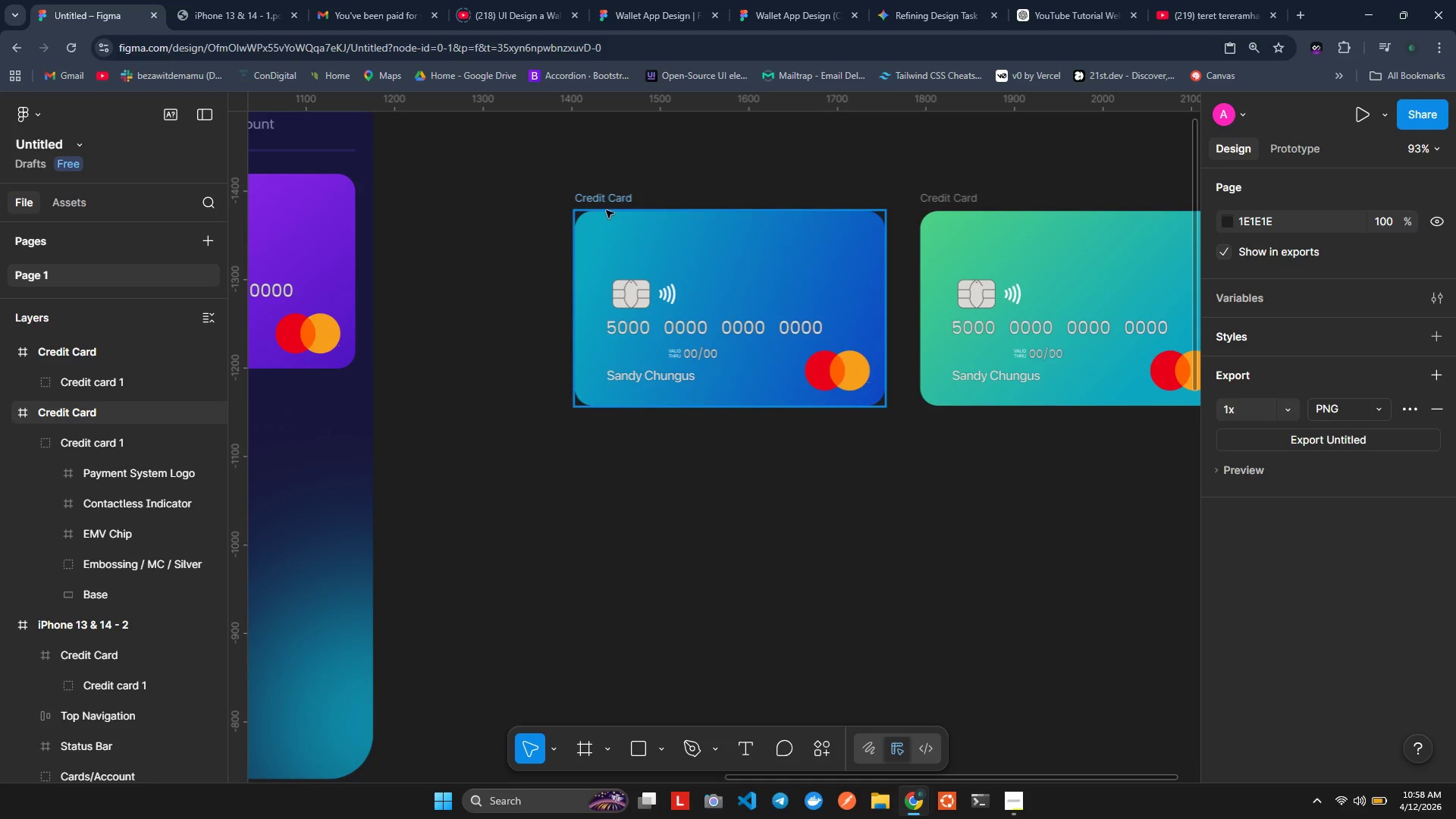 
left_click([606, 201])
 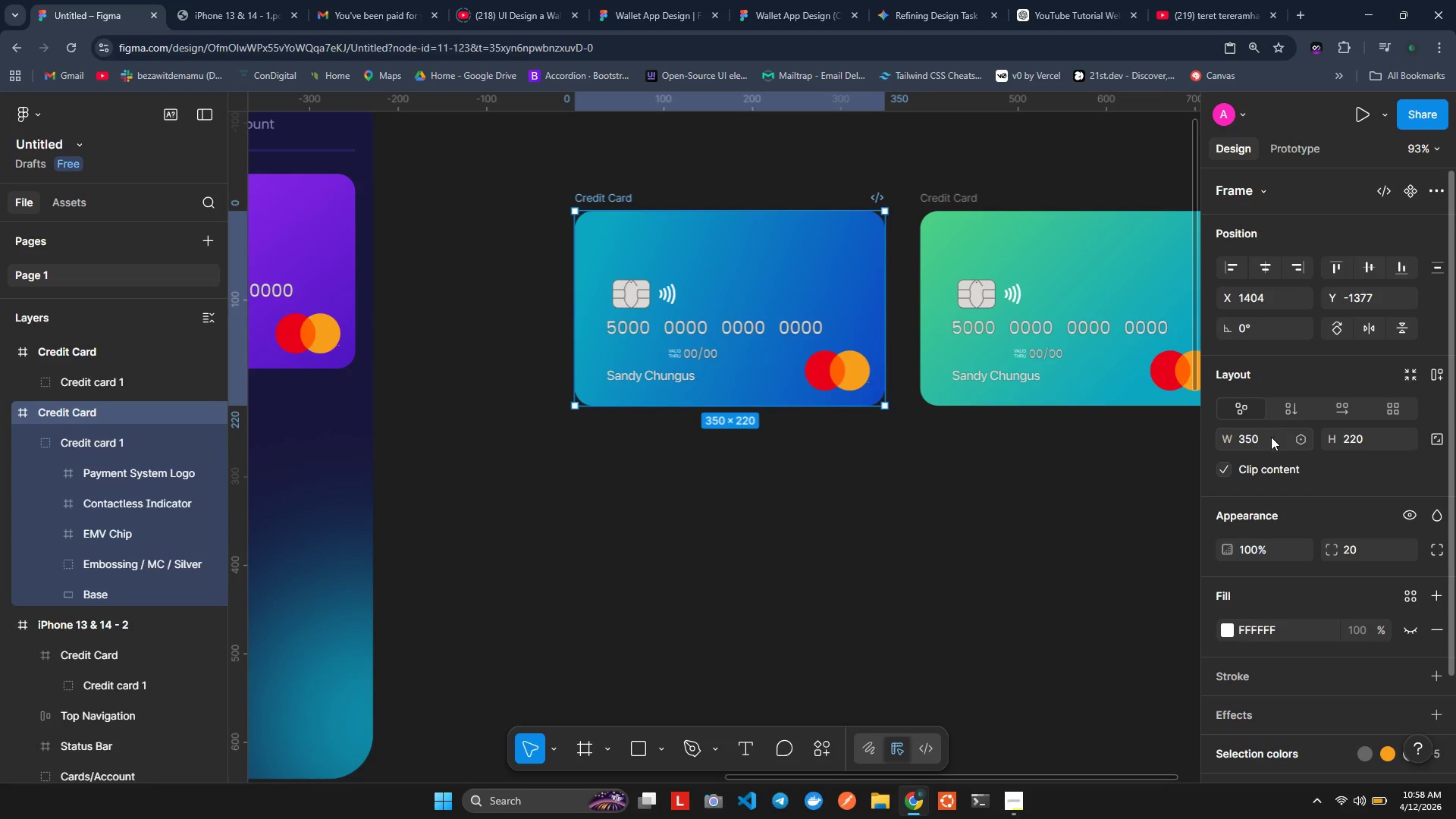 
left_click([1271, 438])
 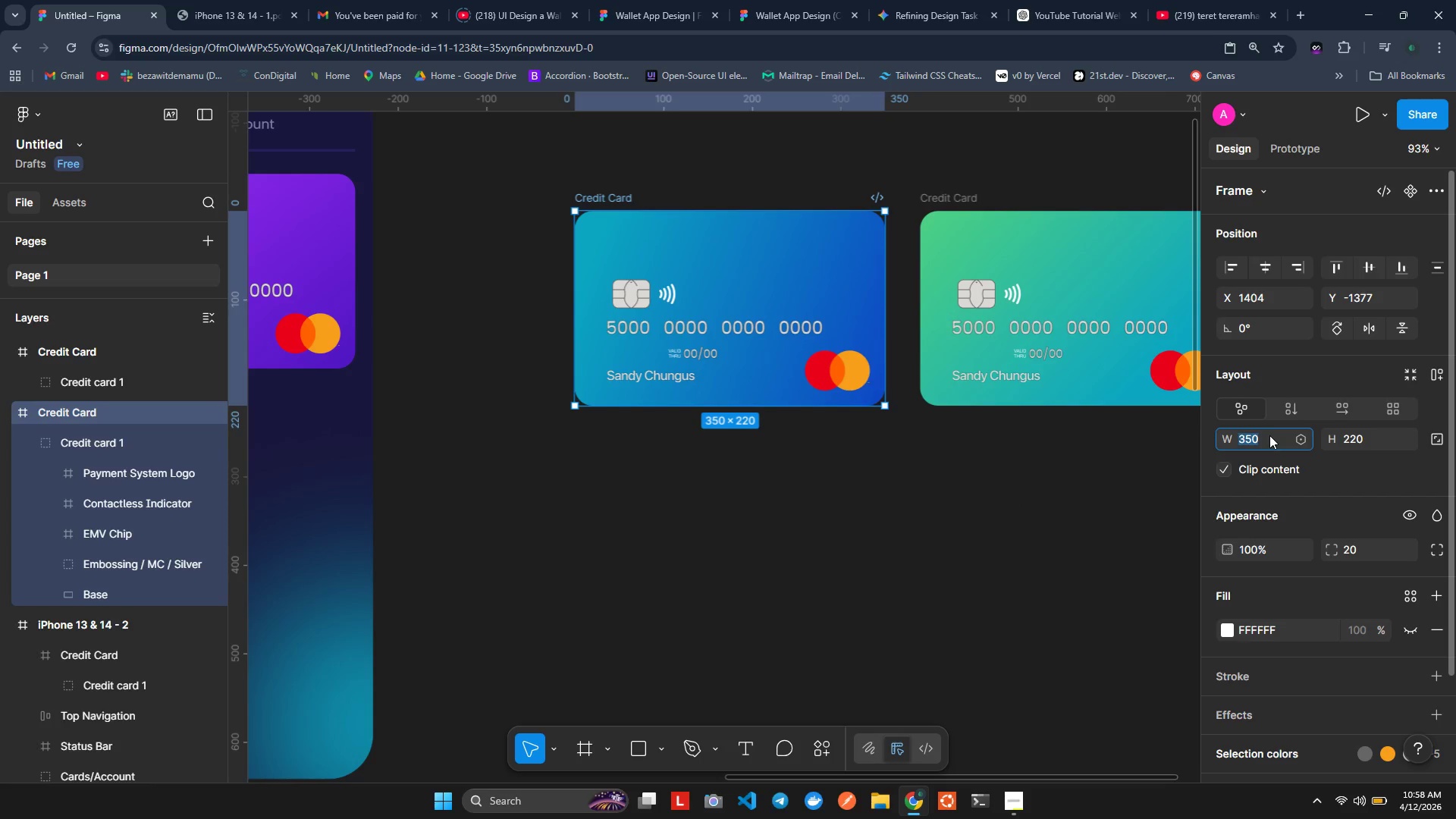 
type(310)
 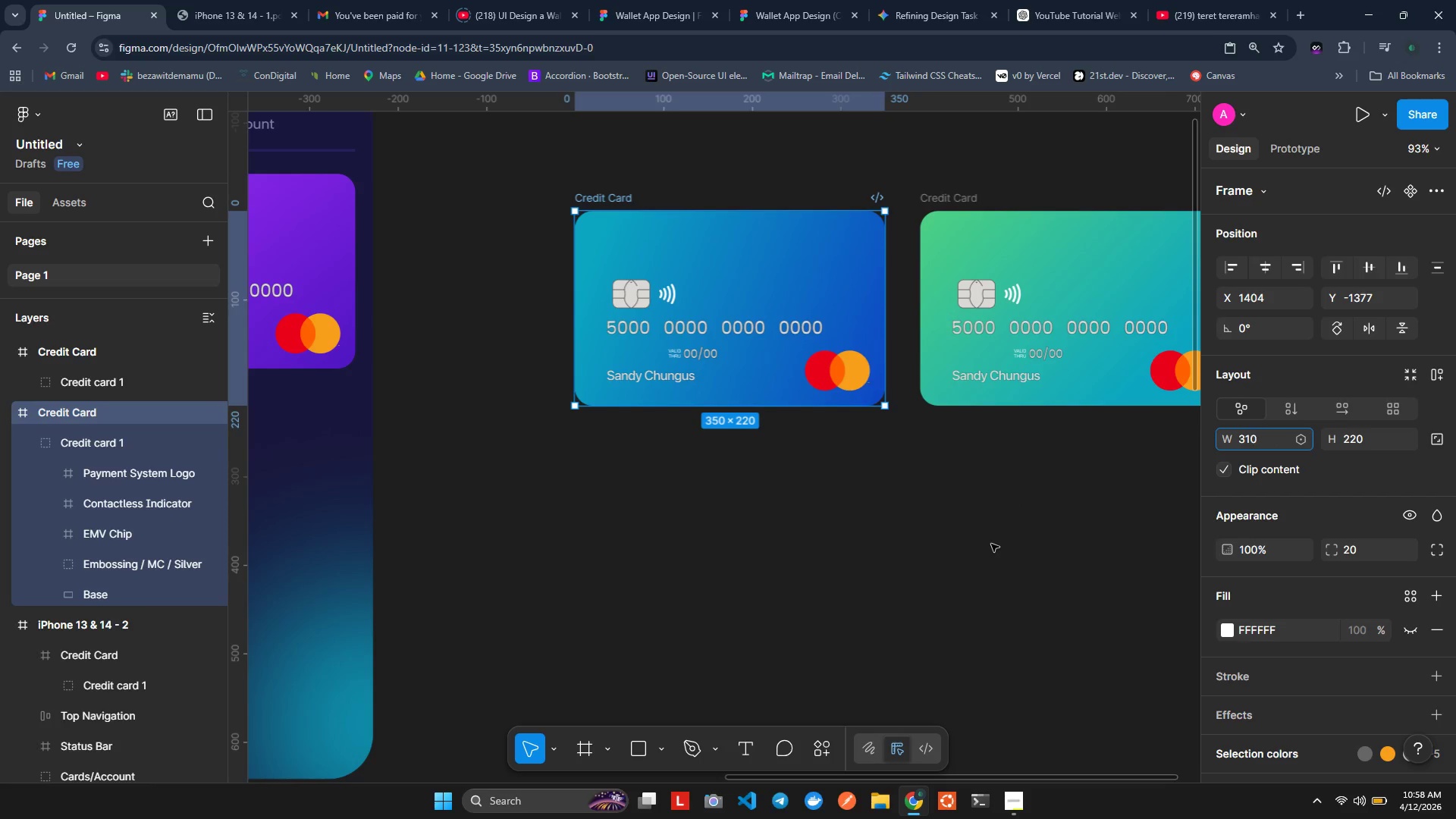 
left_click([991, 544])
 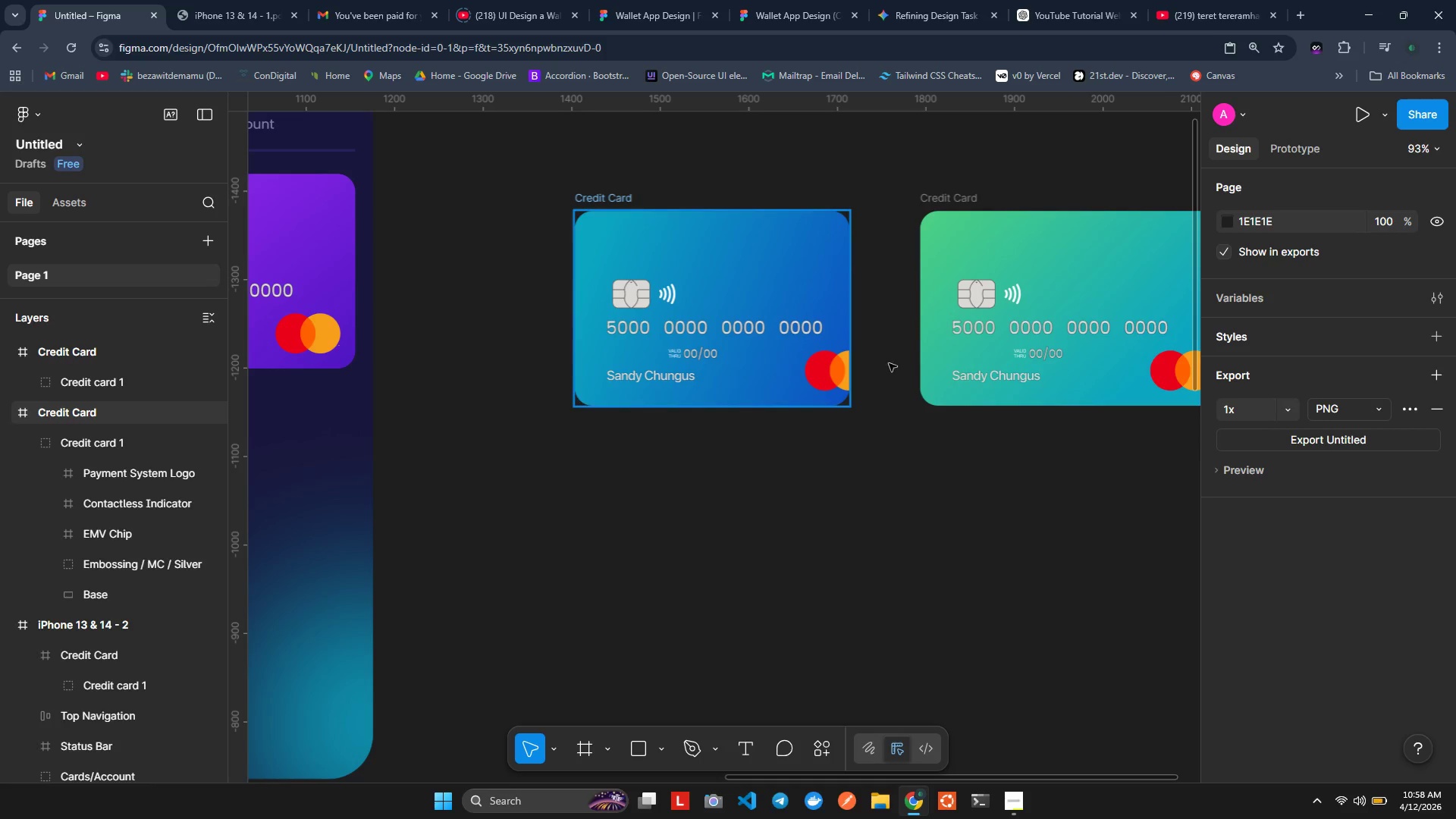 
wait(13.03)
 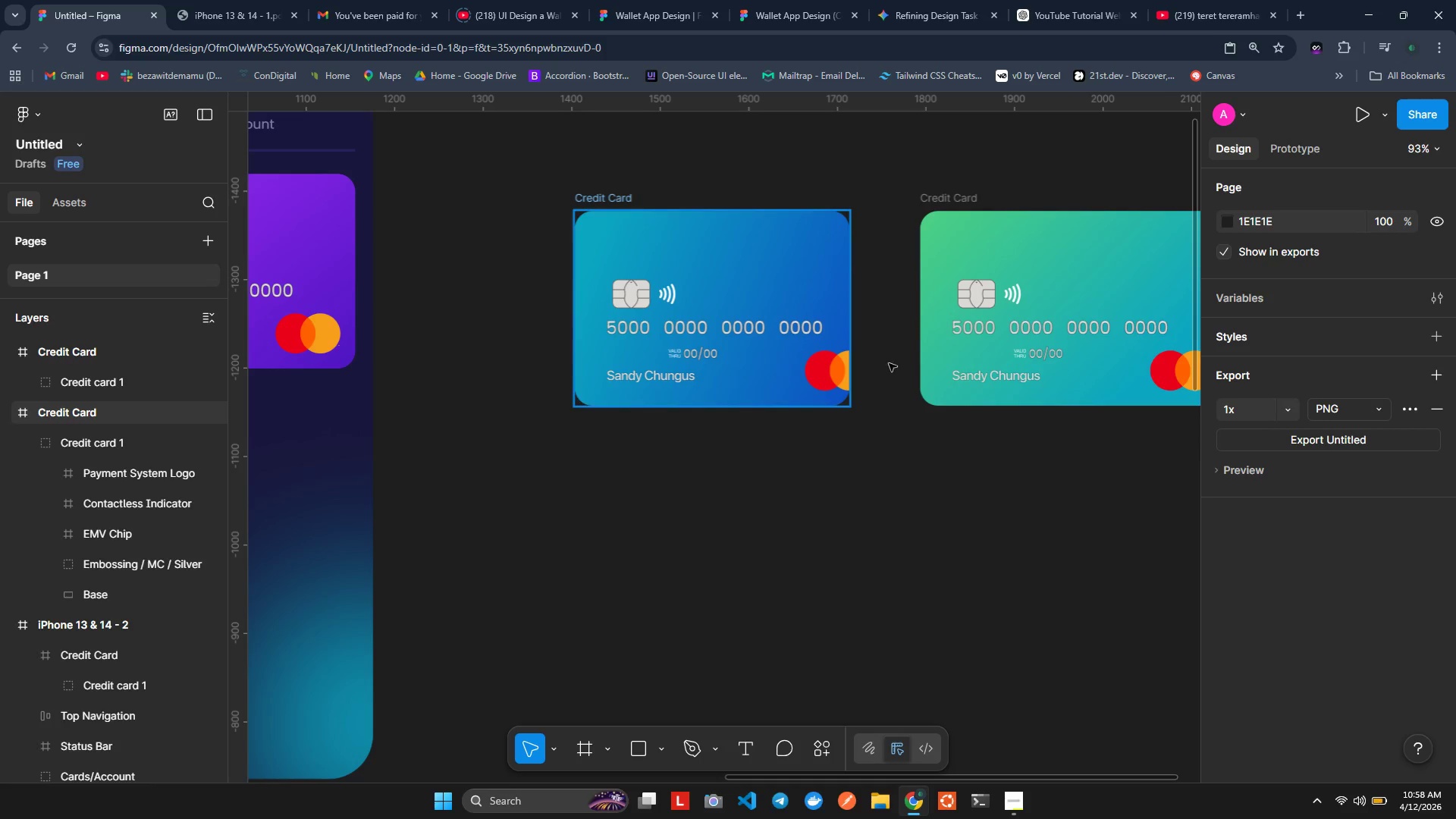 
left_click([1346, 442])
 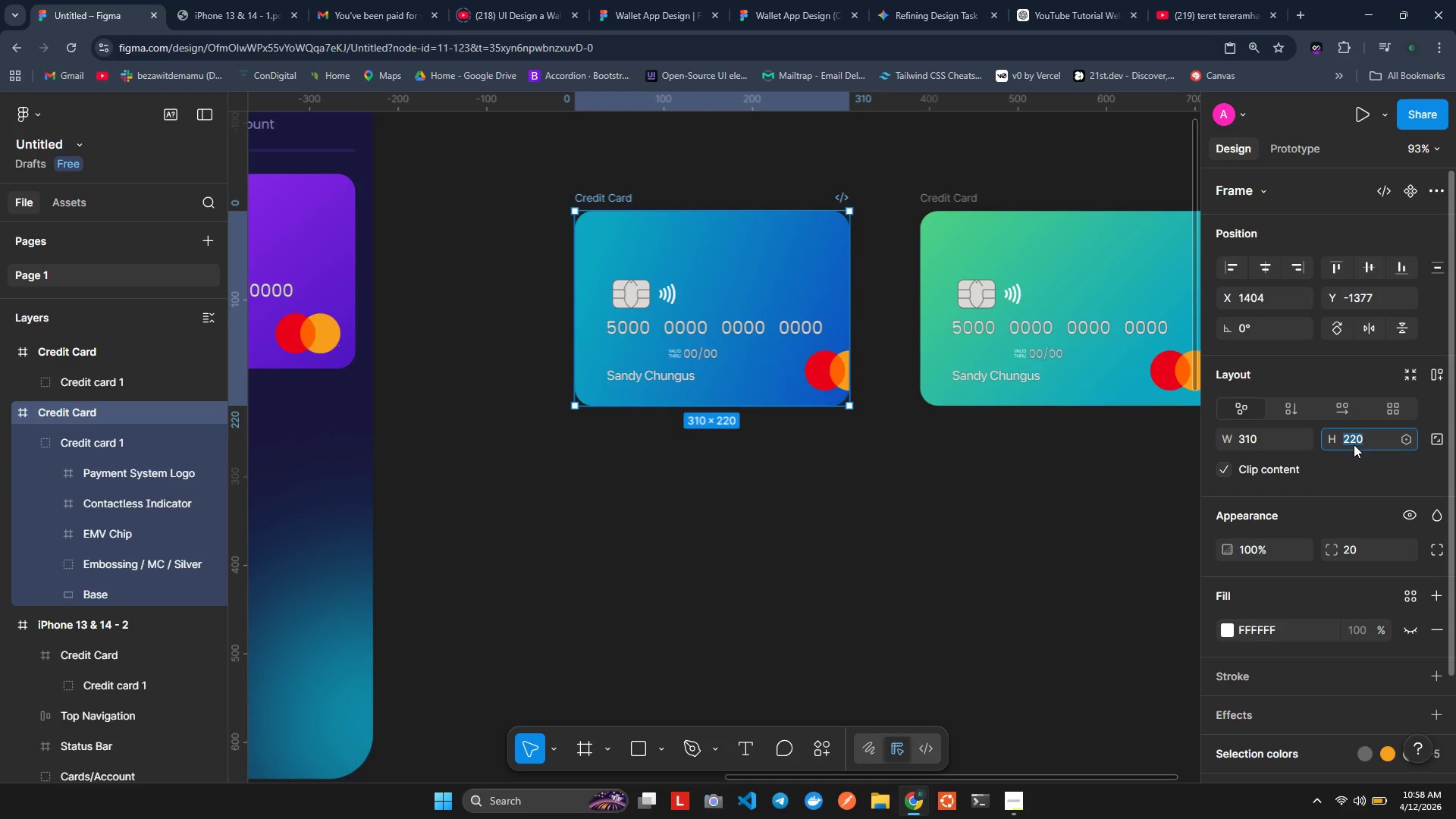 
wait(6.7)
 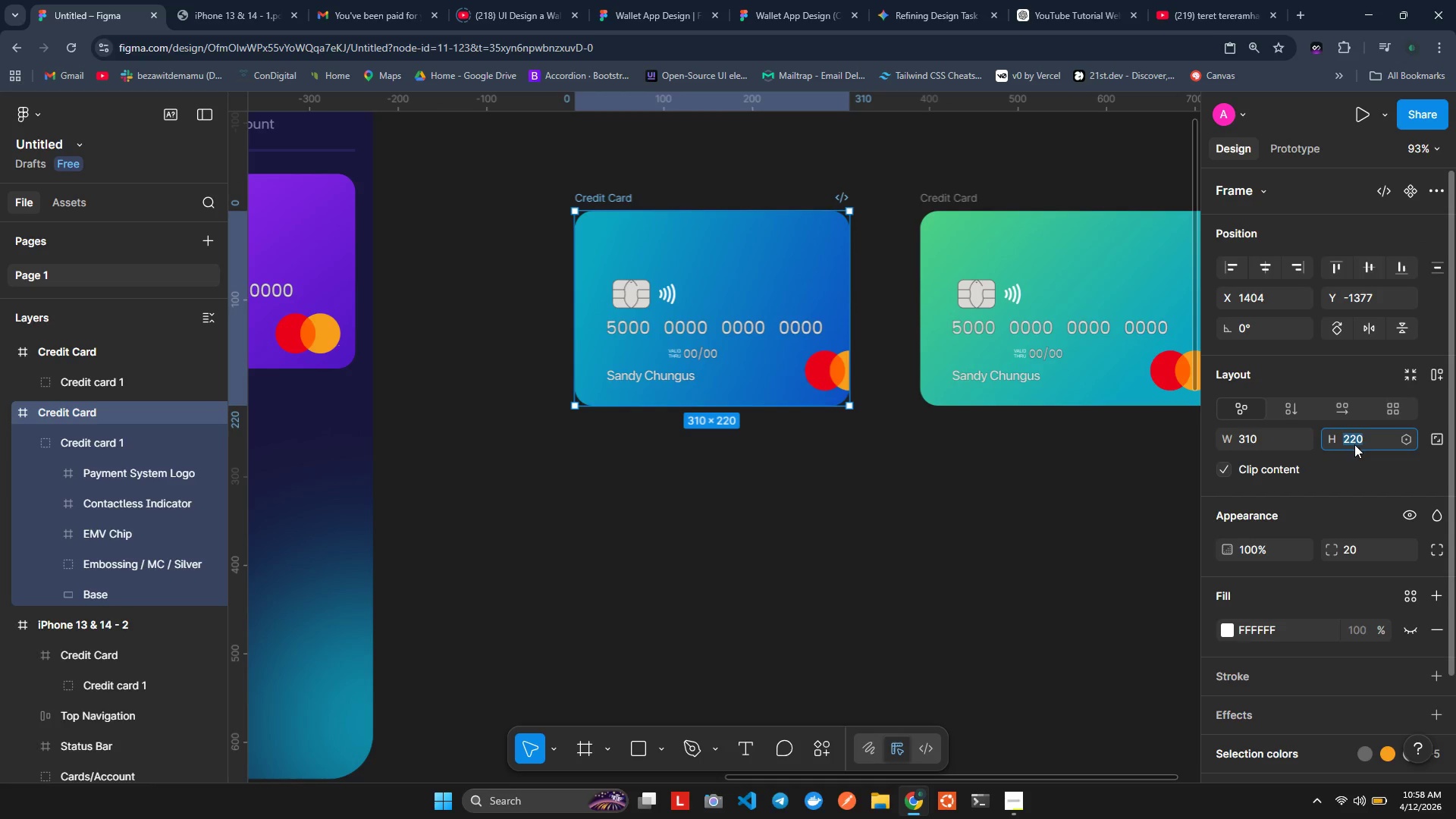 
key(Control+Z)
 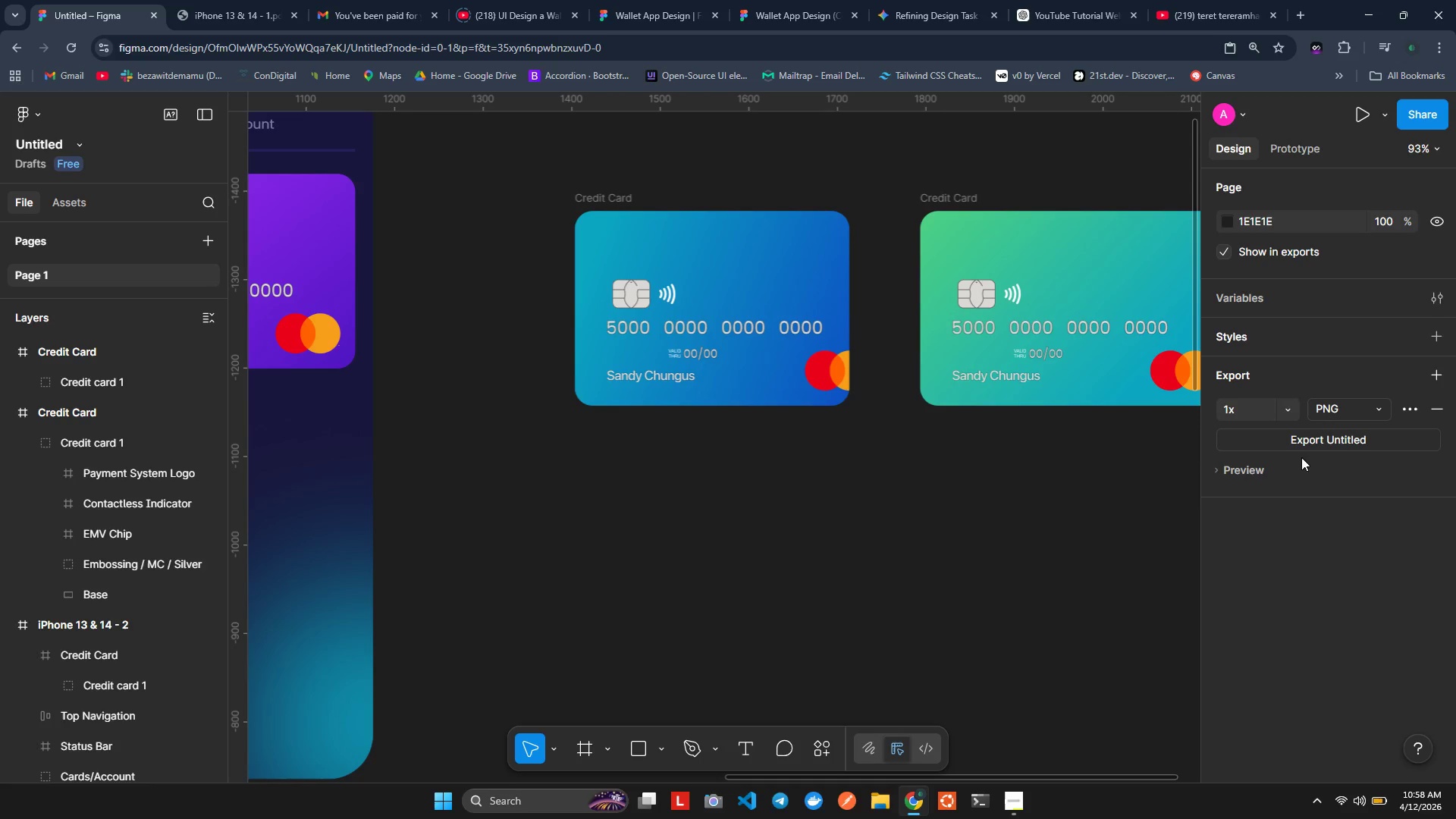 
hold_key(key=ControlLeft, duration=1.5)
 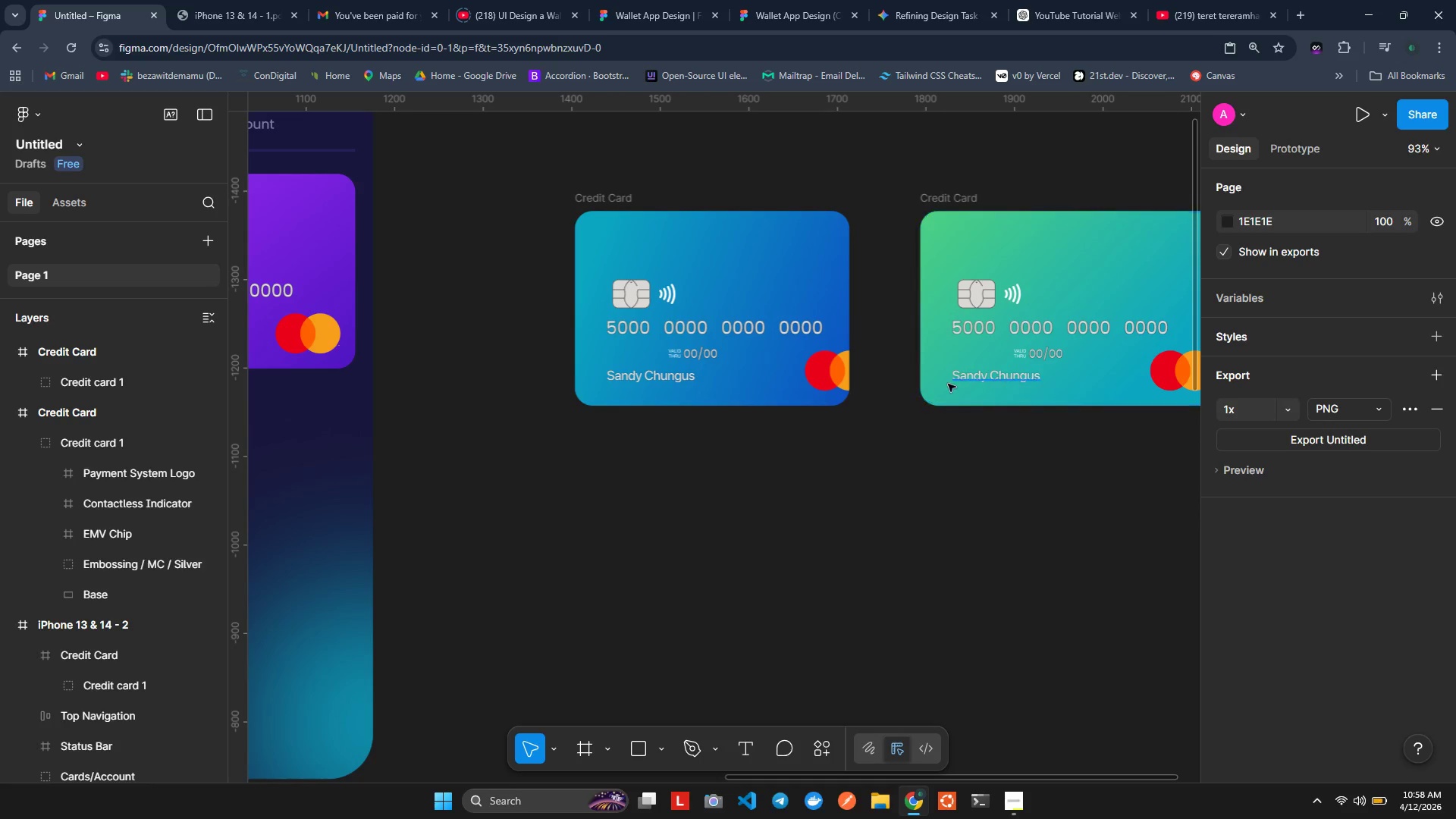 
key(Control+ControlLeft)
 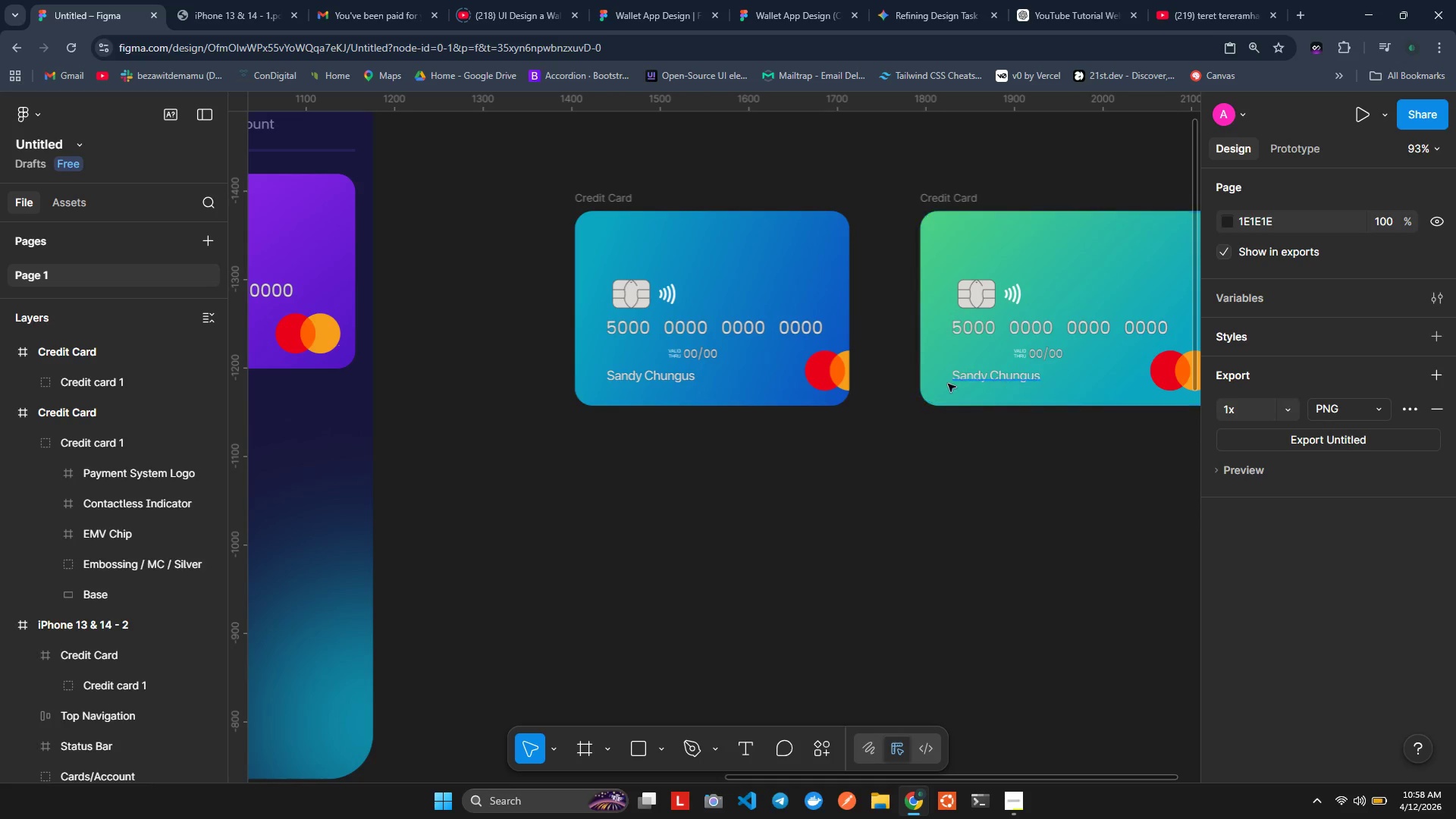 
key(Control+ControlLeft)
 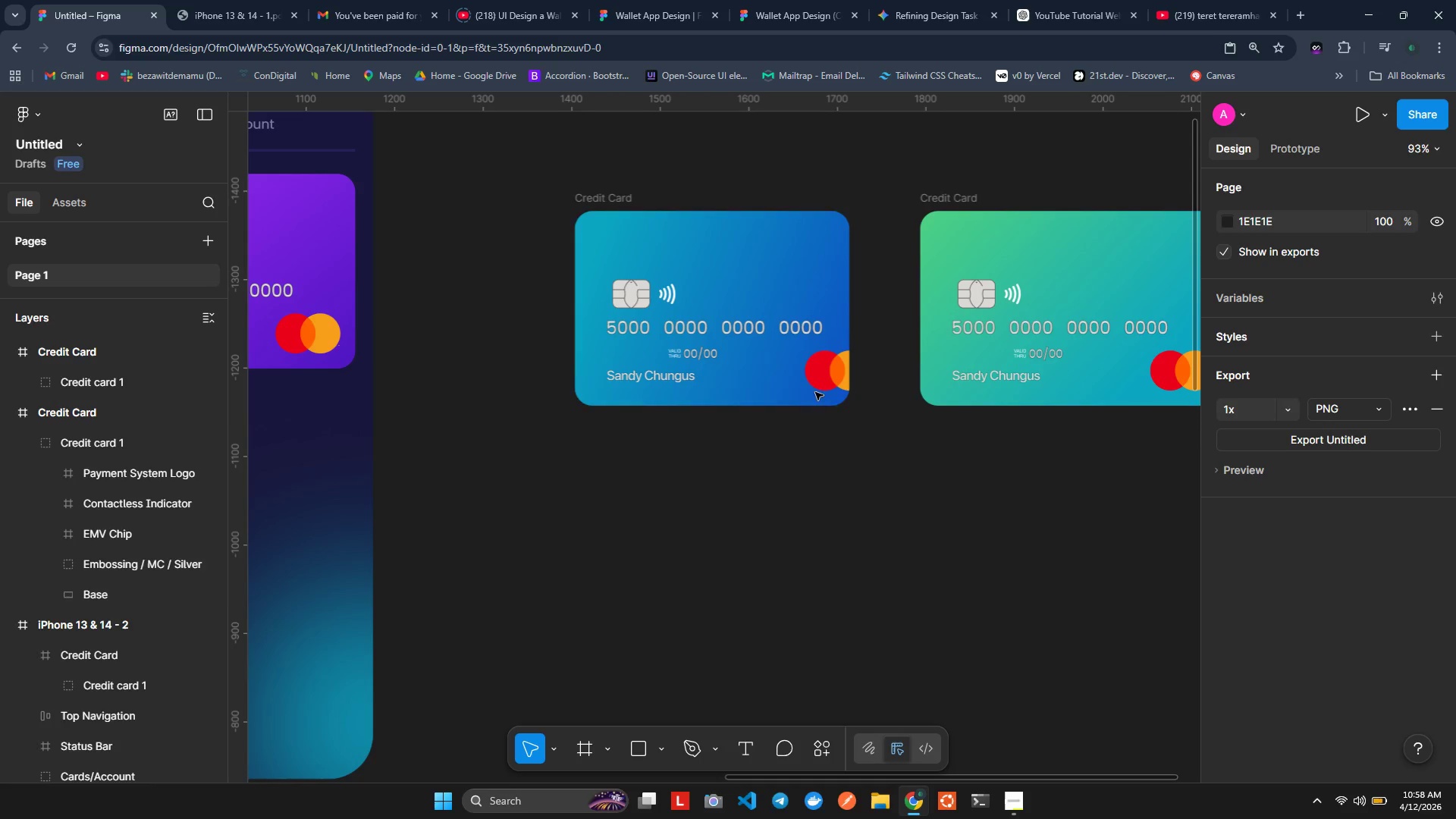 
key(Control+ControlLeft)
 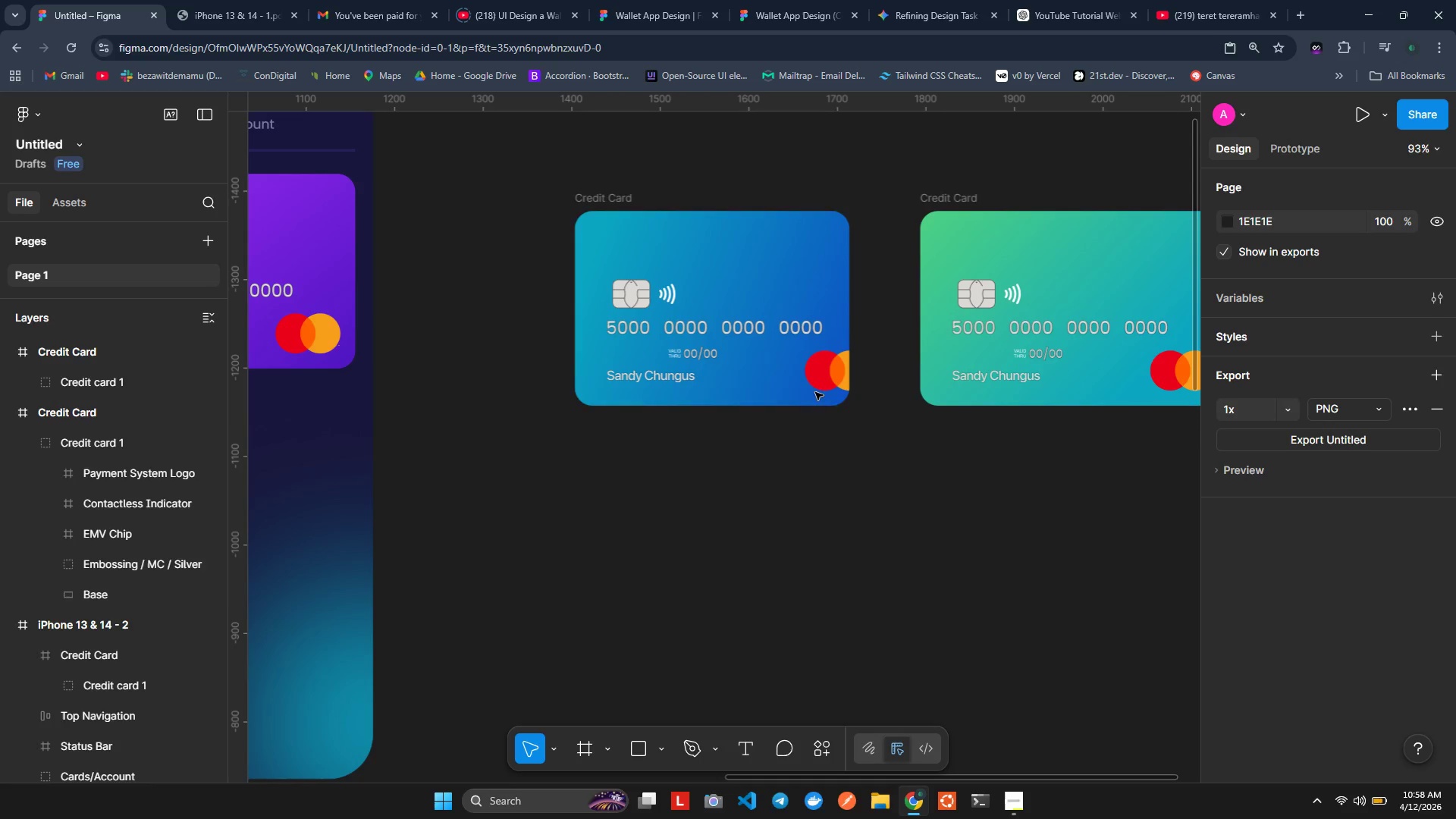 
key(Control+ControlLeft)
 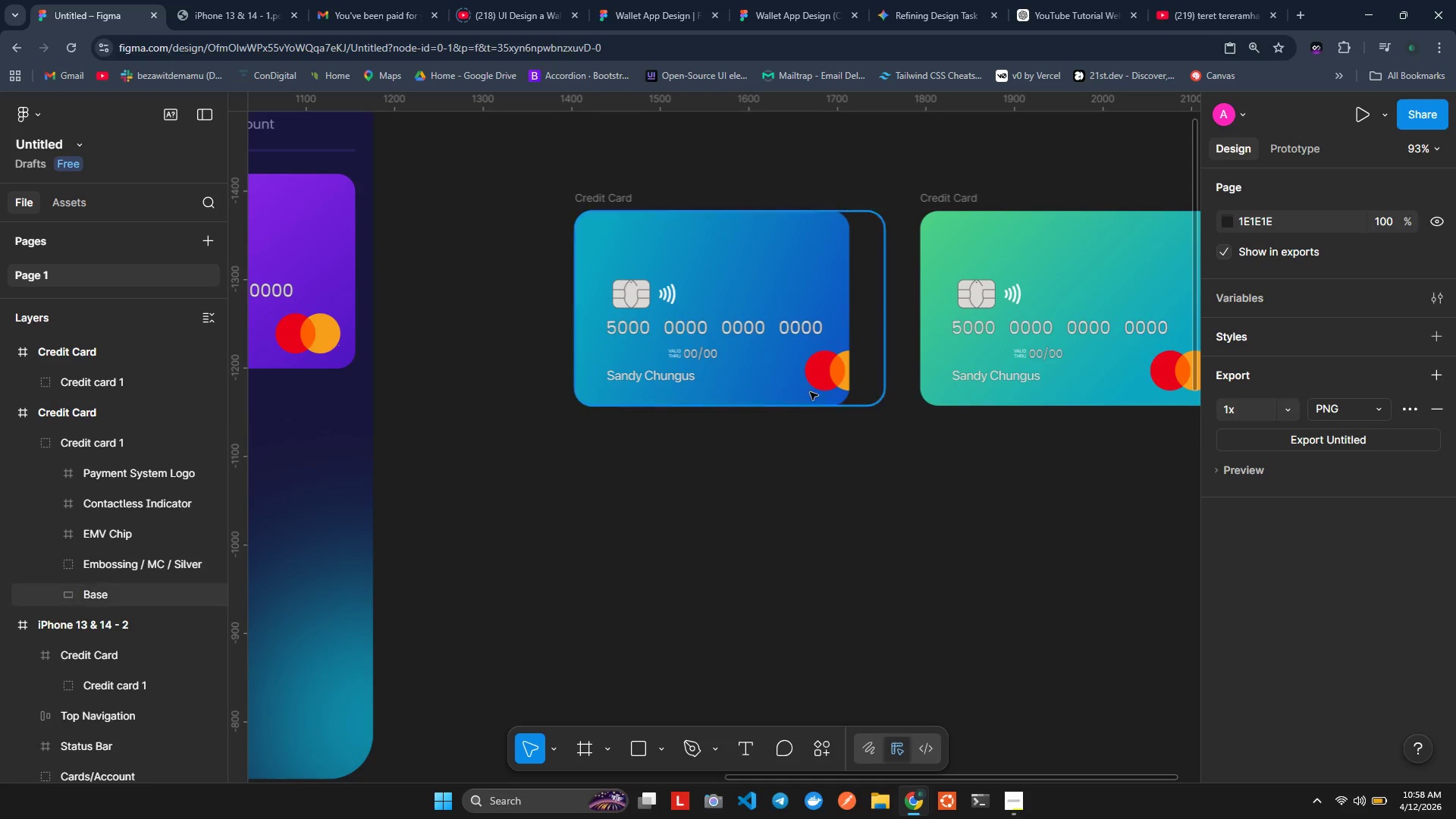 
key(Control+ControlLeft)
 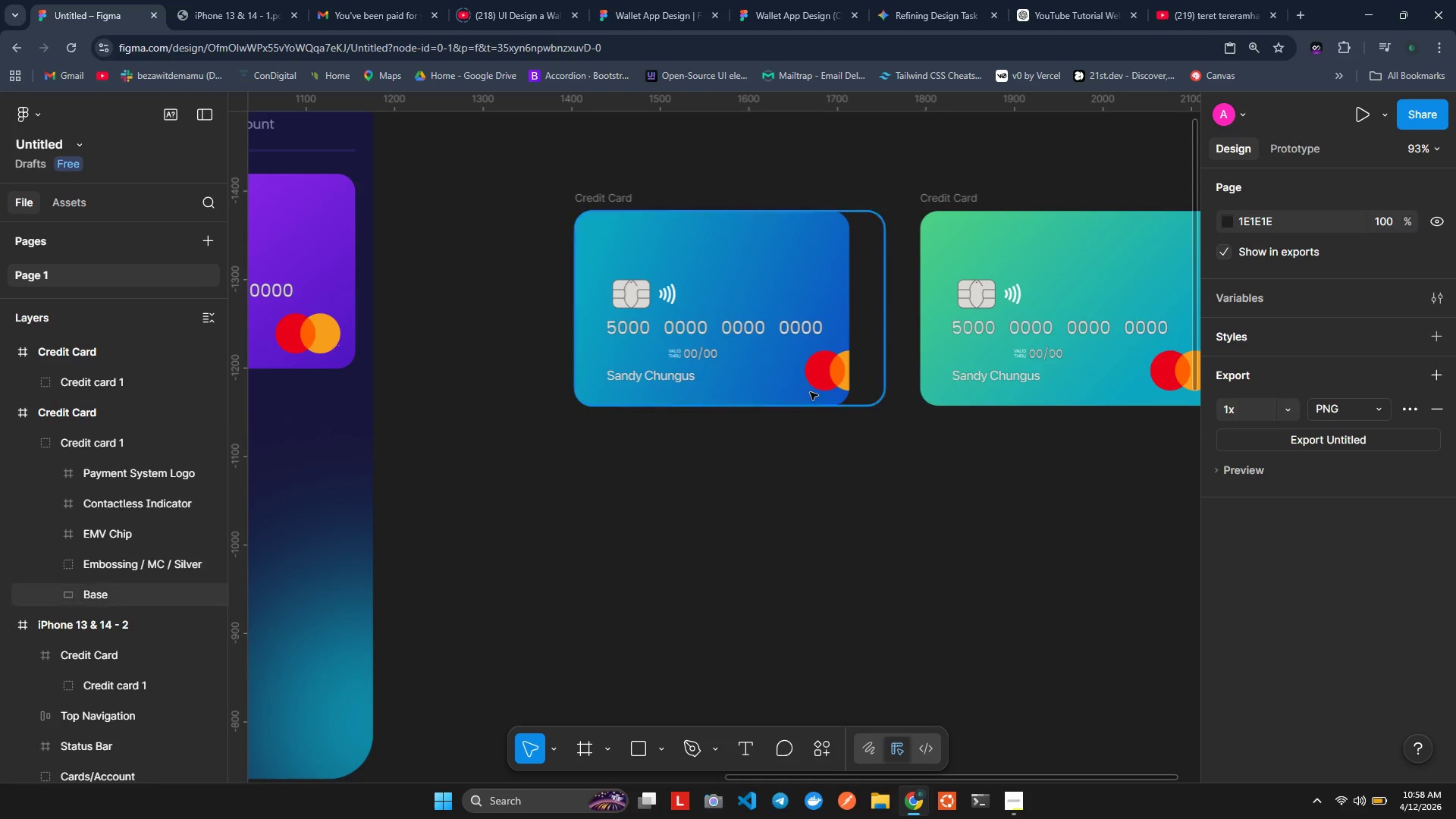 
key(Control+ControlLeft)
 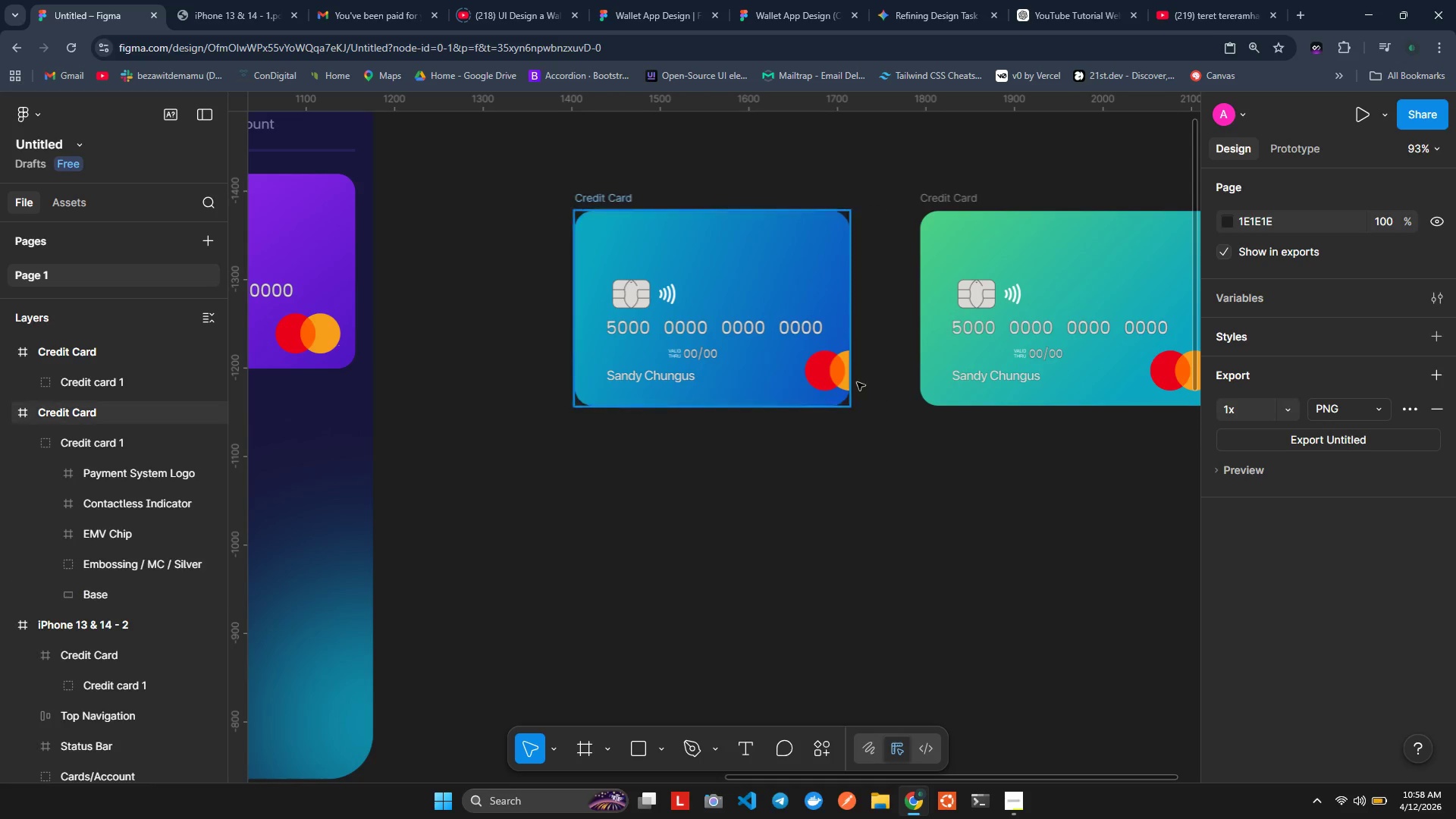 
key(Control+ControlLeft)
 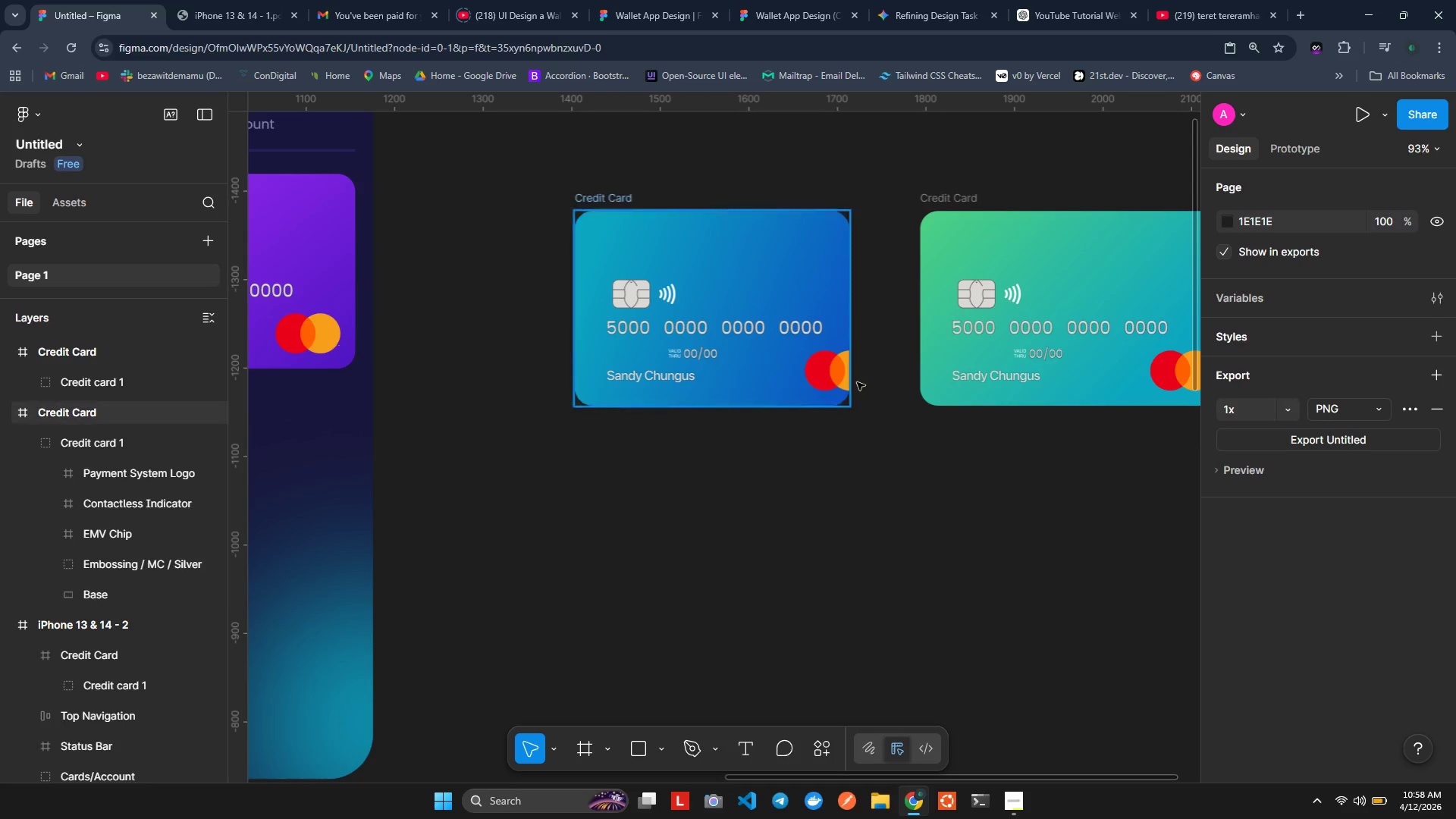 
key(Control+ControlLeft)
 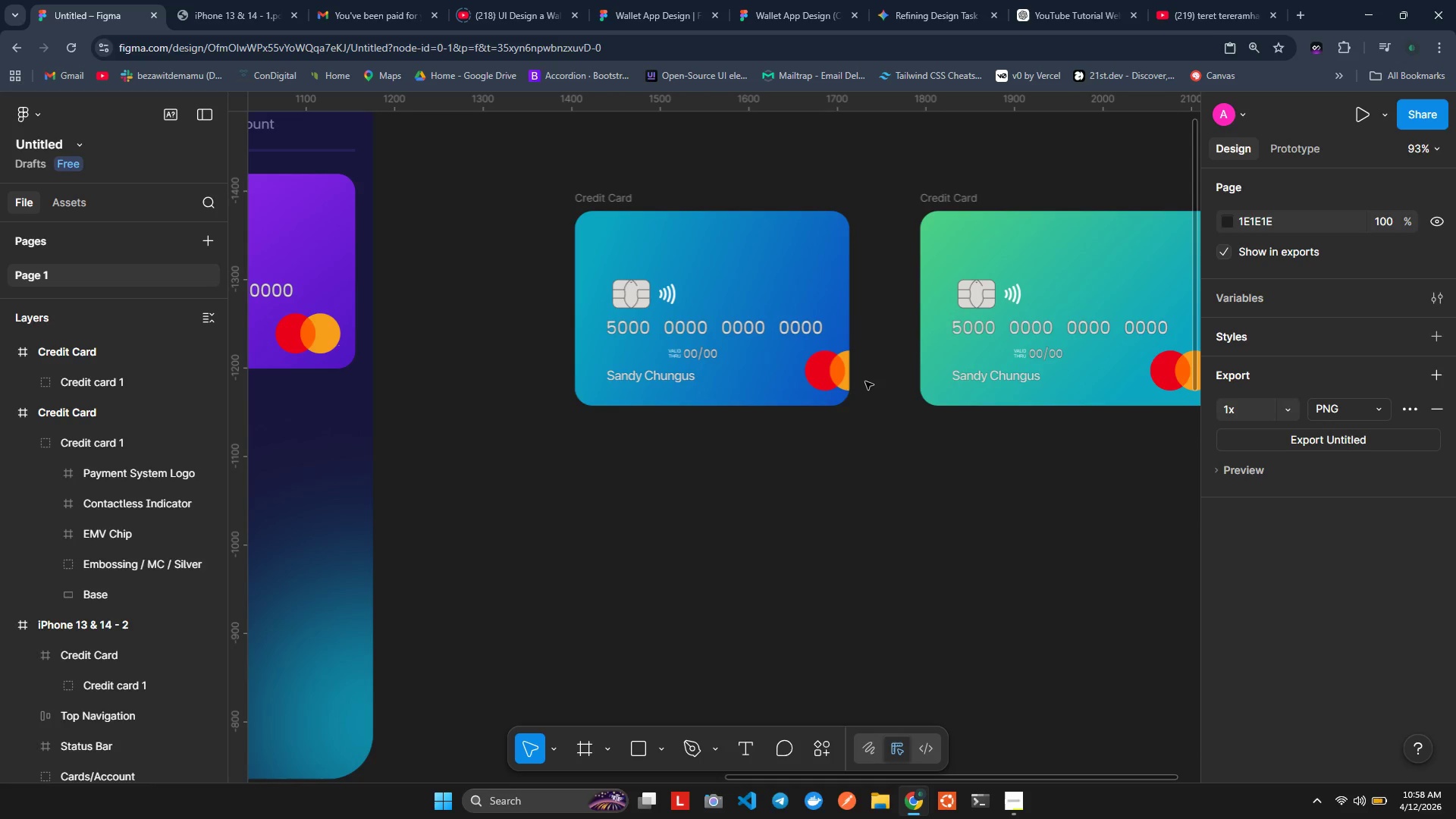 
key(Control+Z)
 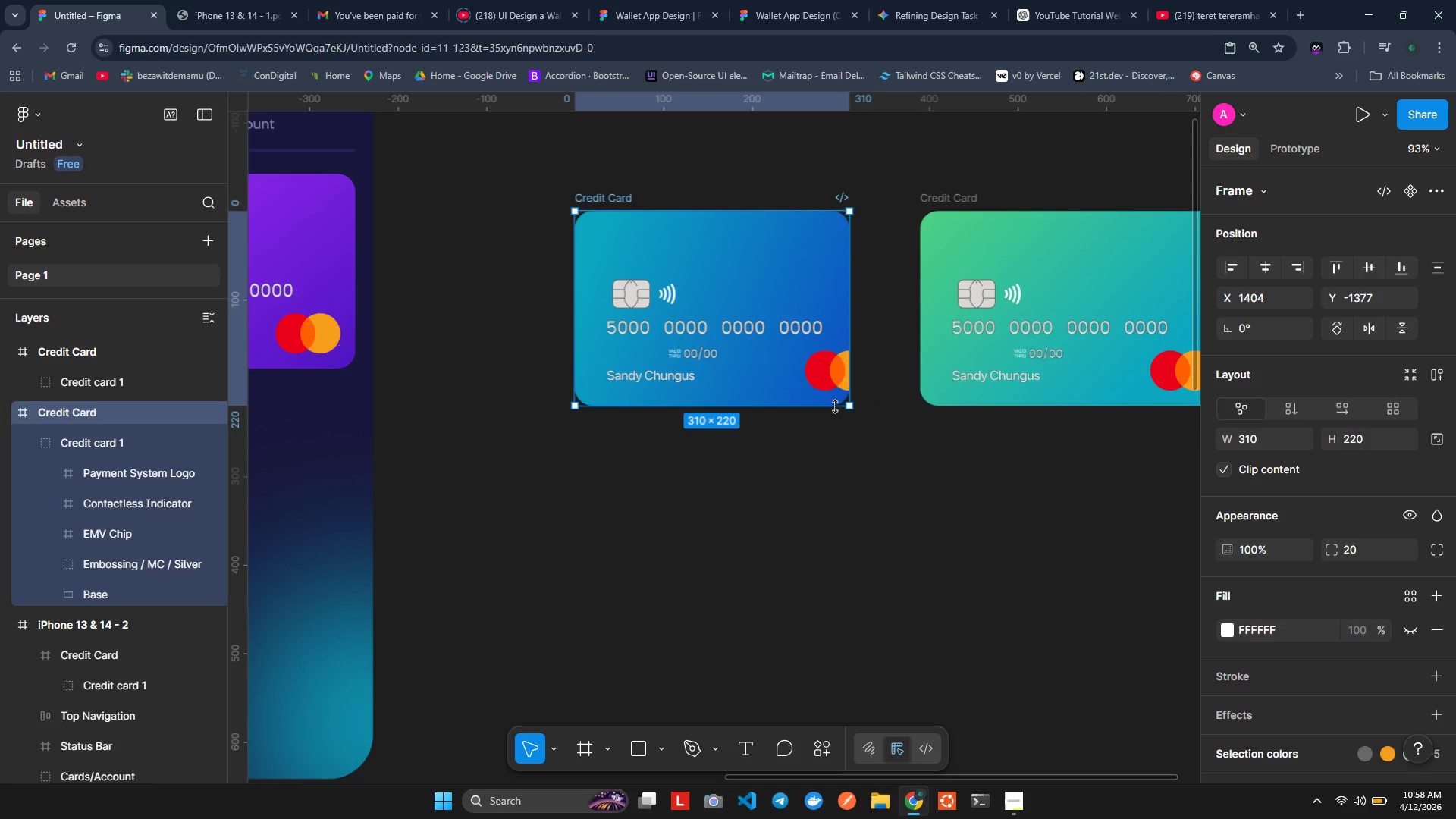 
key(Control+Z)
 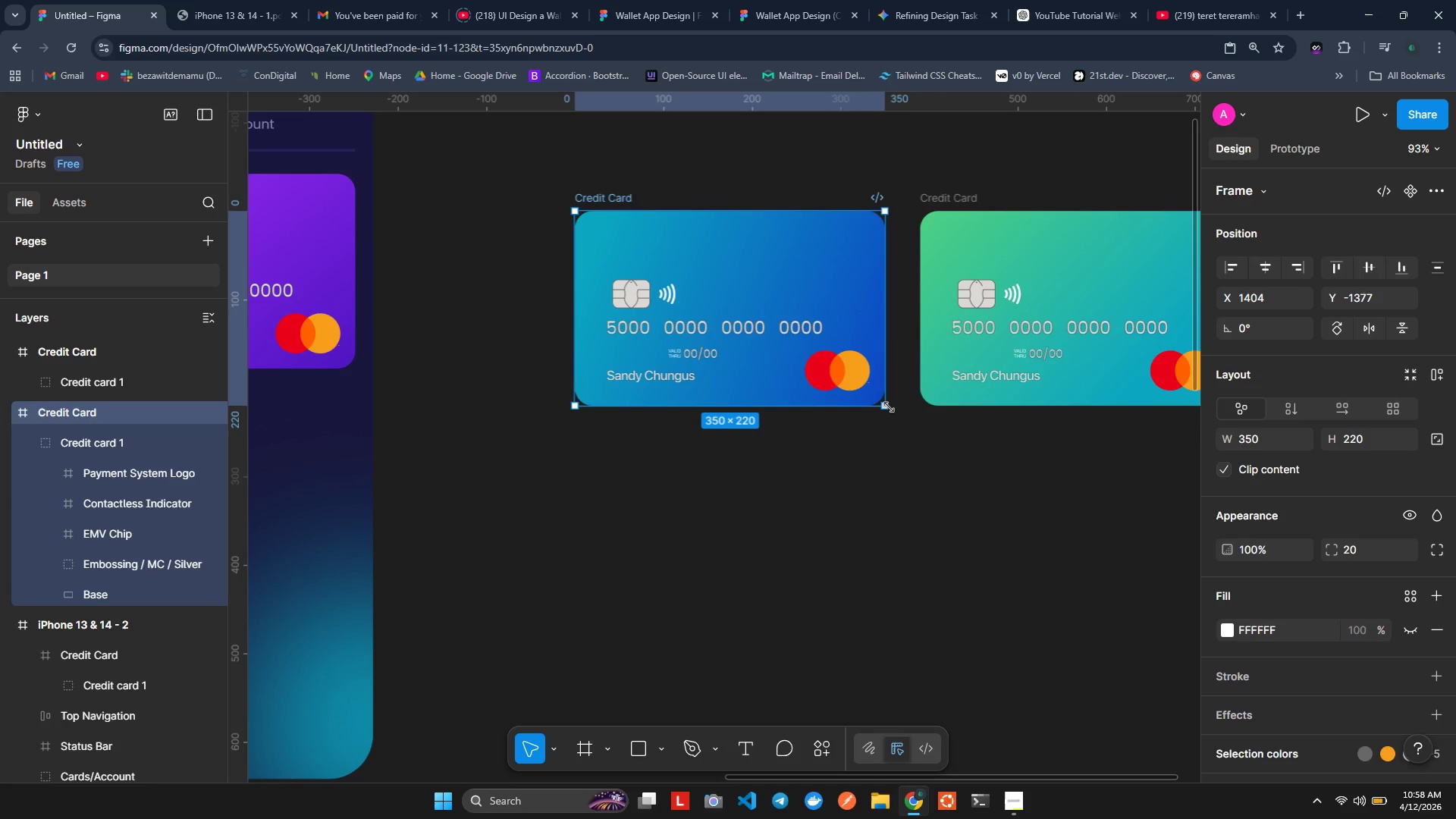 
left_click_drag(start_coordinate=[889, 407], to_coordinate=[844, 371])
 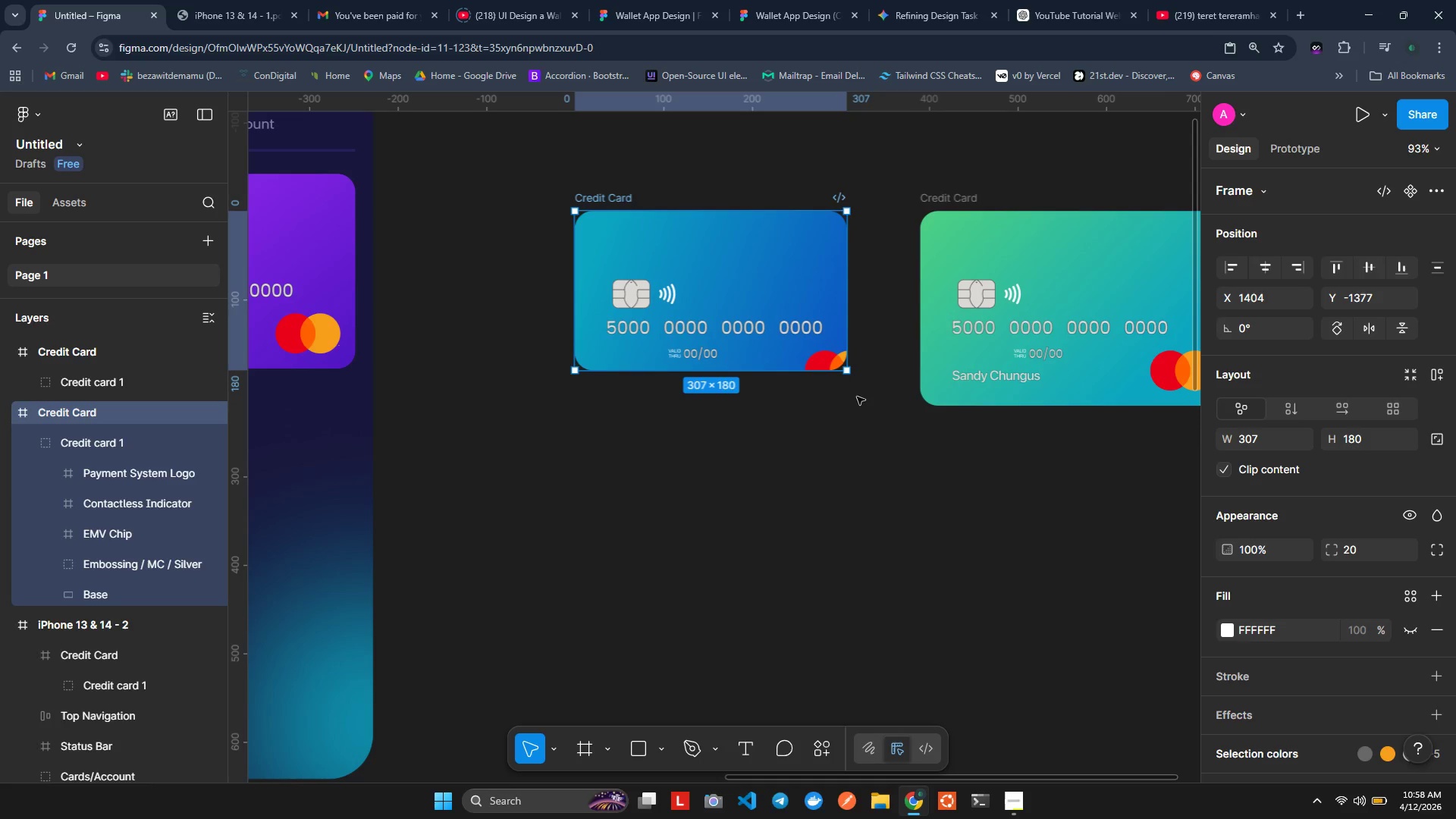 
hold_key(key=ControlLeft, duration=0.33)
 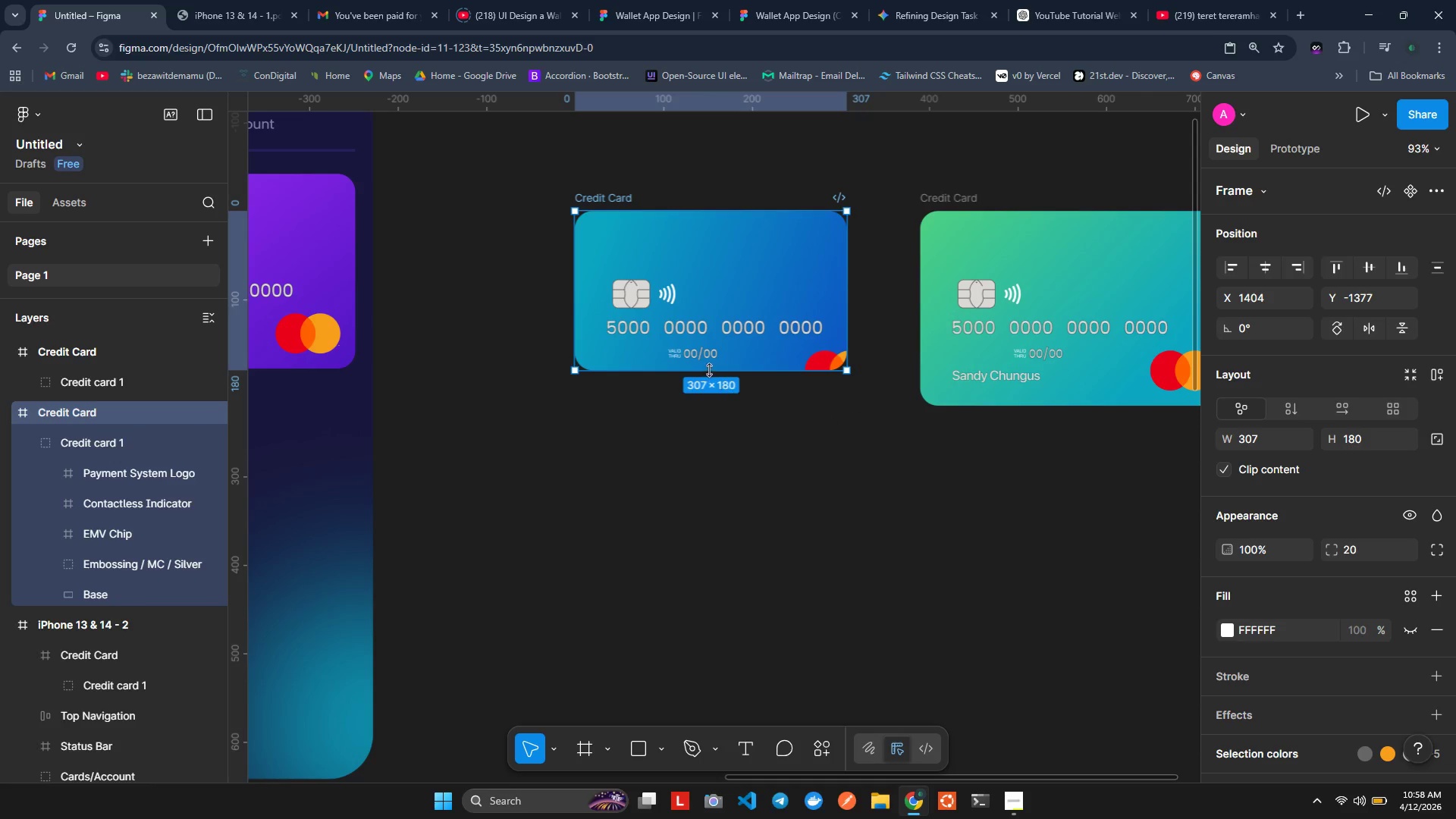 
left_click([714, 329])
 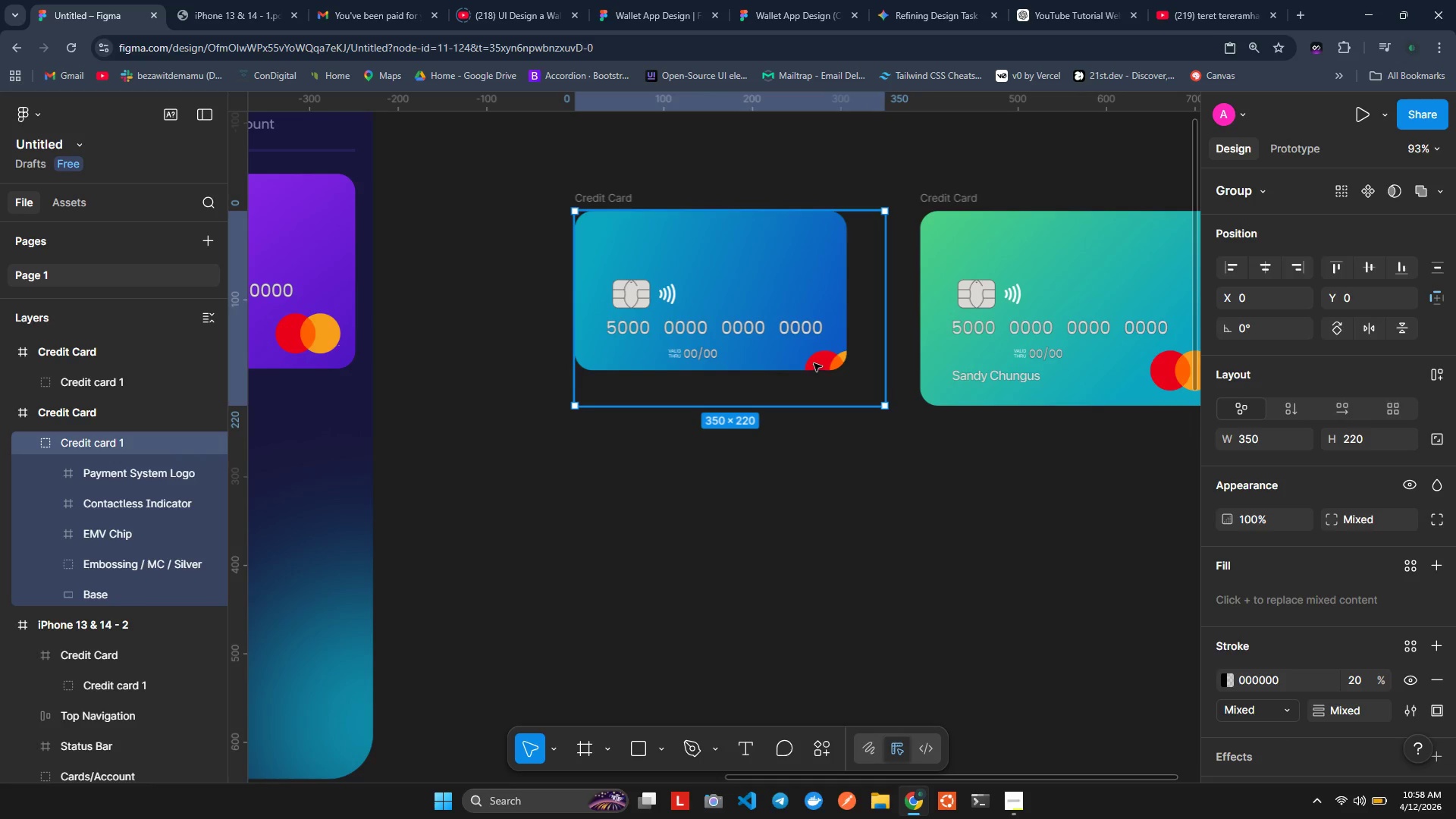 
double_click([814, 361])
 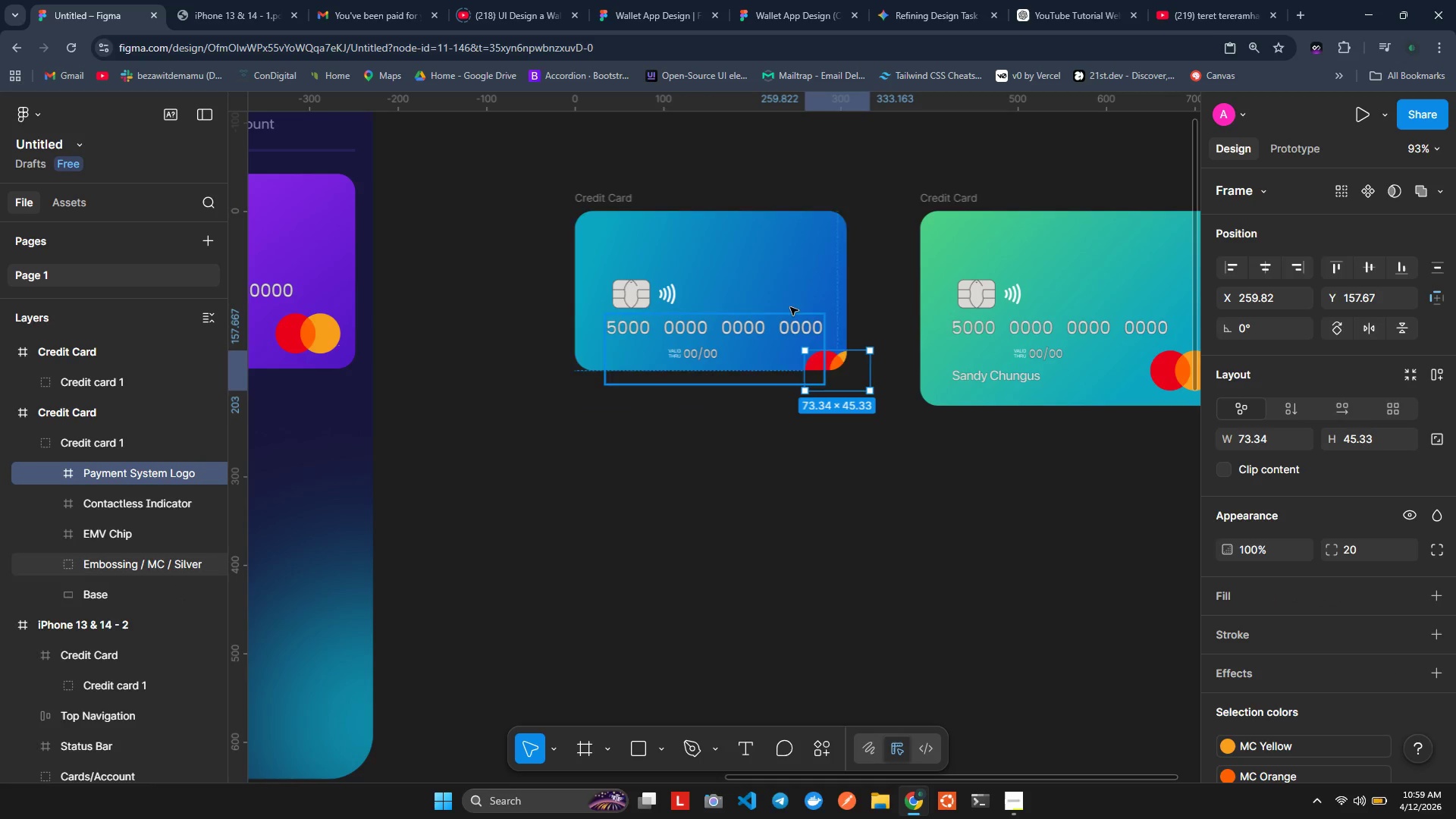 
double_click([783, 265])
 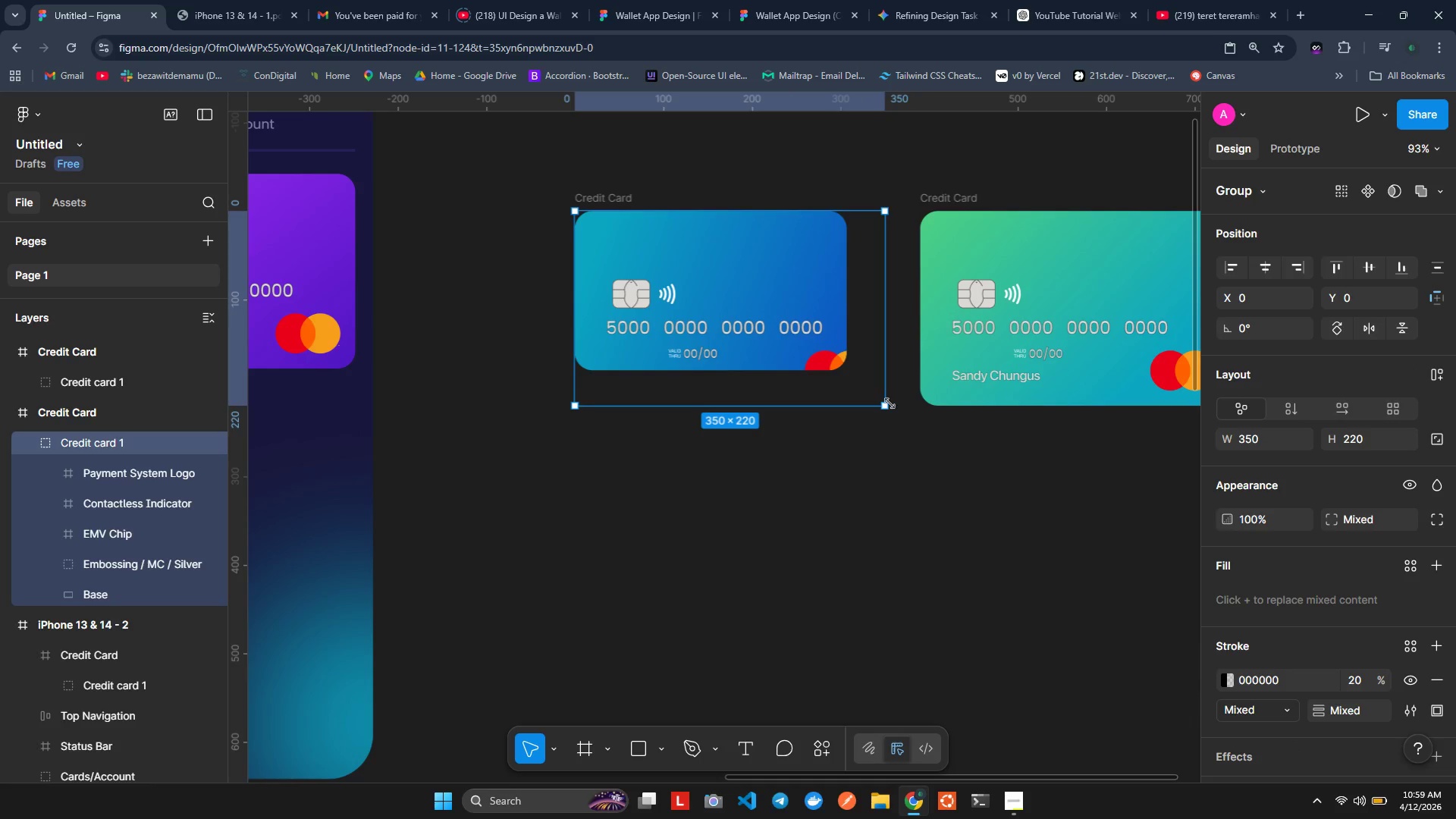 
left_click_drag(start_coordinate=[883, 400], to_coordinate=[849, 372])
 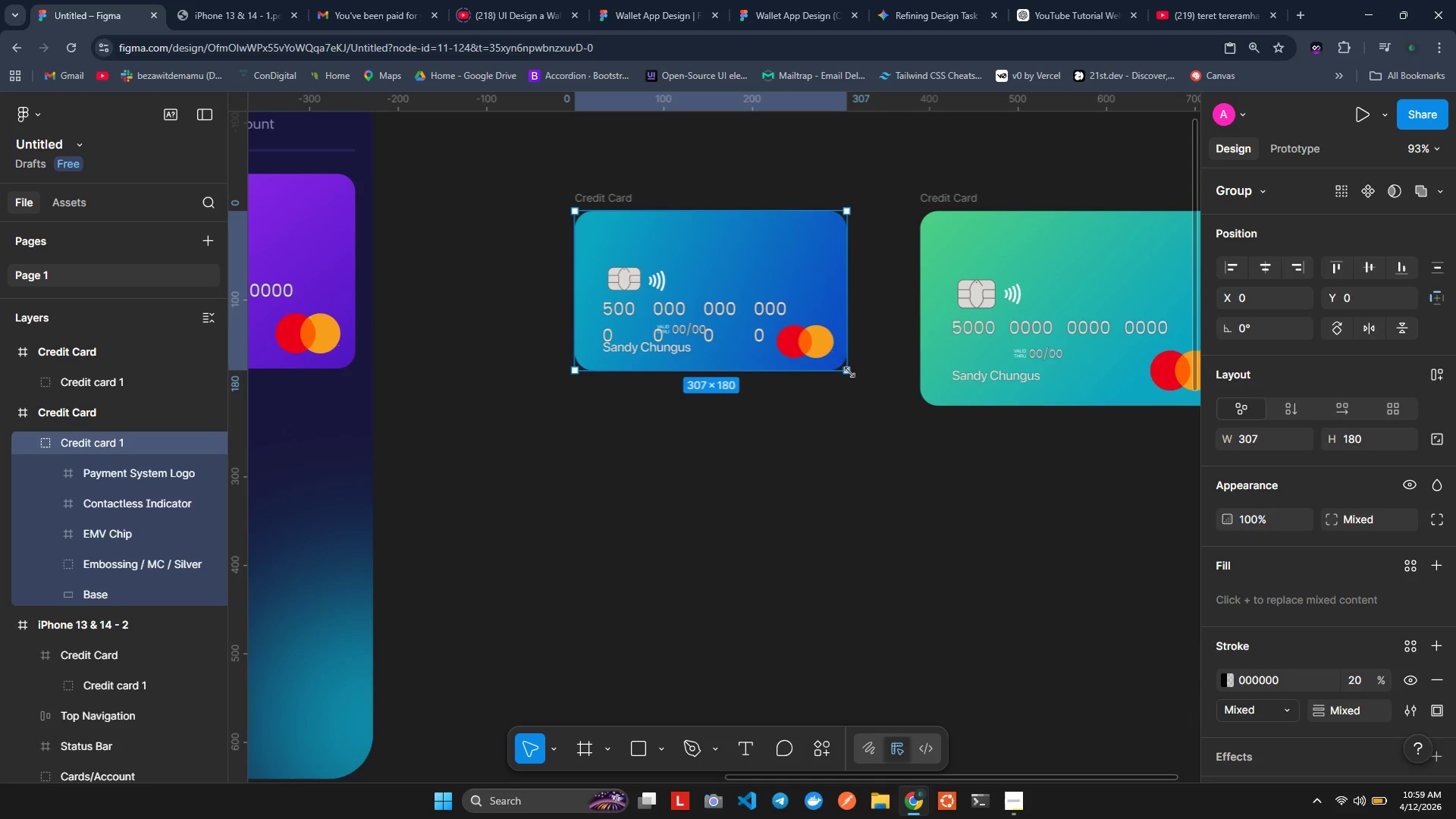 
double_click([849, 372])
 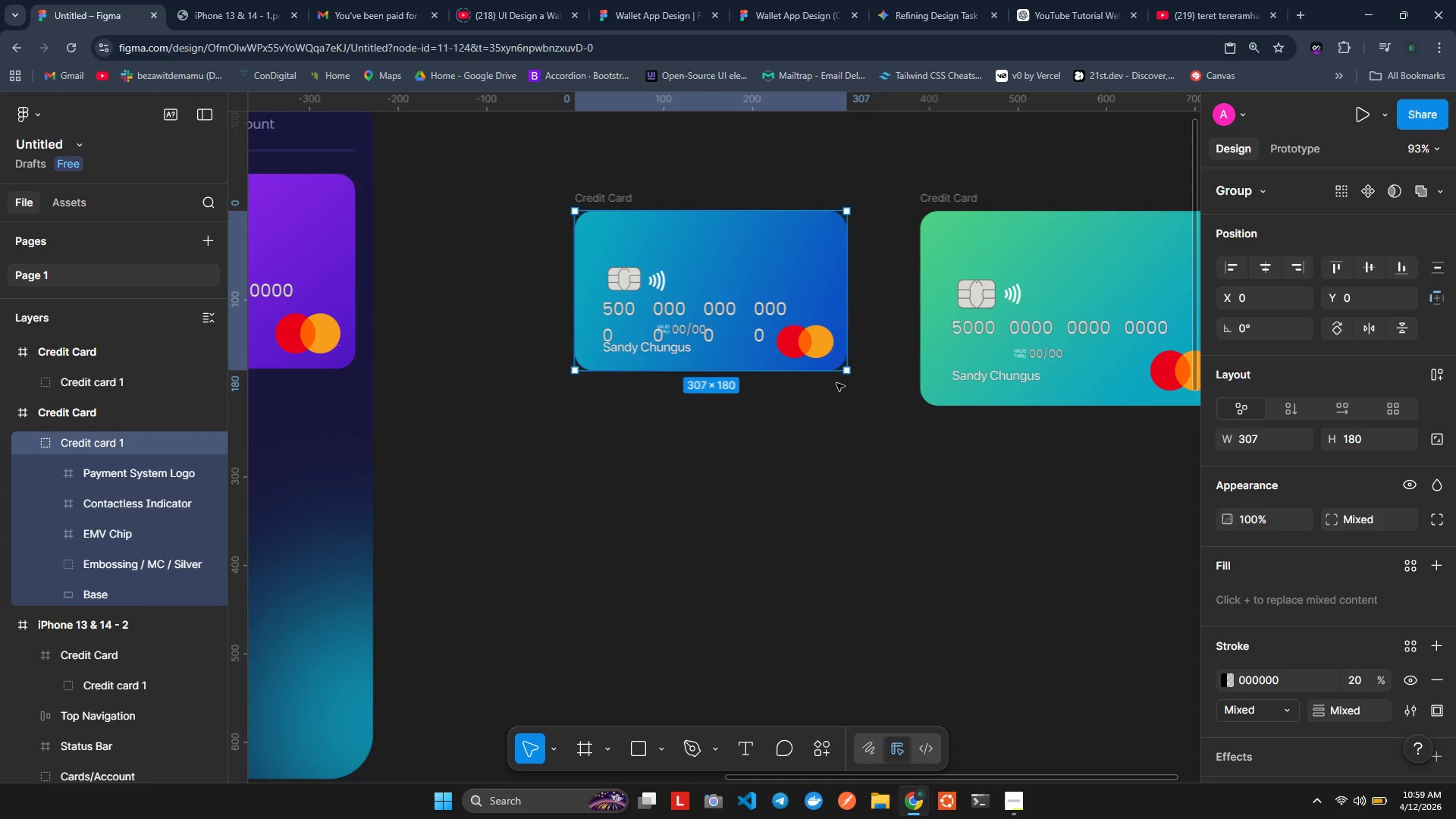 
left_click([1254, 438])
 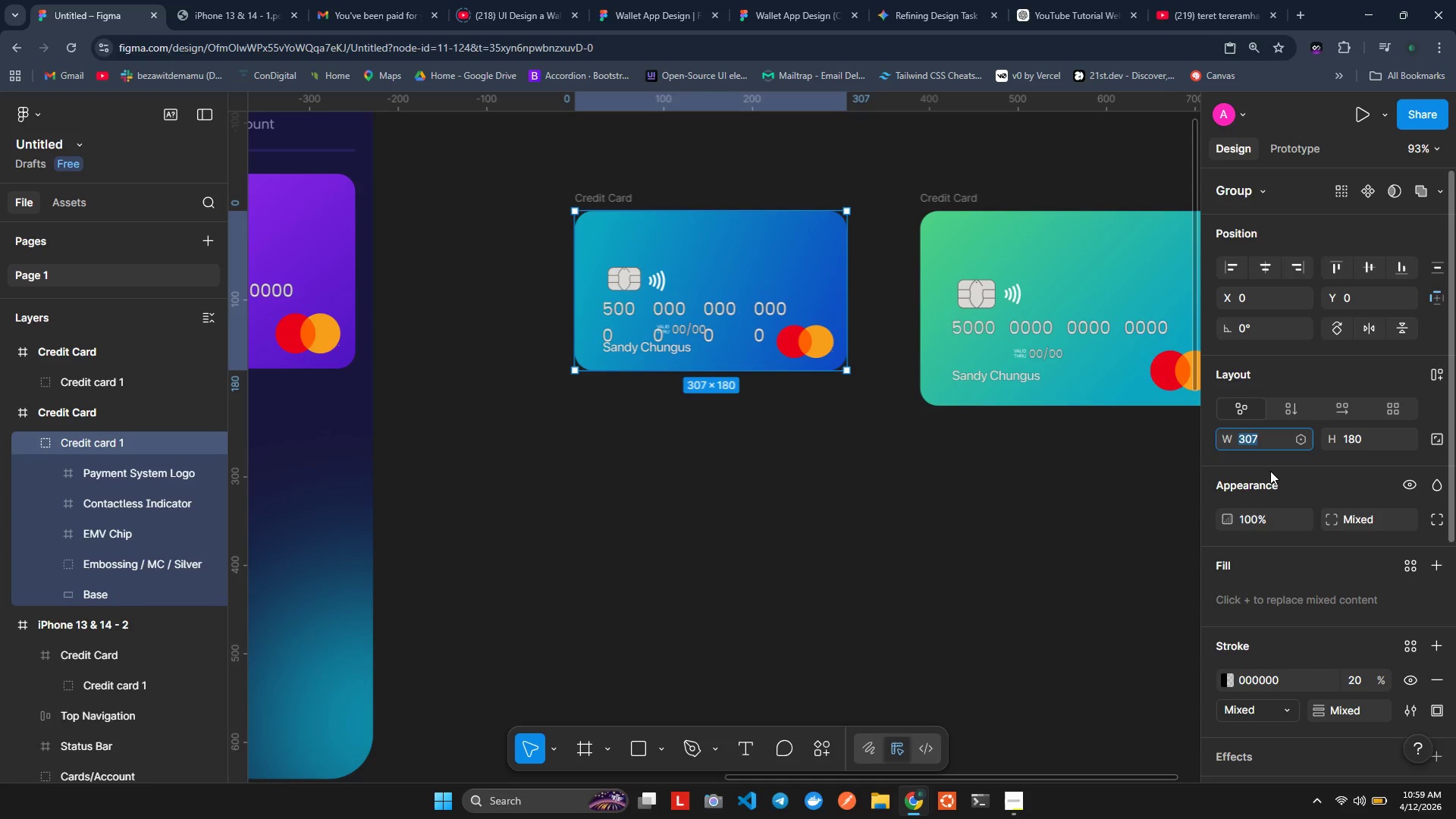 
type(310)
 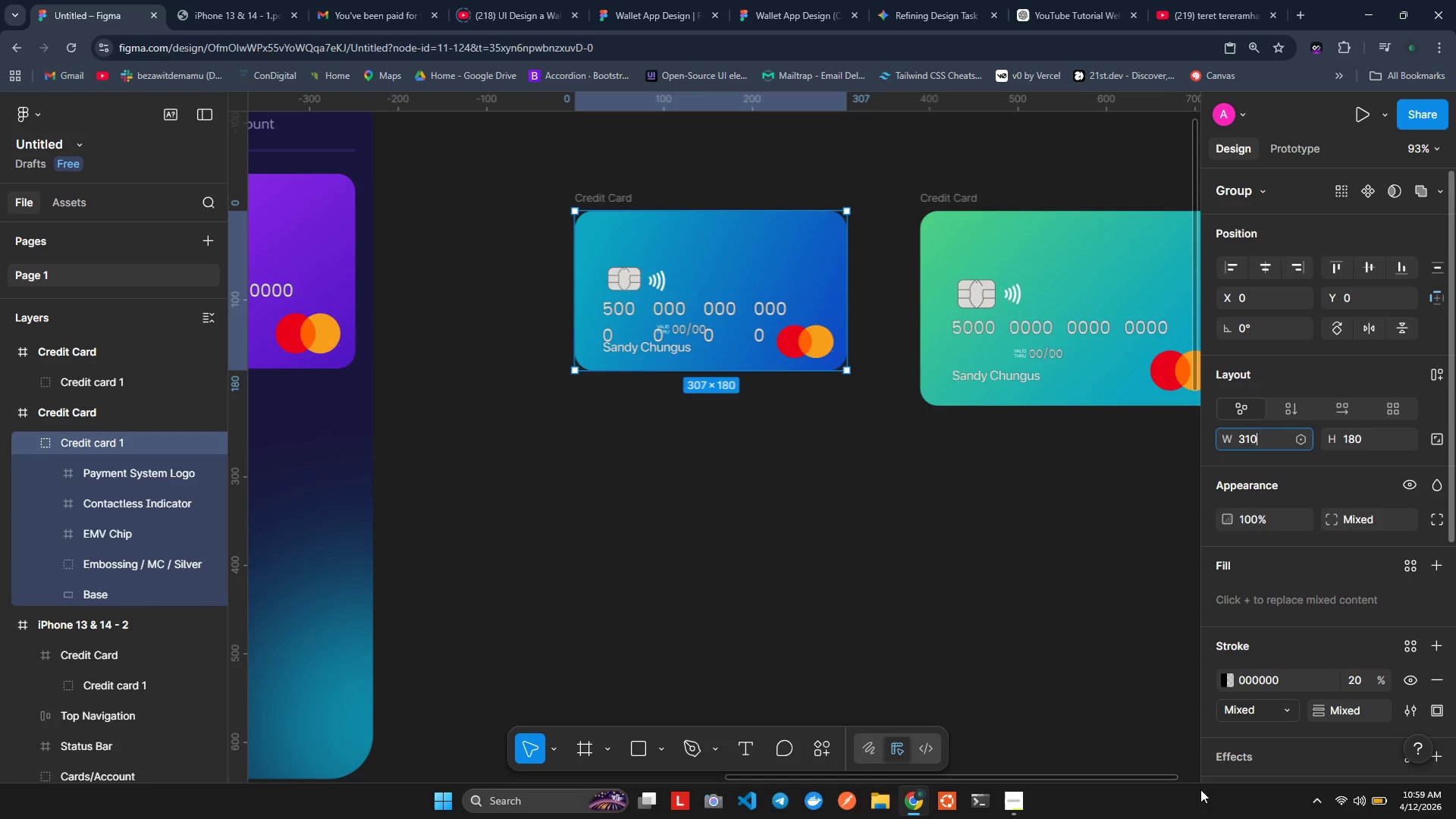 
left_click([943, 566])
 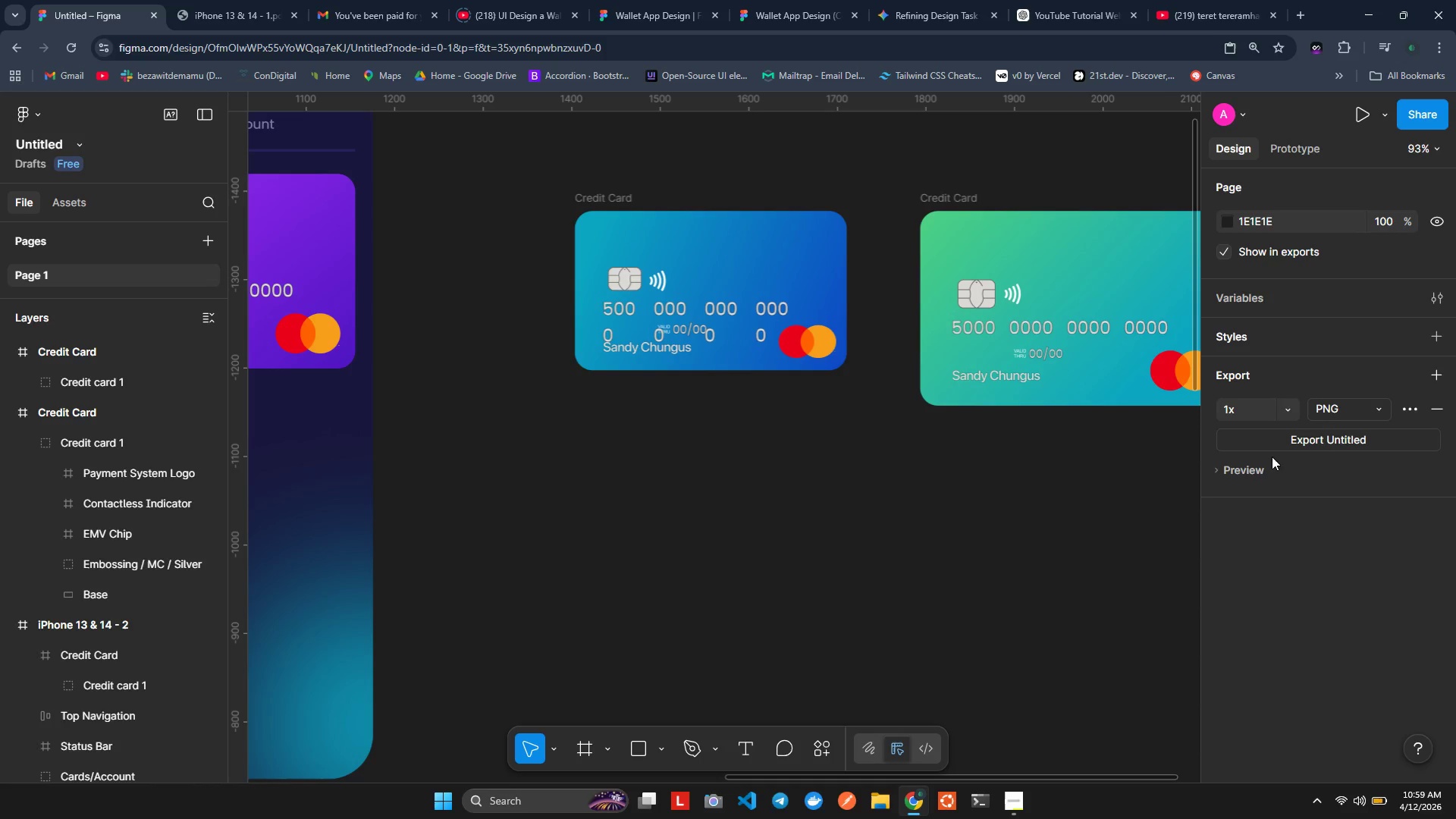 
wait(11.7)
 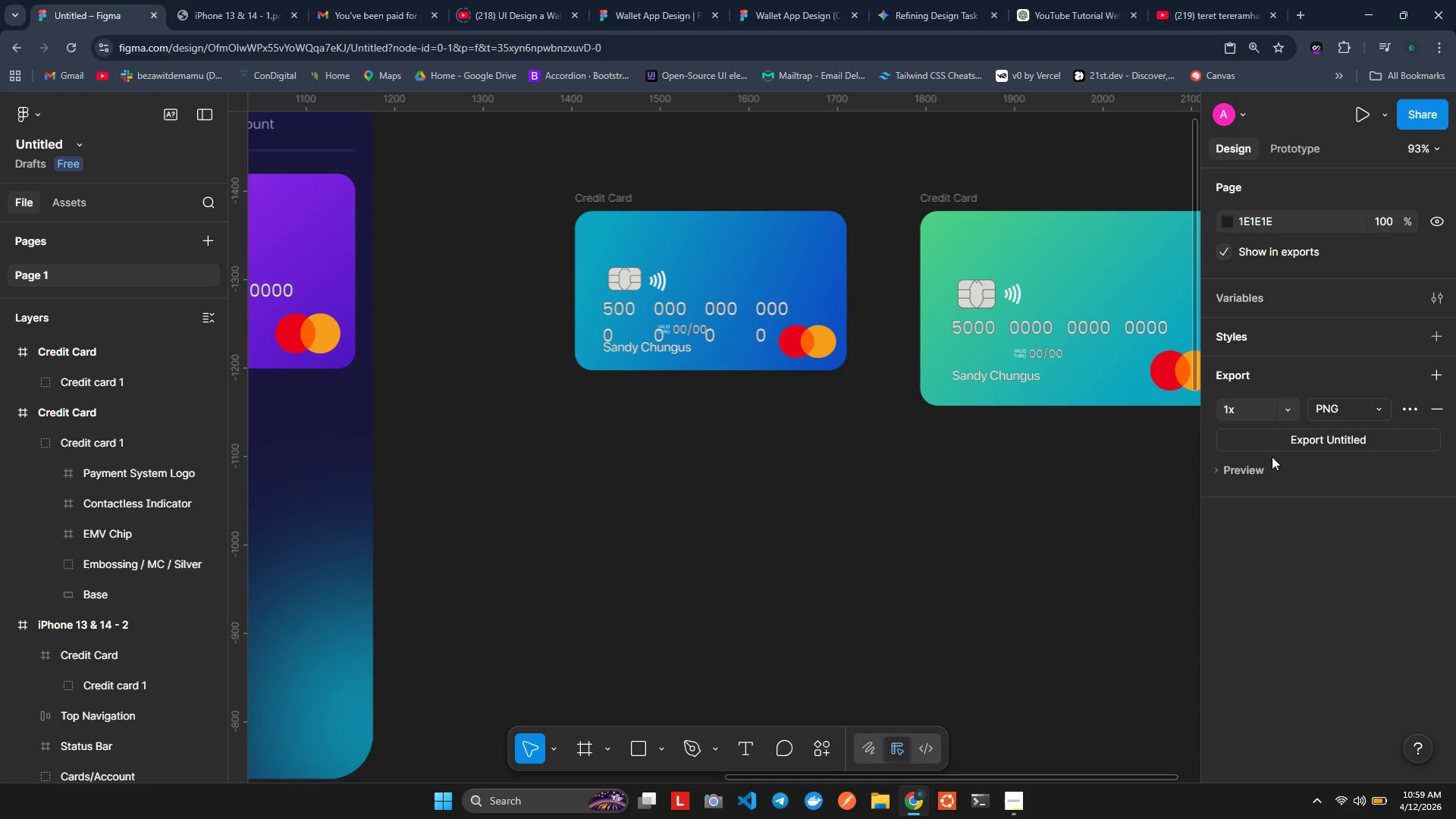 
mouse_move([1483, 45])
 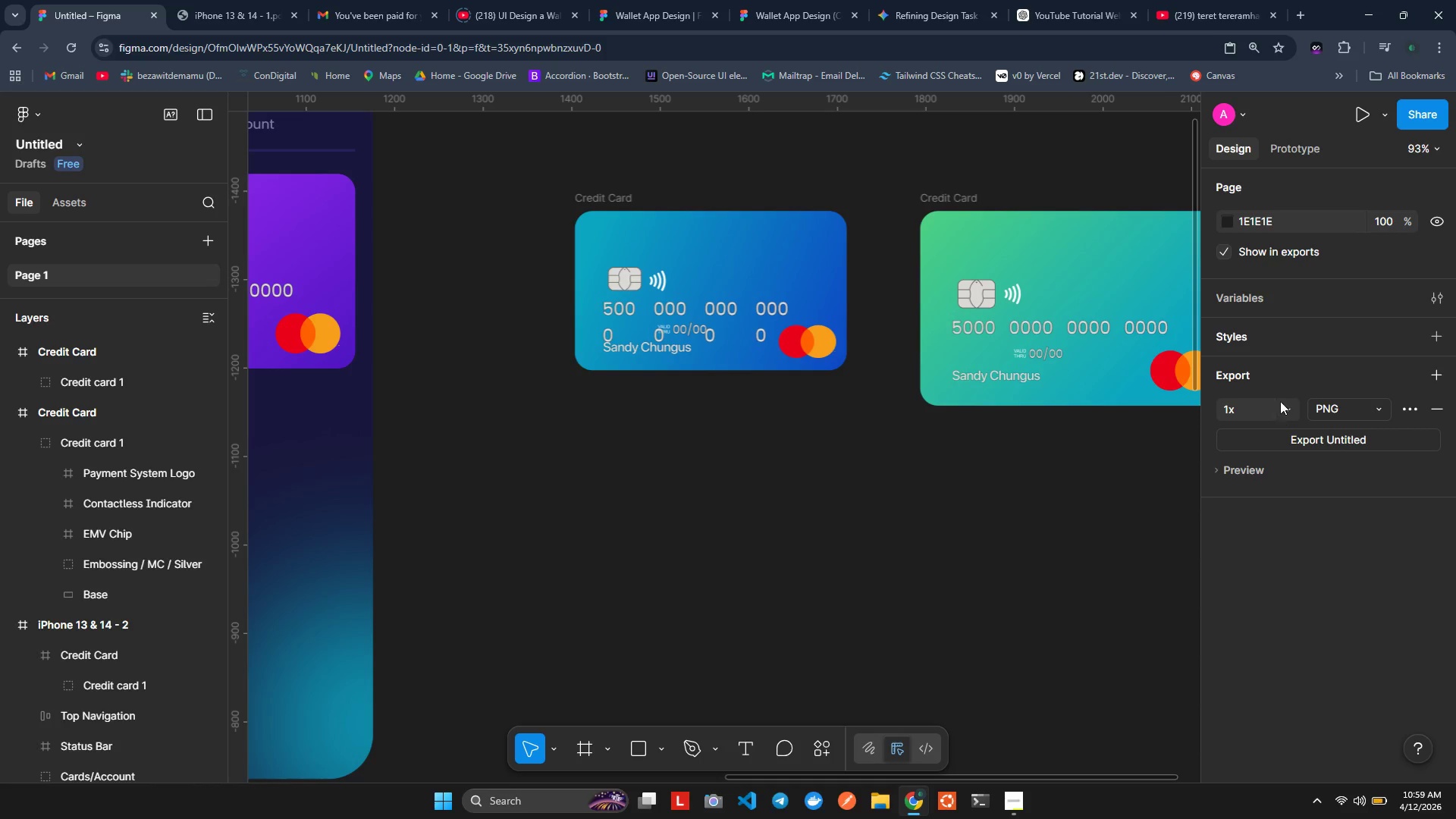 
left_click([824, 282])
 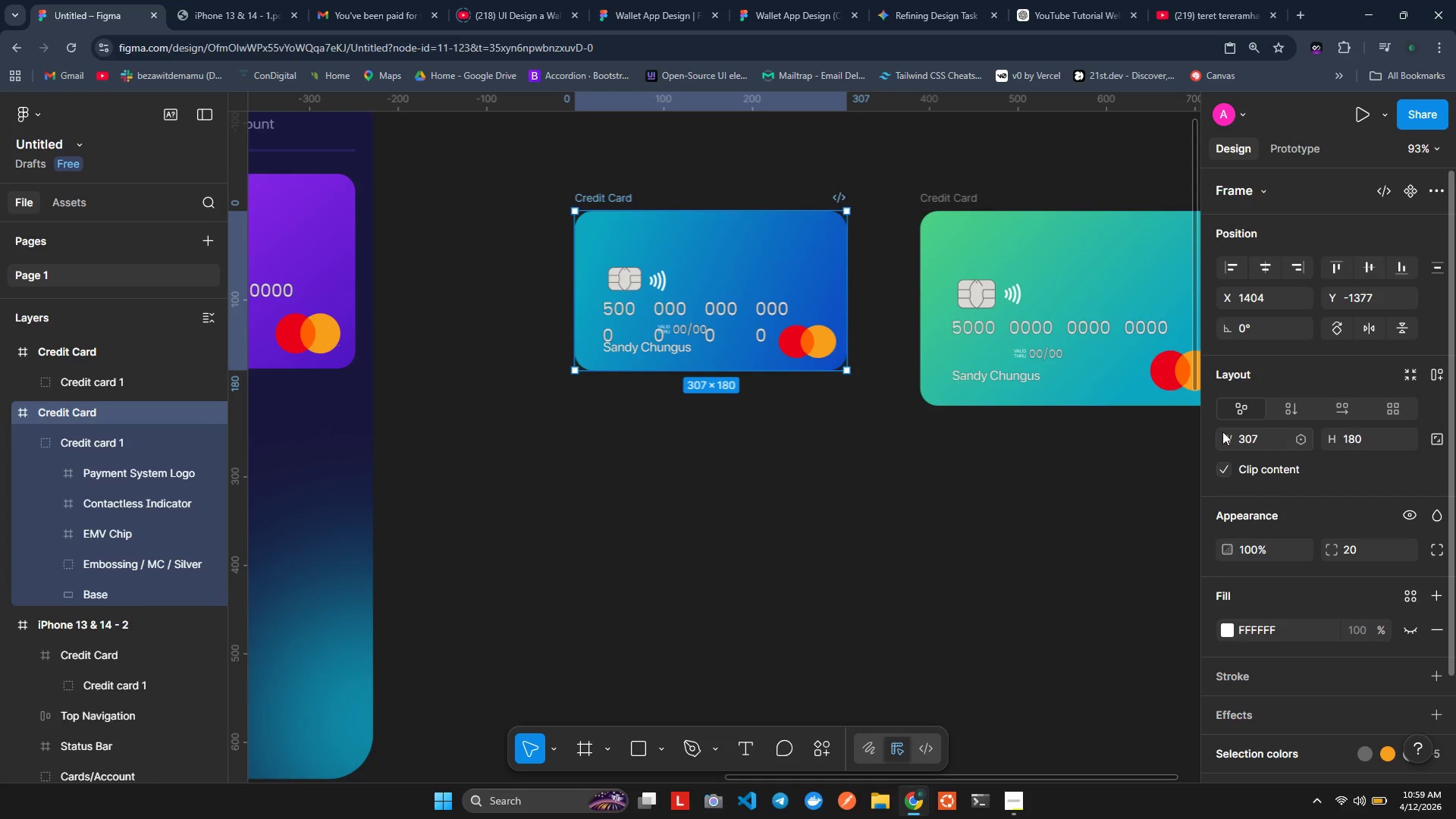 
left_click([658, 245])
 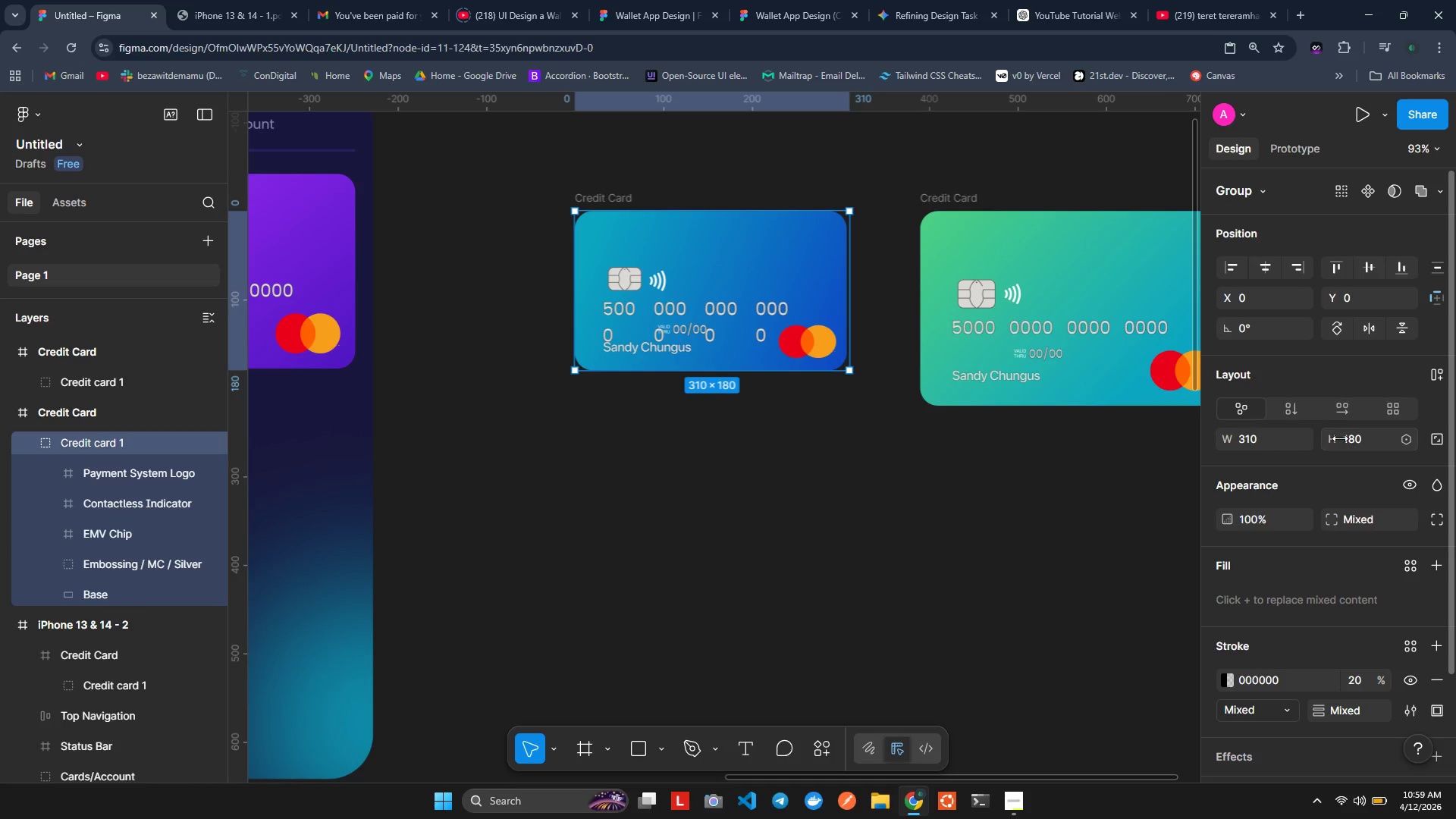 
left_click([1345, 444])
 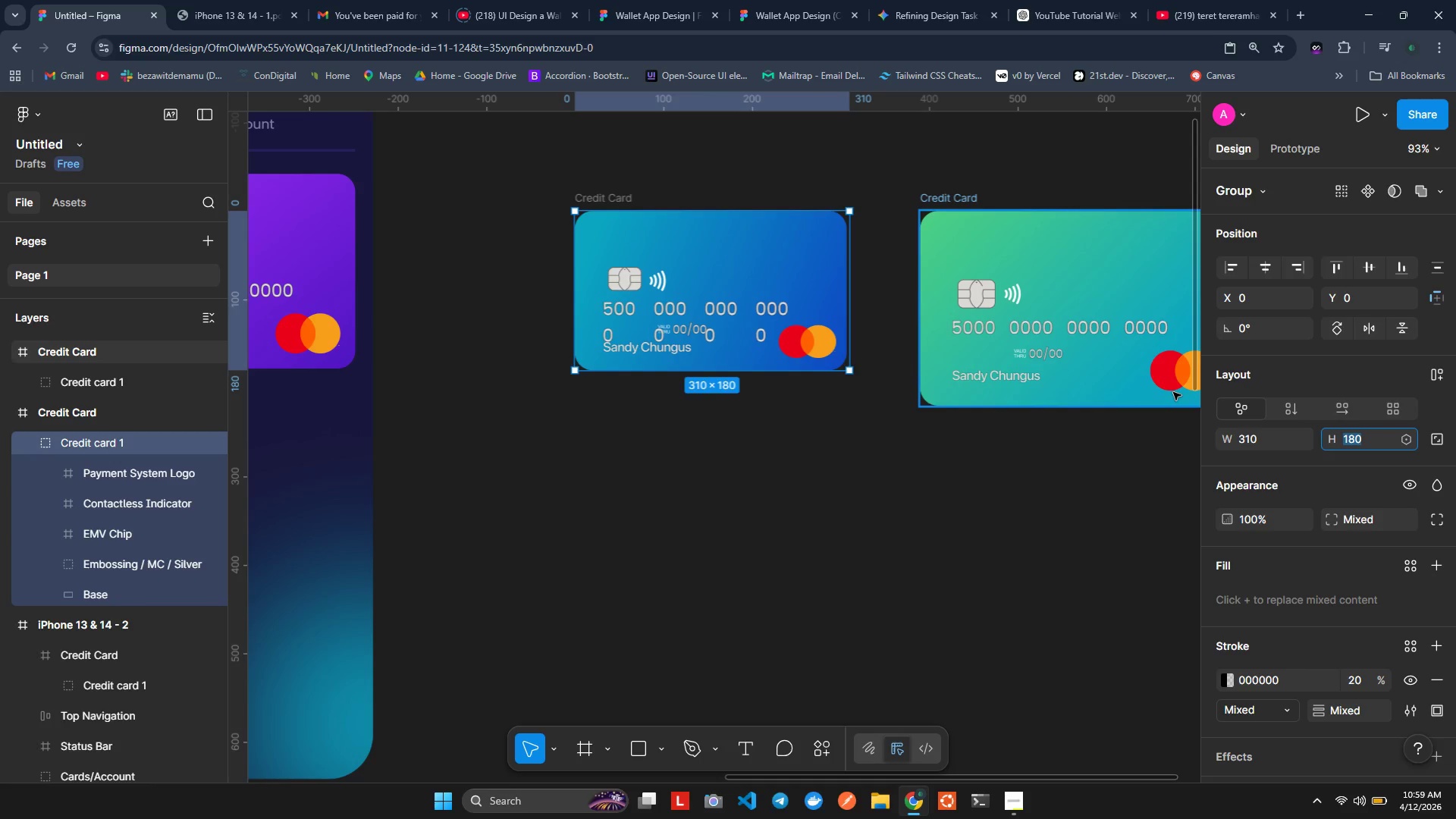 
wait(6.5)
 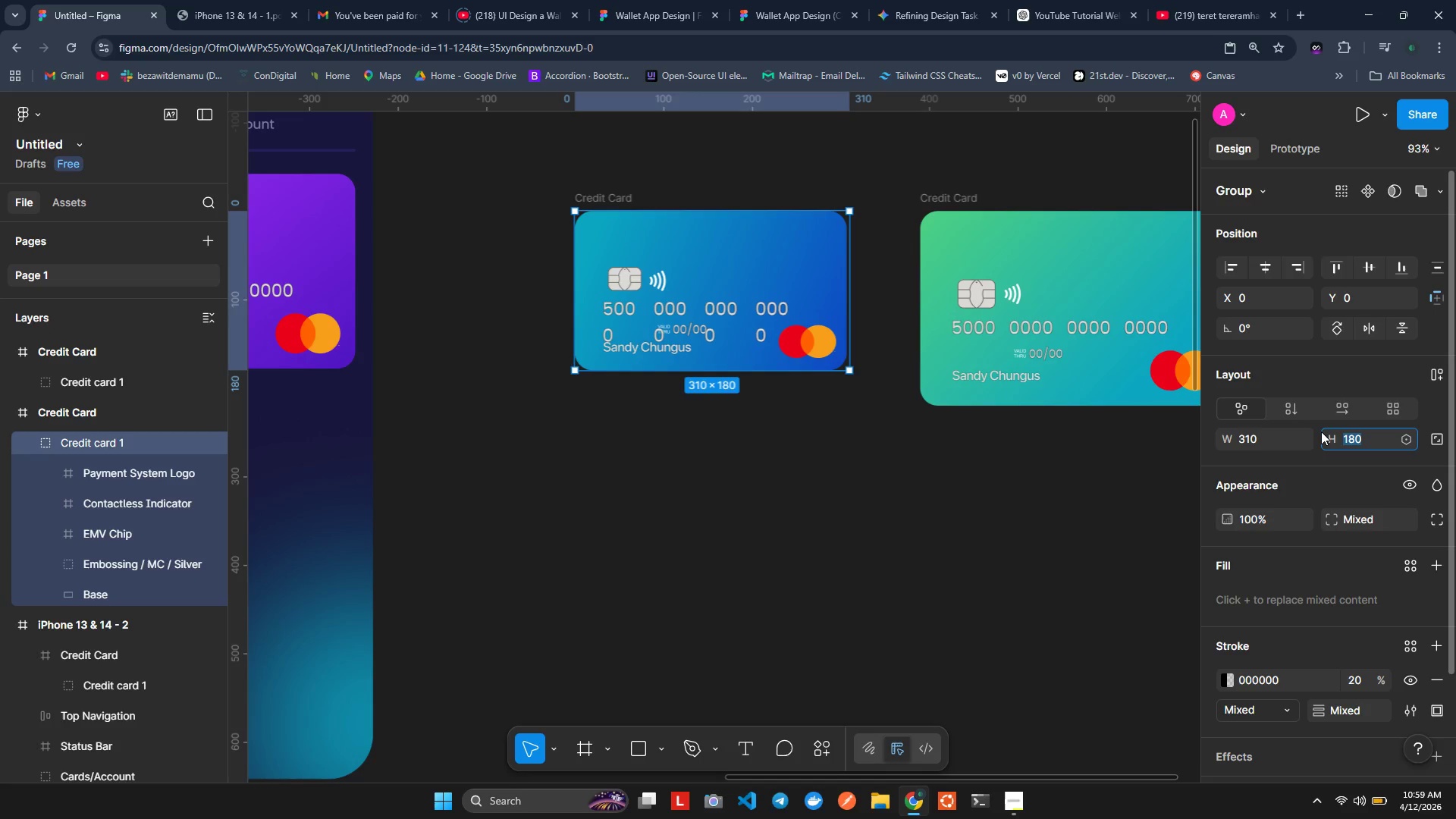 
type(194.86)
 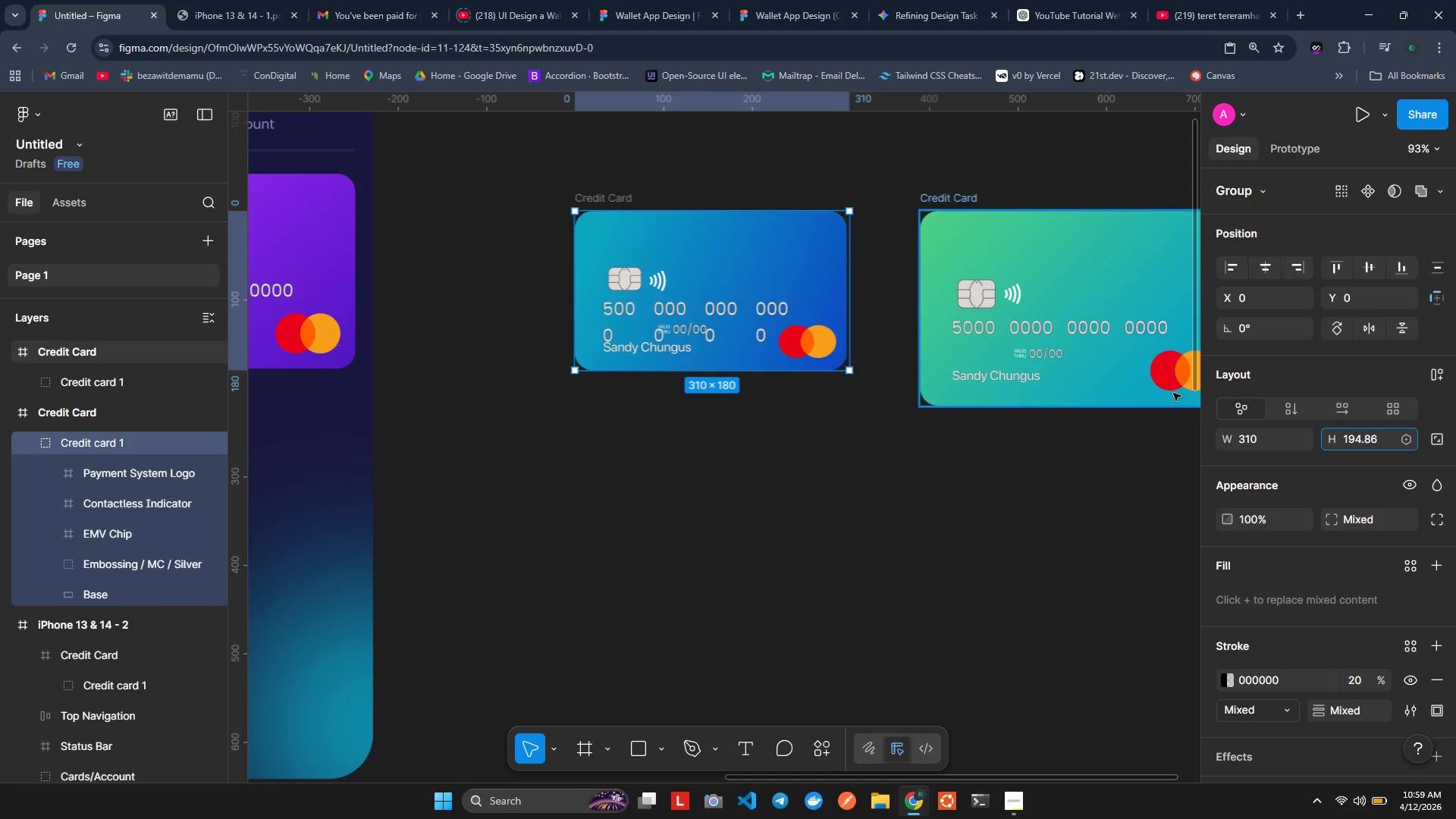 
key(Enter)
 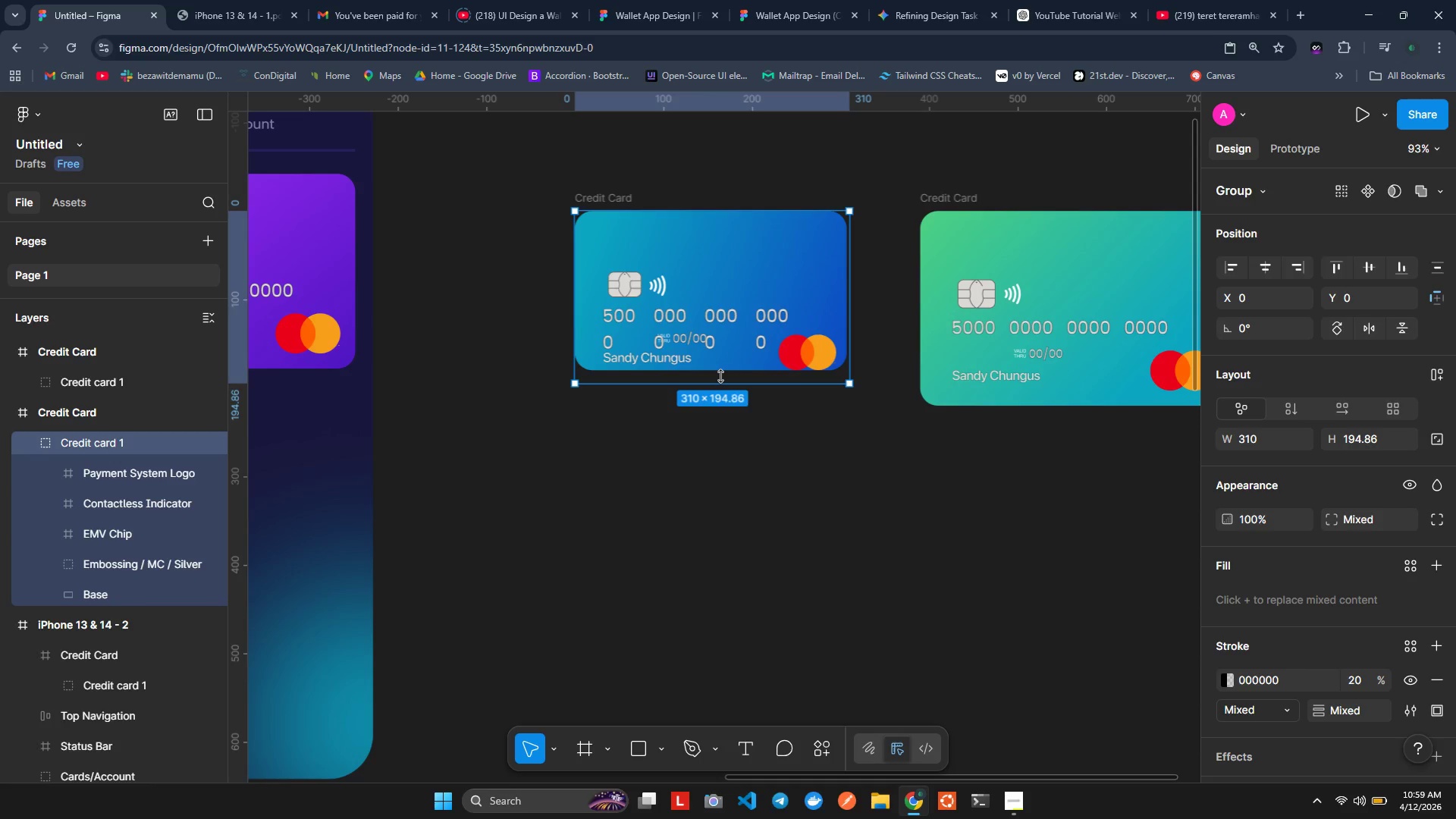 
wait(5.44)
 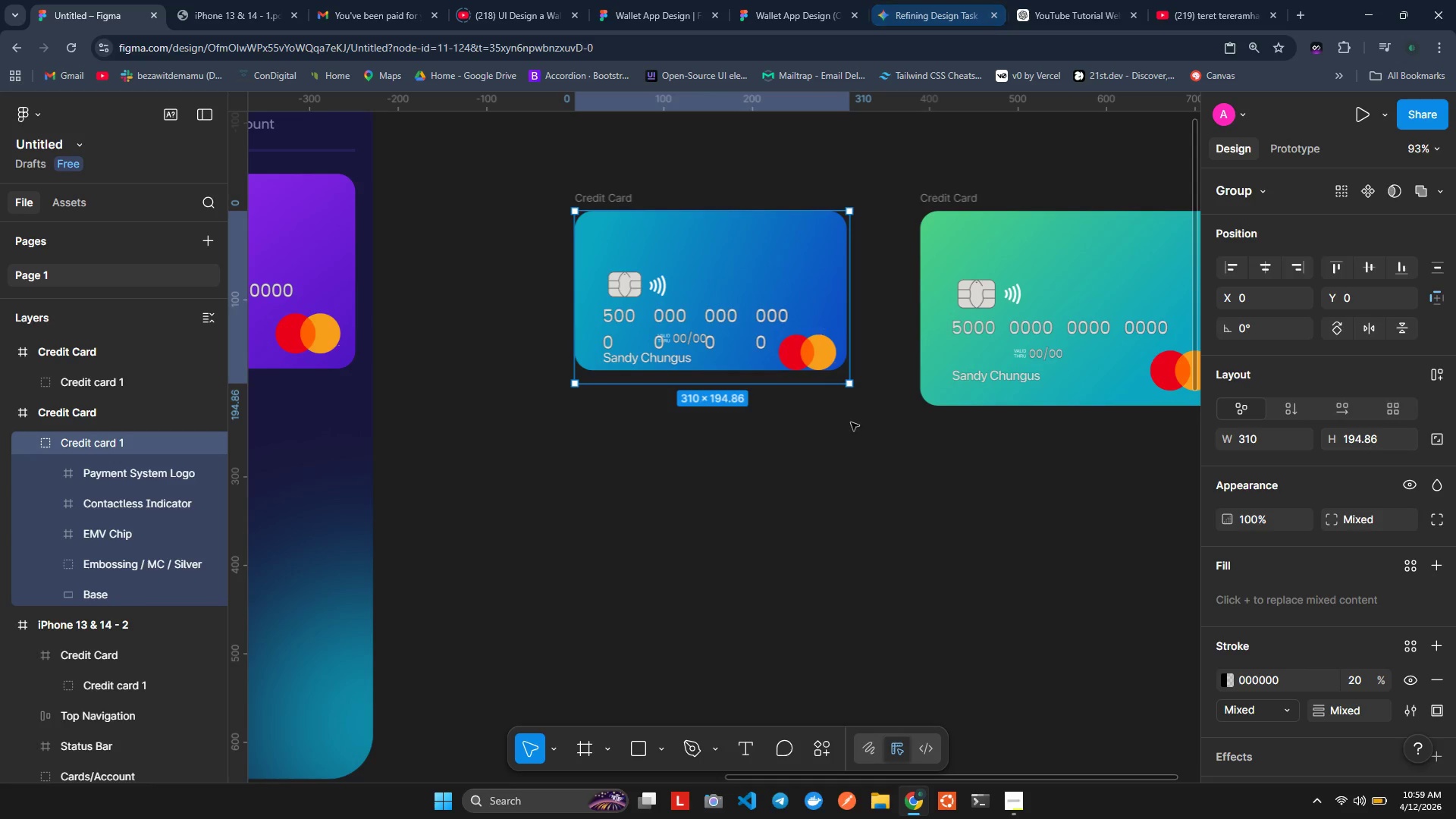 
left_click([595, 199])
 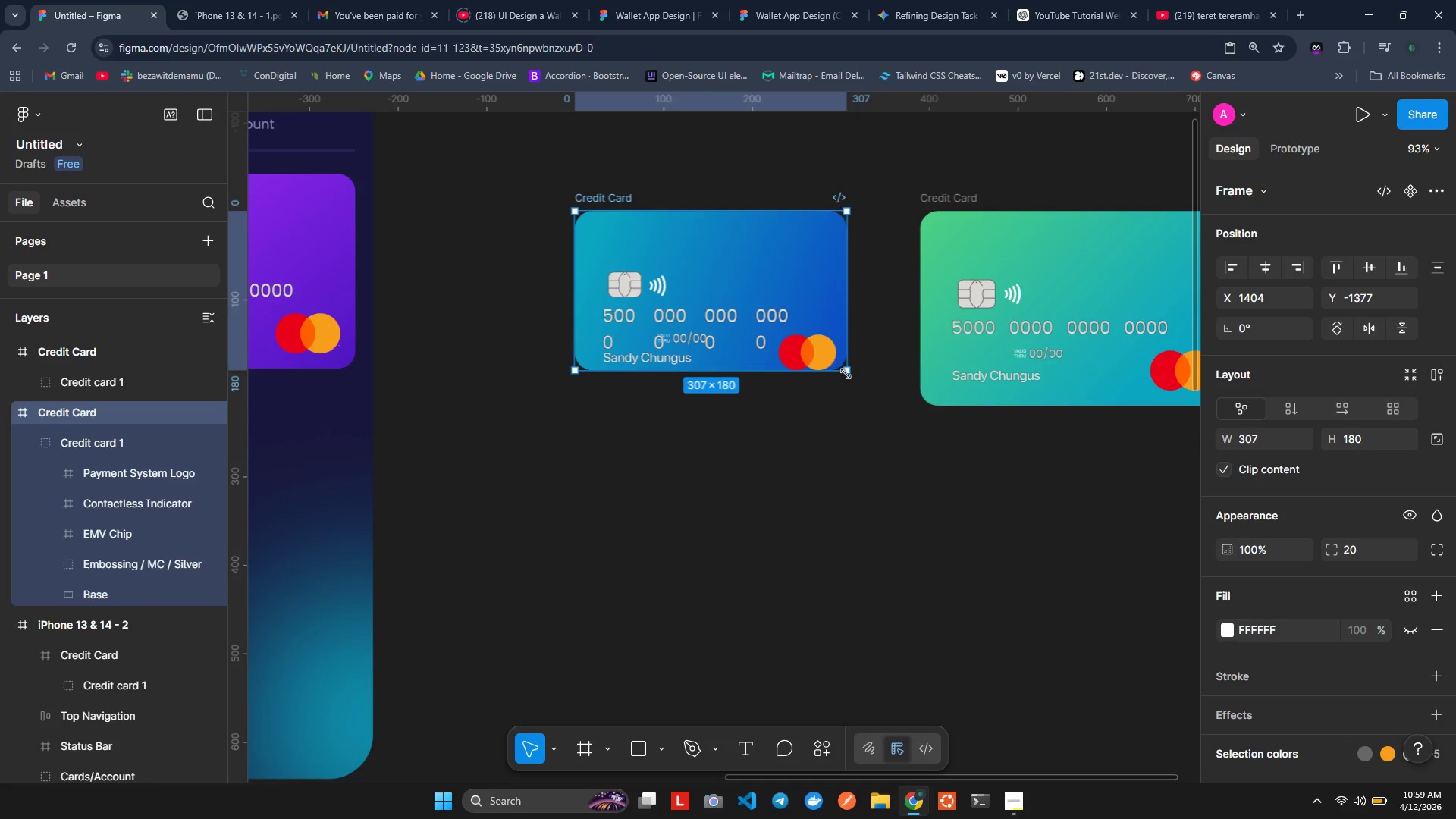 
left_click_drag(start_coordinate=[849, 372], to_coordinate=[853, 384])
 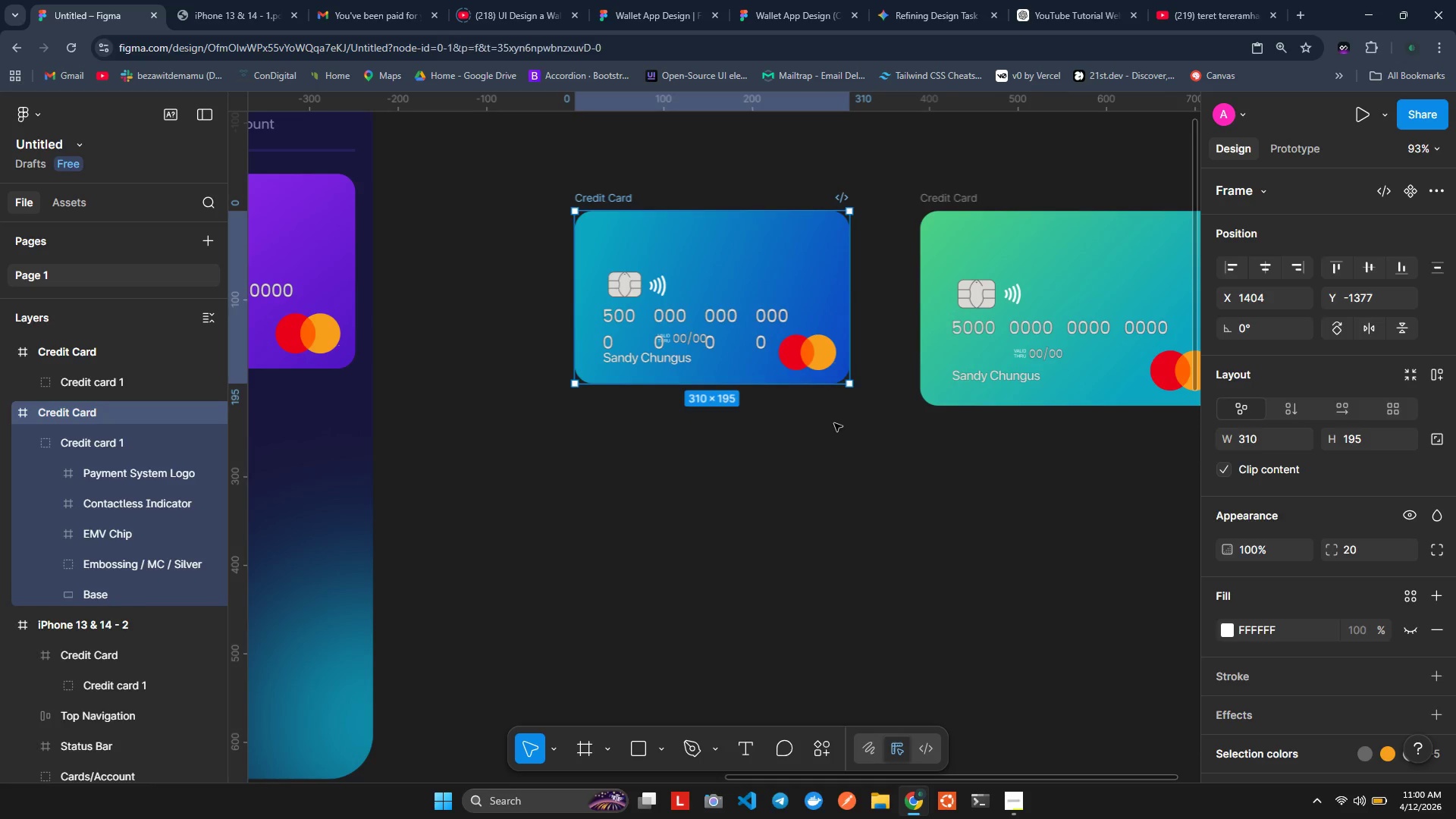 
left_click([834, 423])
 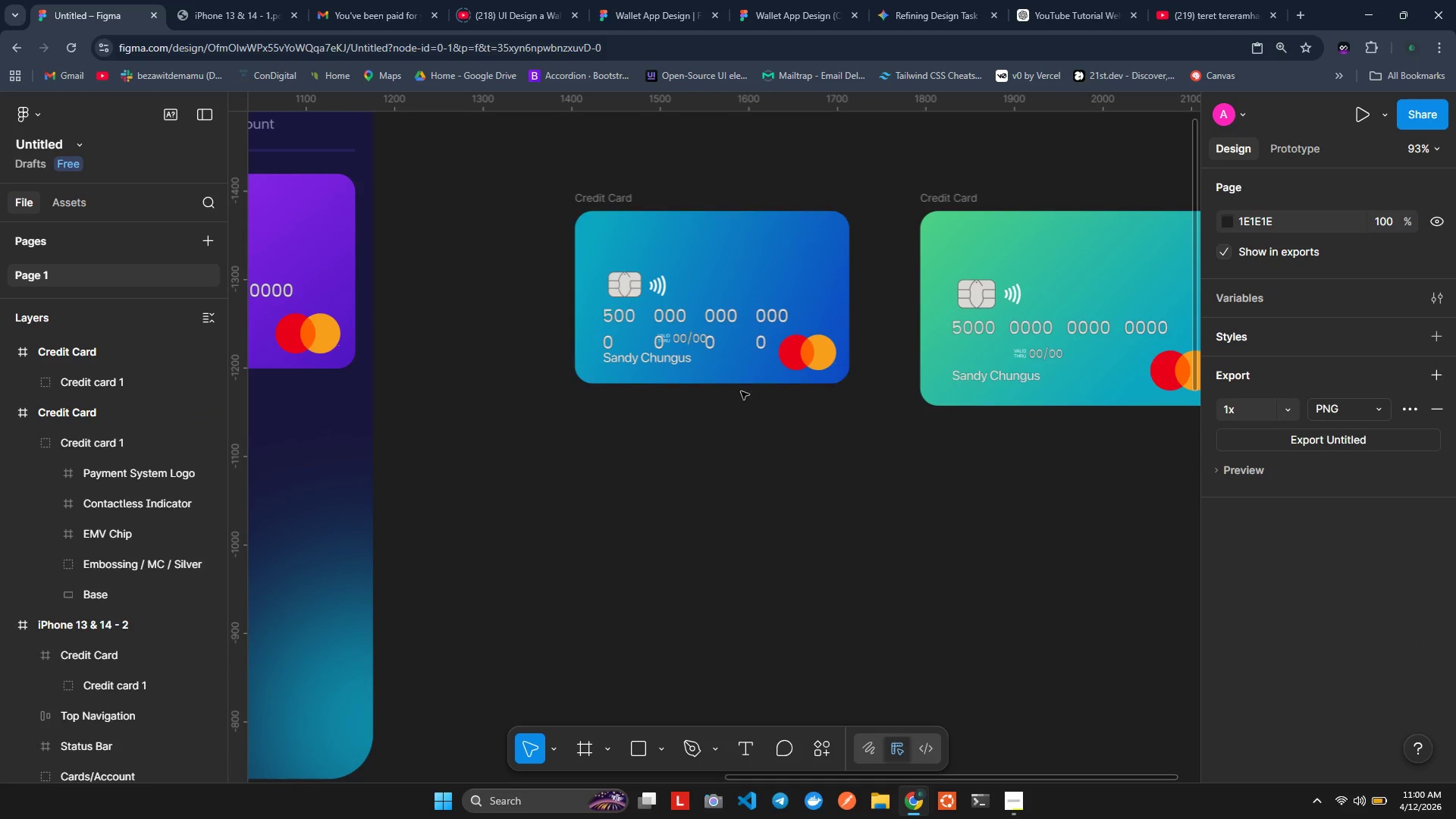 
wait(6.22)
 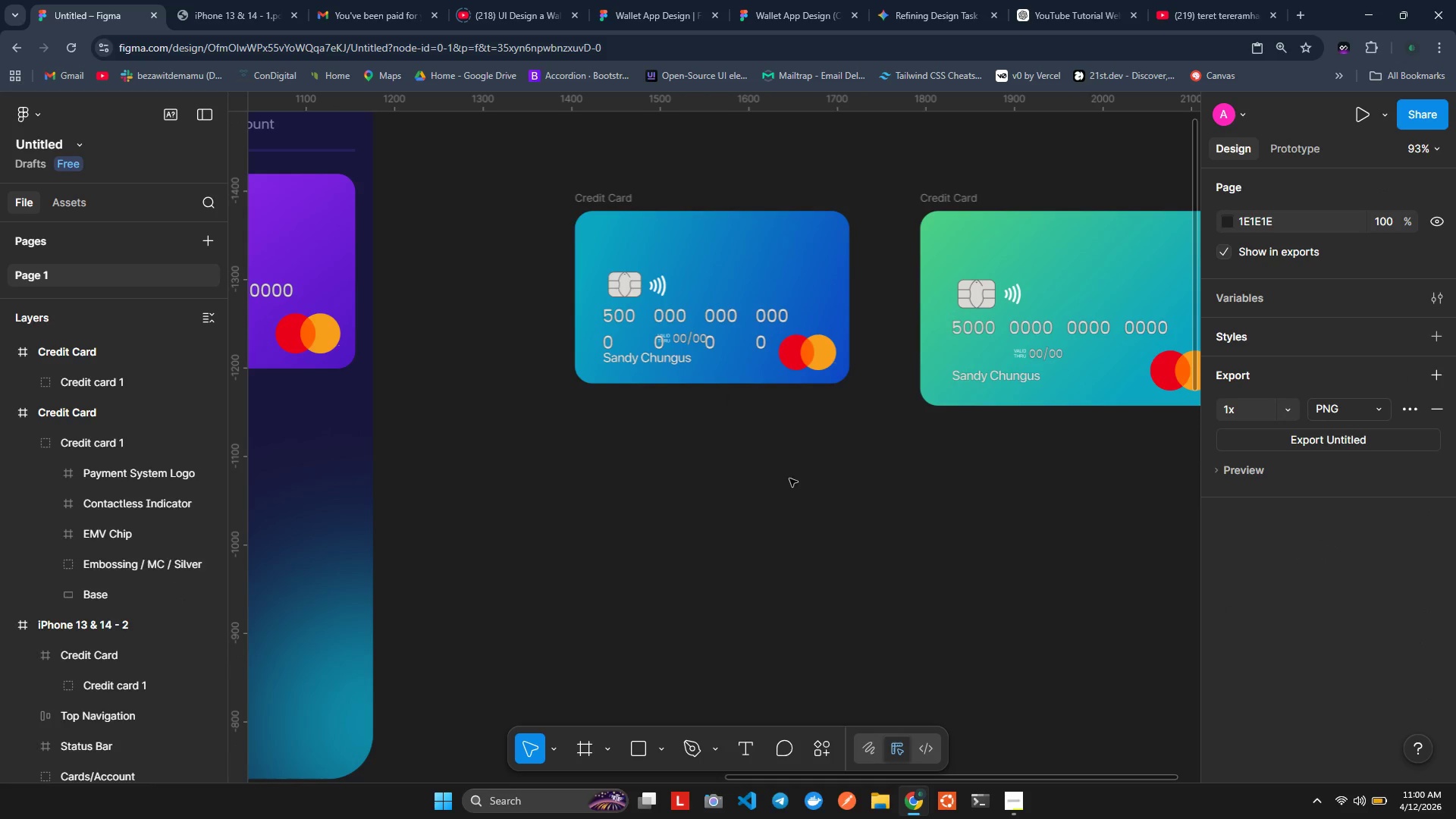 
left_click([704, 419])
 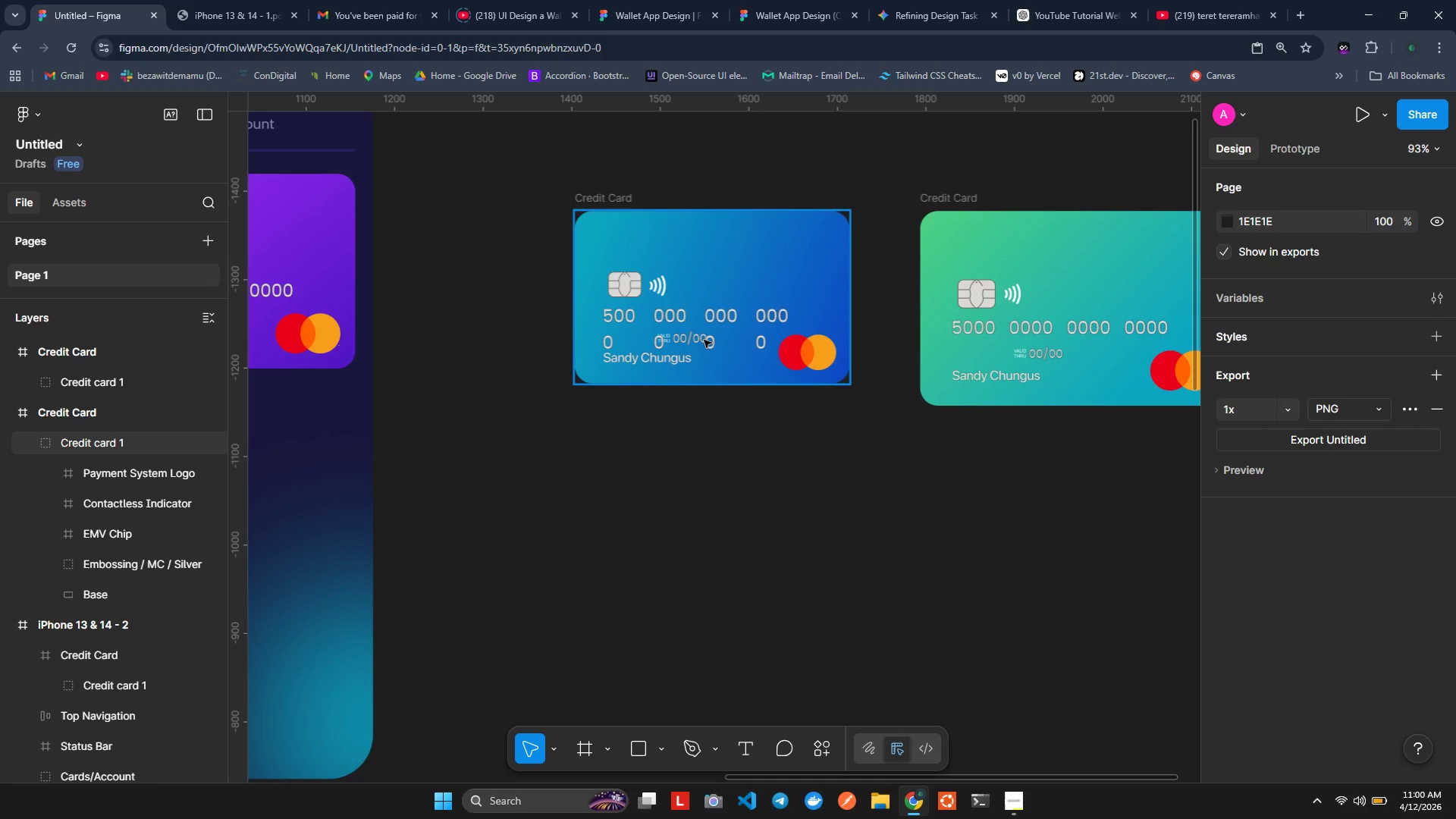 
left_click([704, 340])
 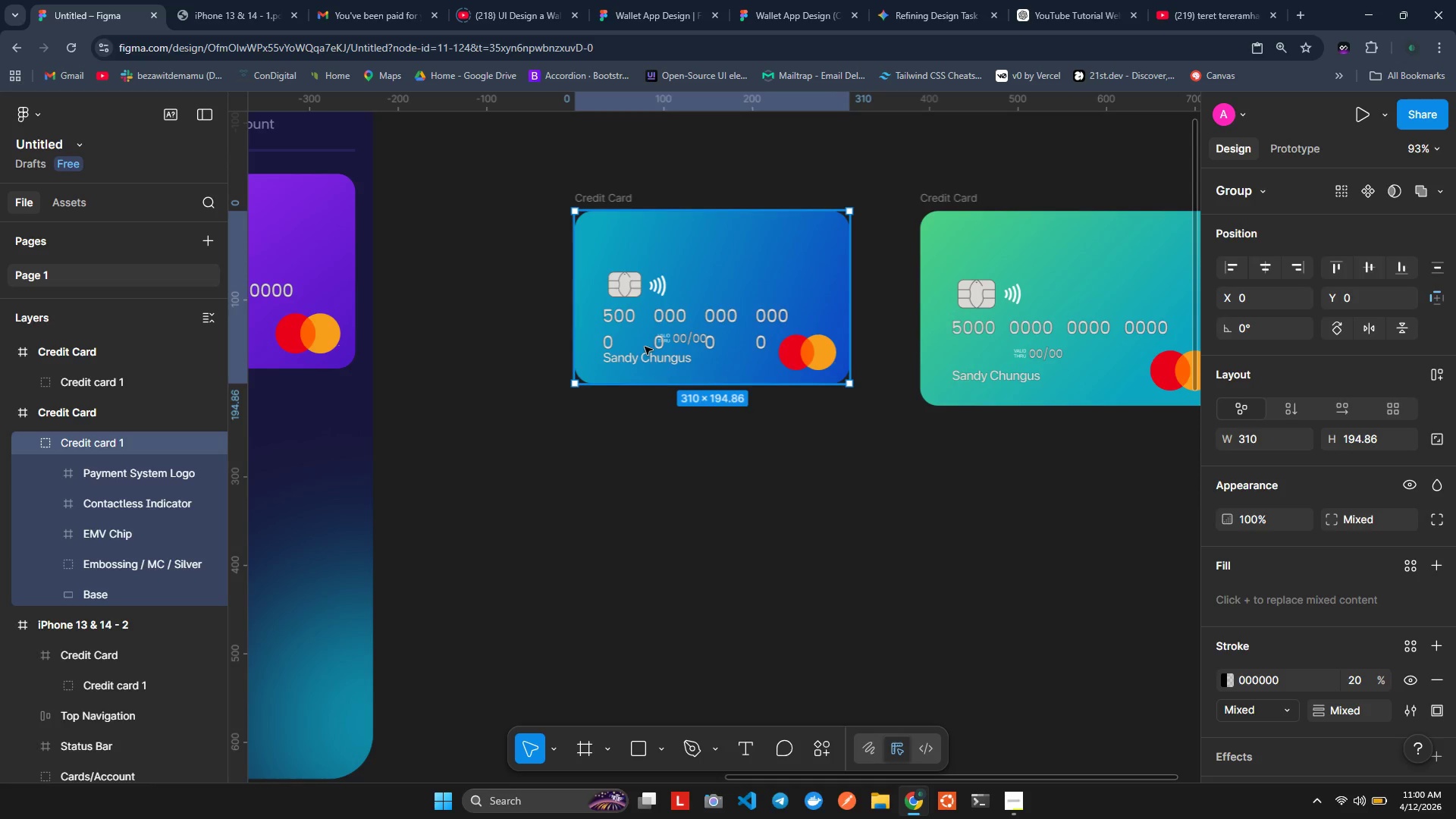 
left_click_drag(start_coordinate=[754, 341], to_coordinate=[758, 331])
 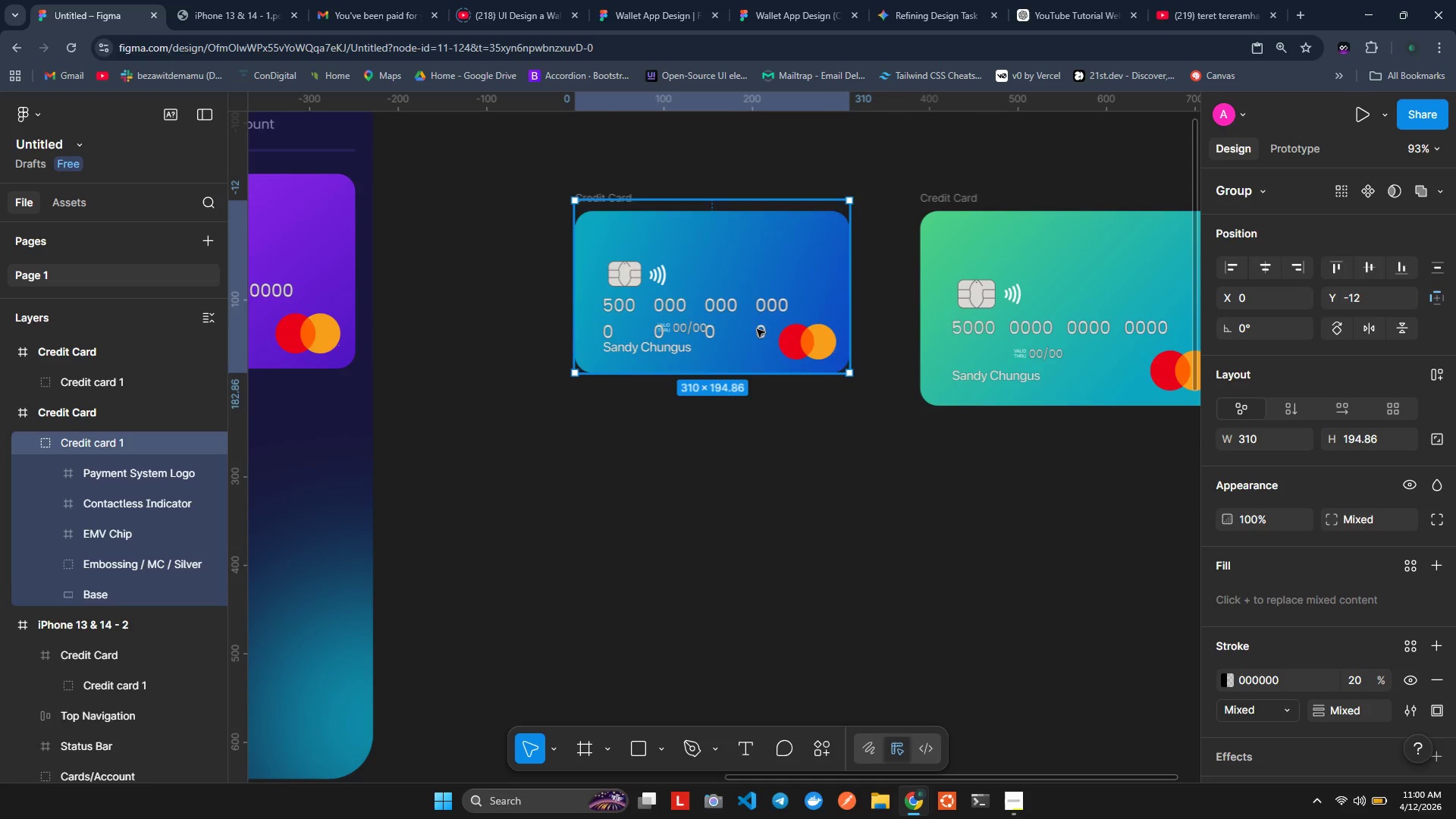 
key(Control+Z)
 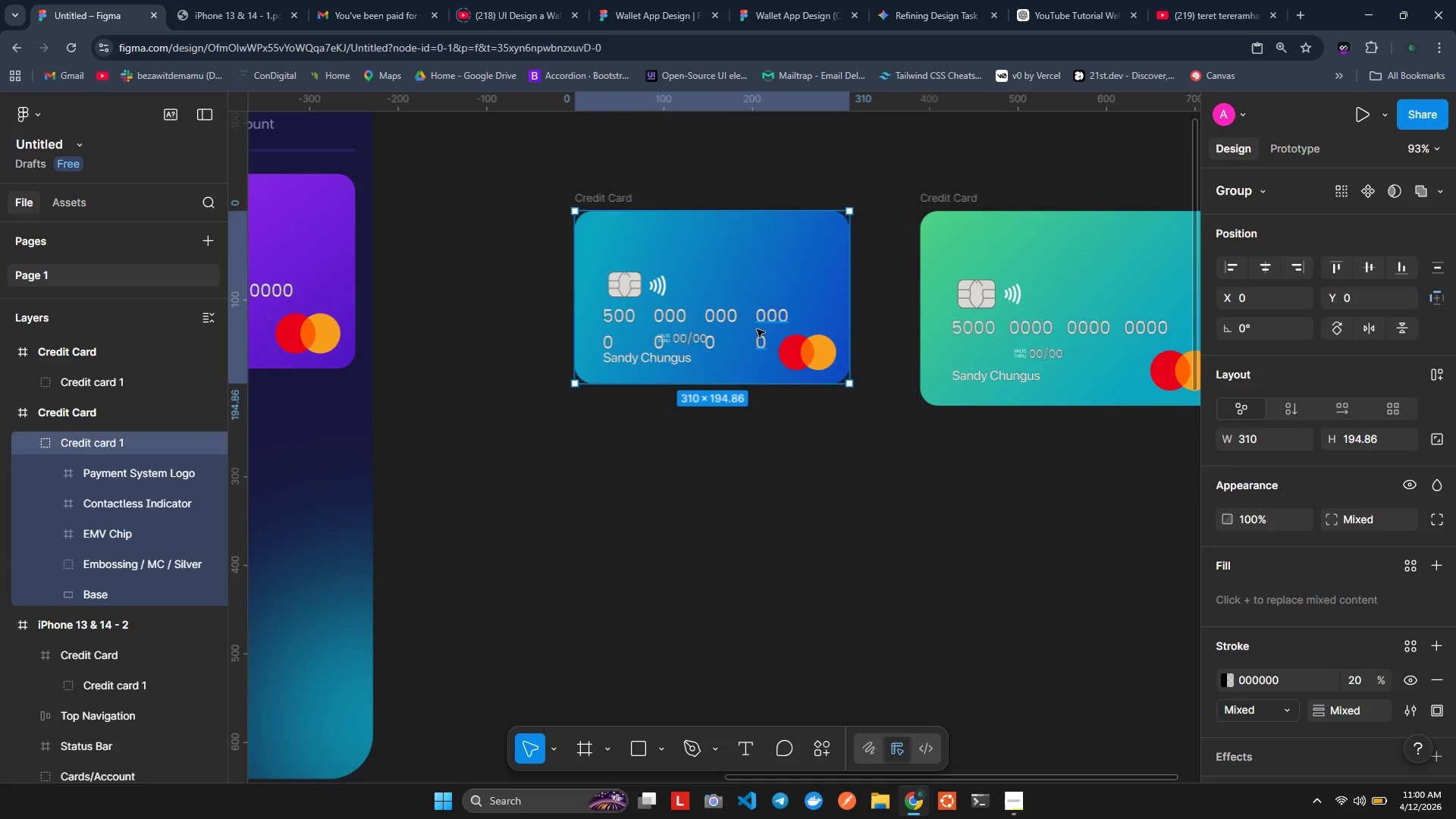 
key(Control+Z)
 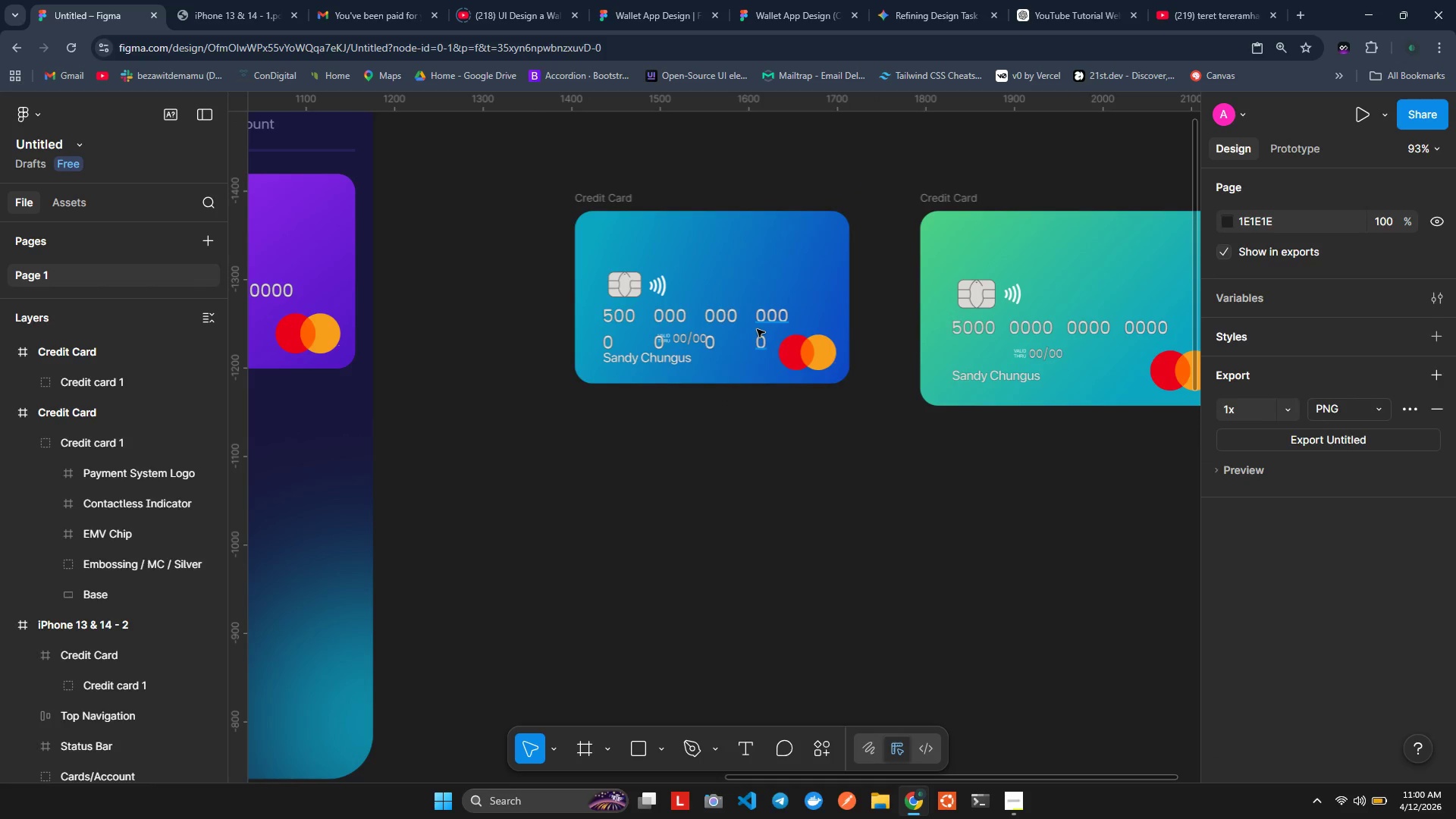 
key(Control+Z)
 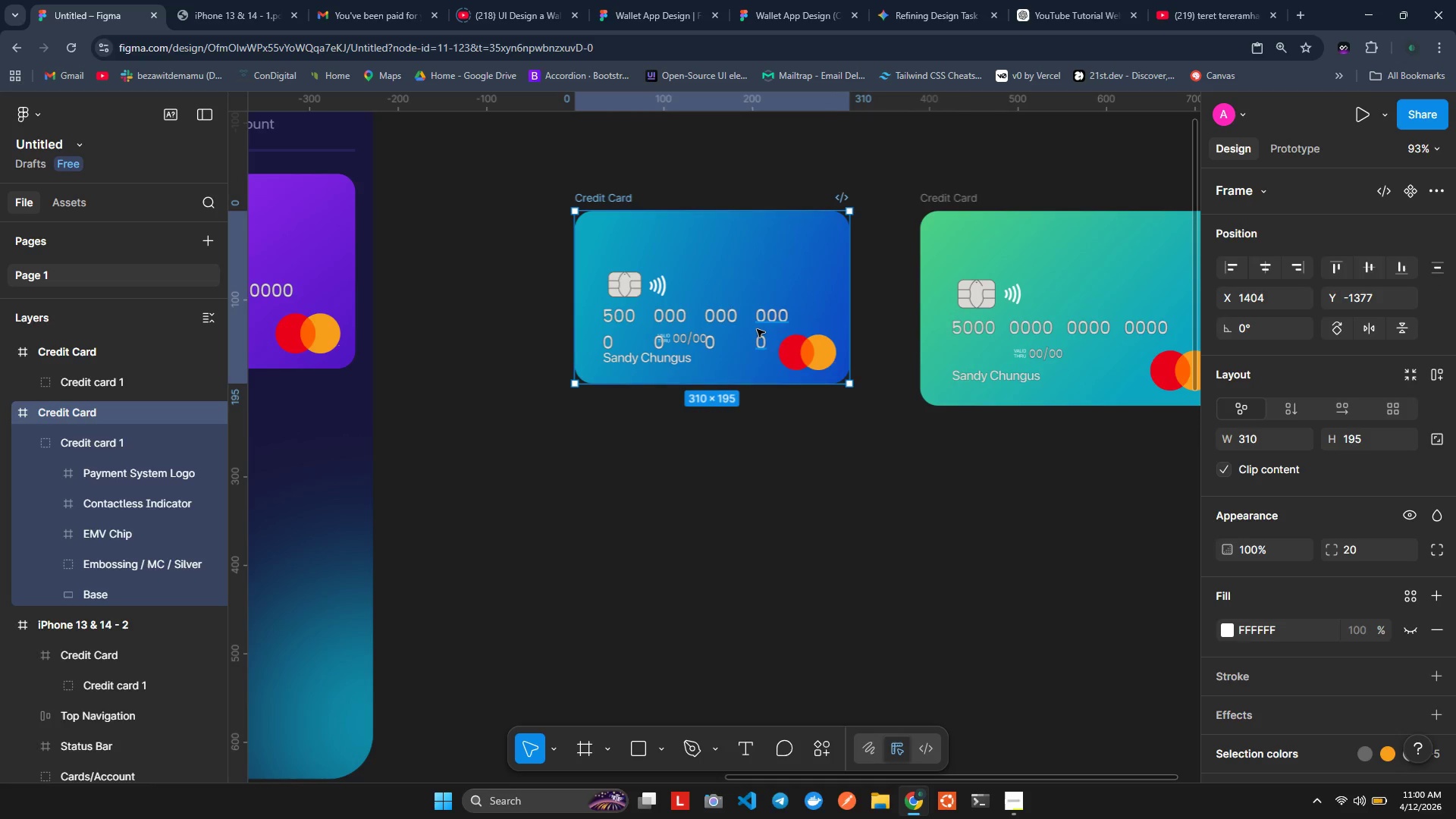 
key(Control+Z)
 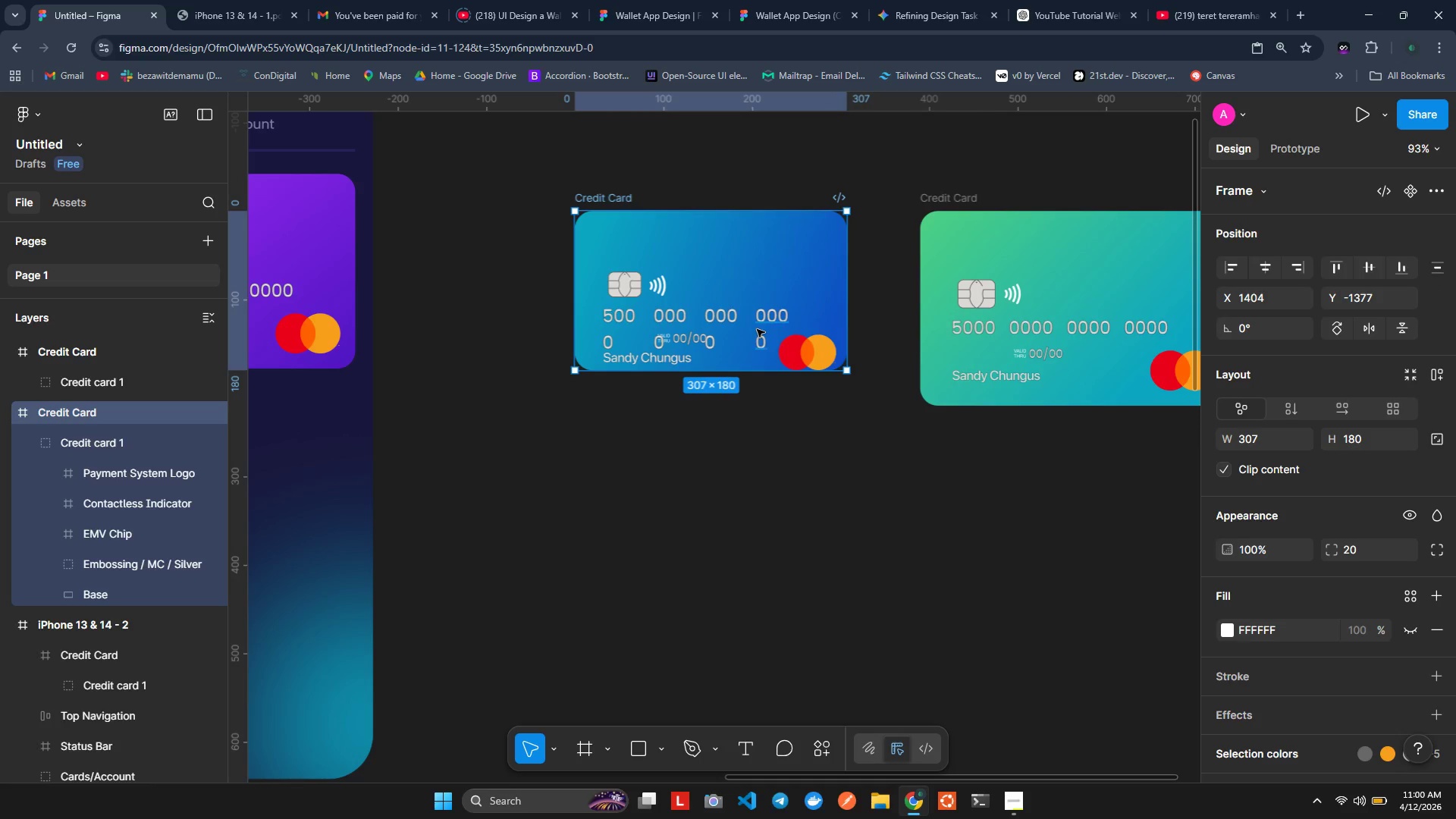 
key(Control+Z)
 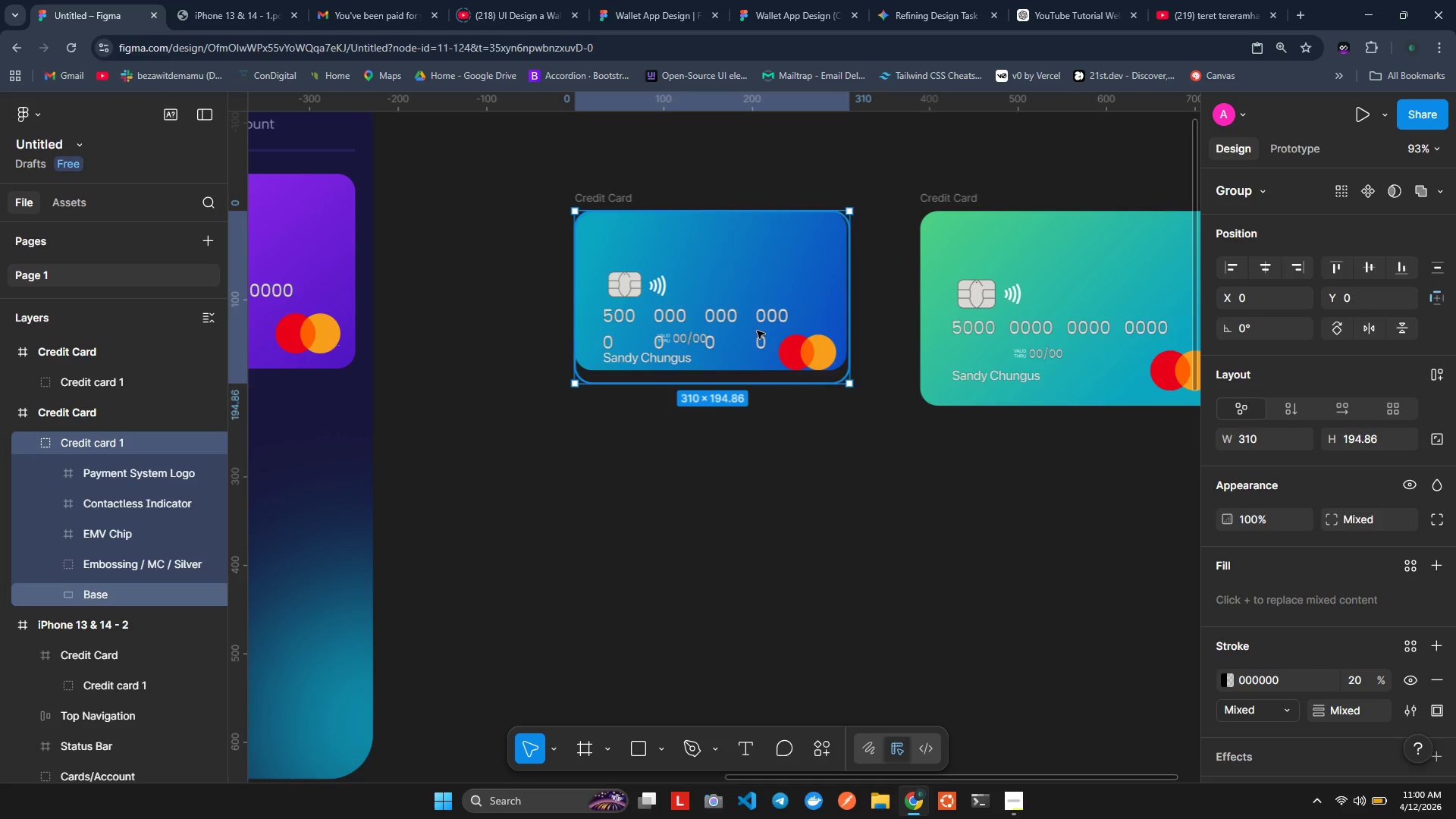 
key(Control+Z)
 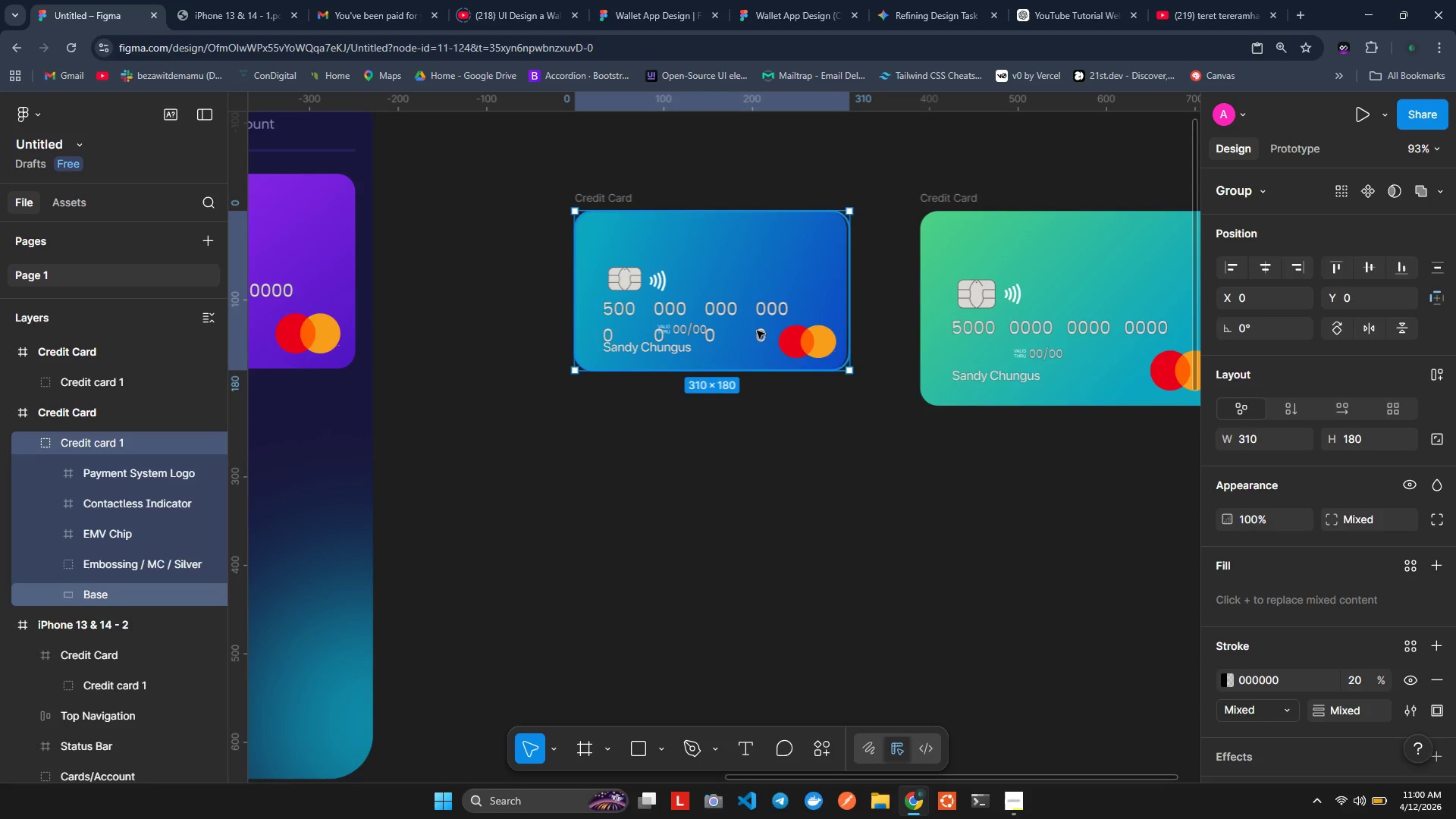 
key(Control+Z)
 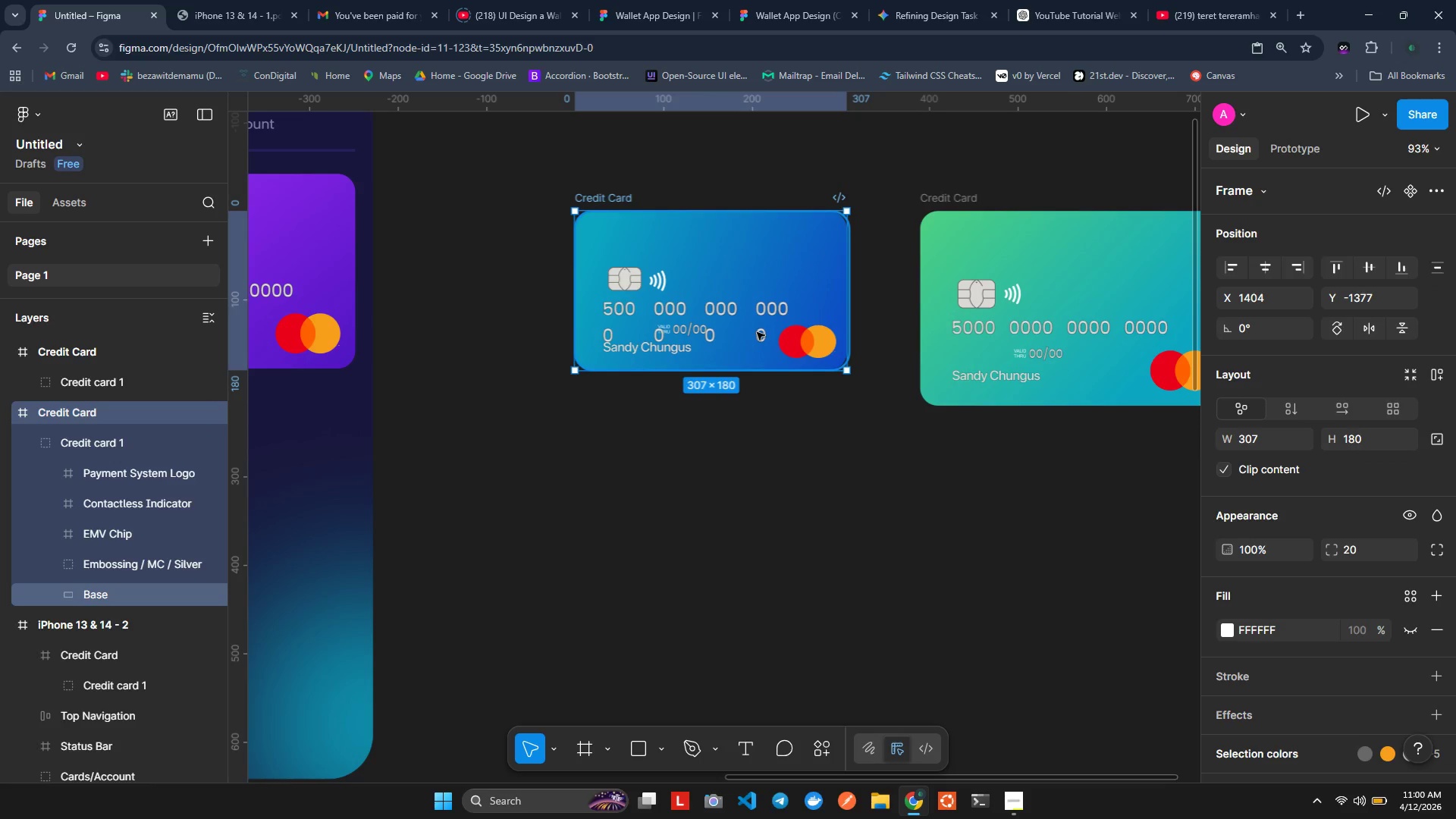 
key(Control+Z)
 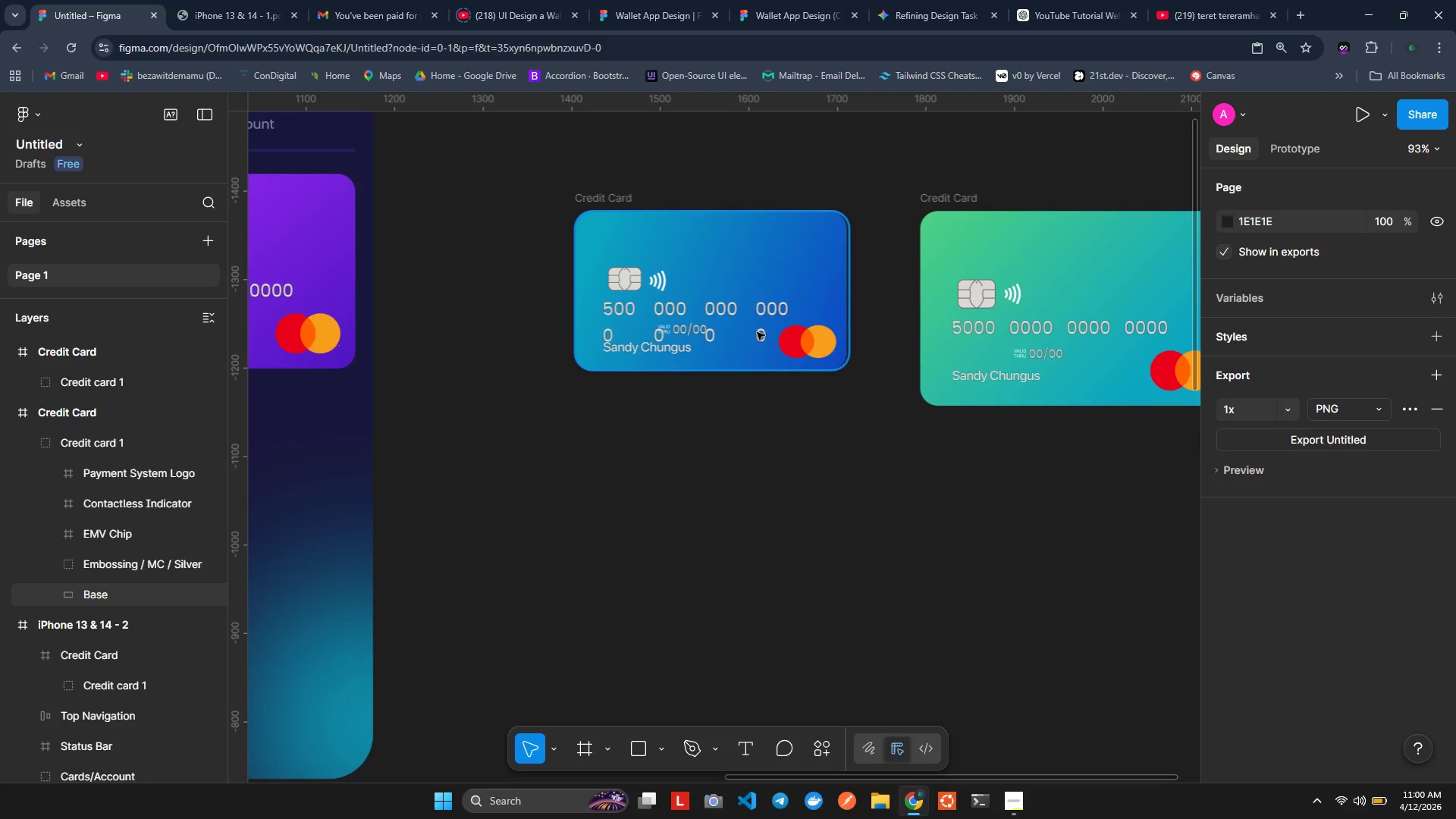 
key(Control+Z)
 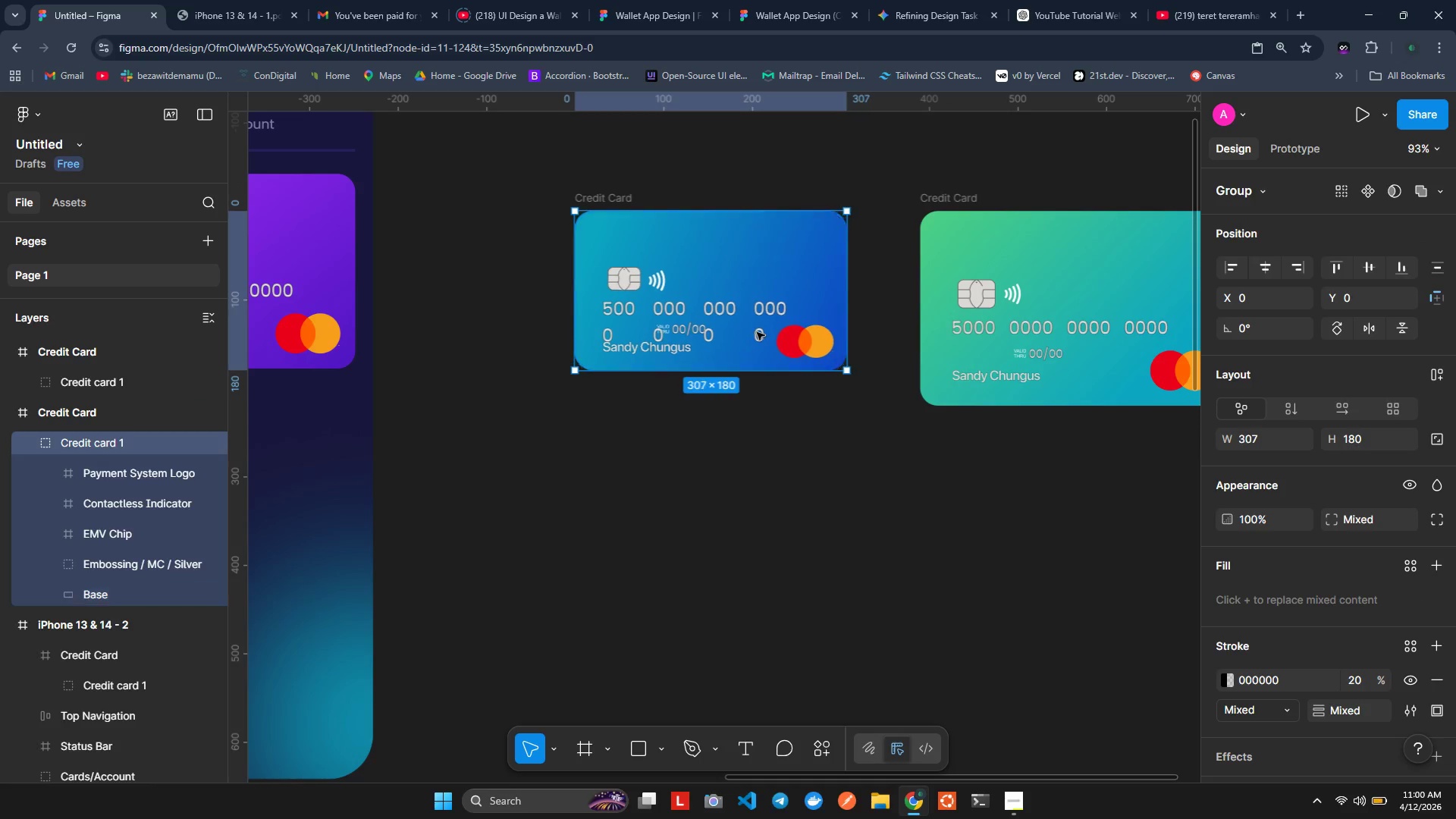 
key(Control+Z)
 